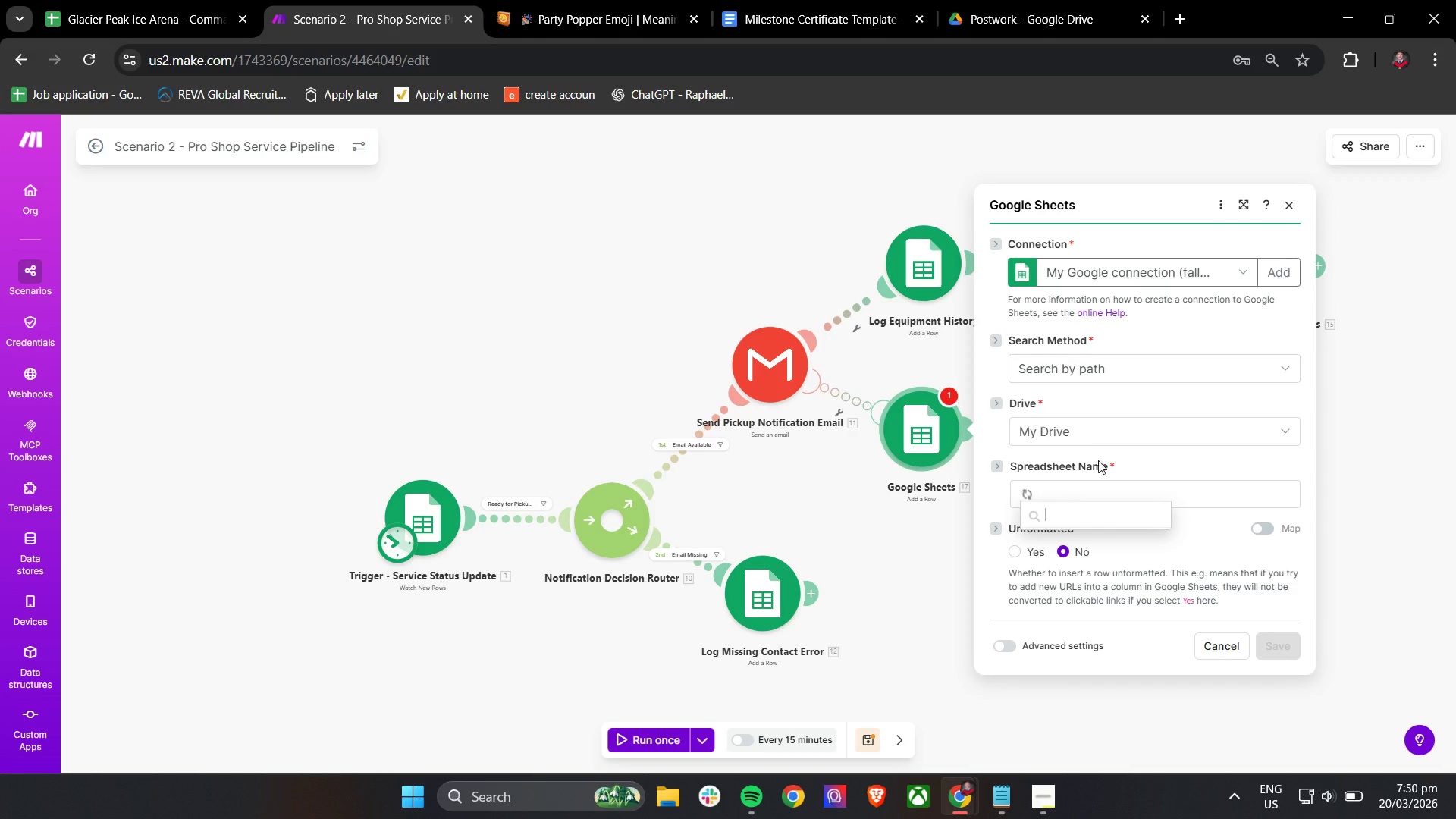 
scroll: coordinate [1131, 435], scroll_direction: down, amount: 2.0
 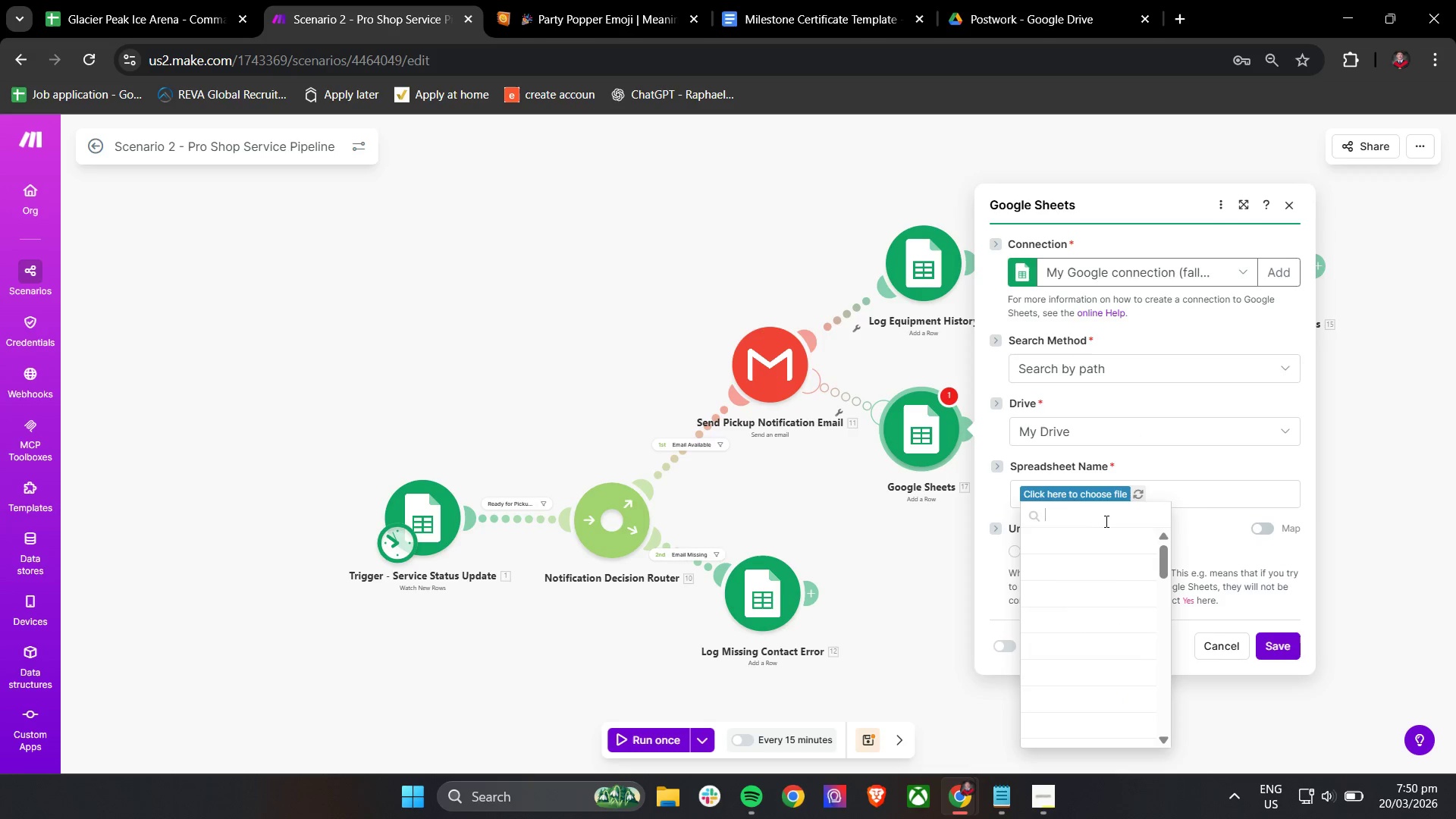 
type(Gla)
 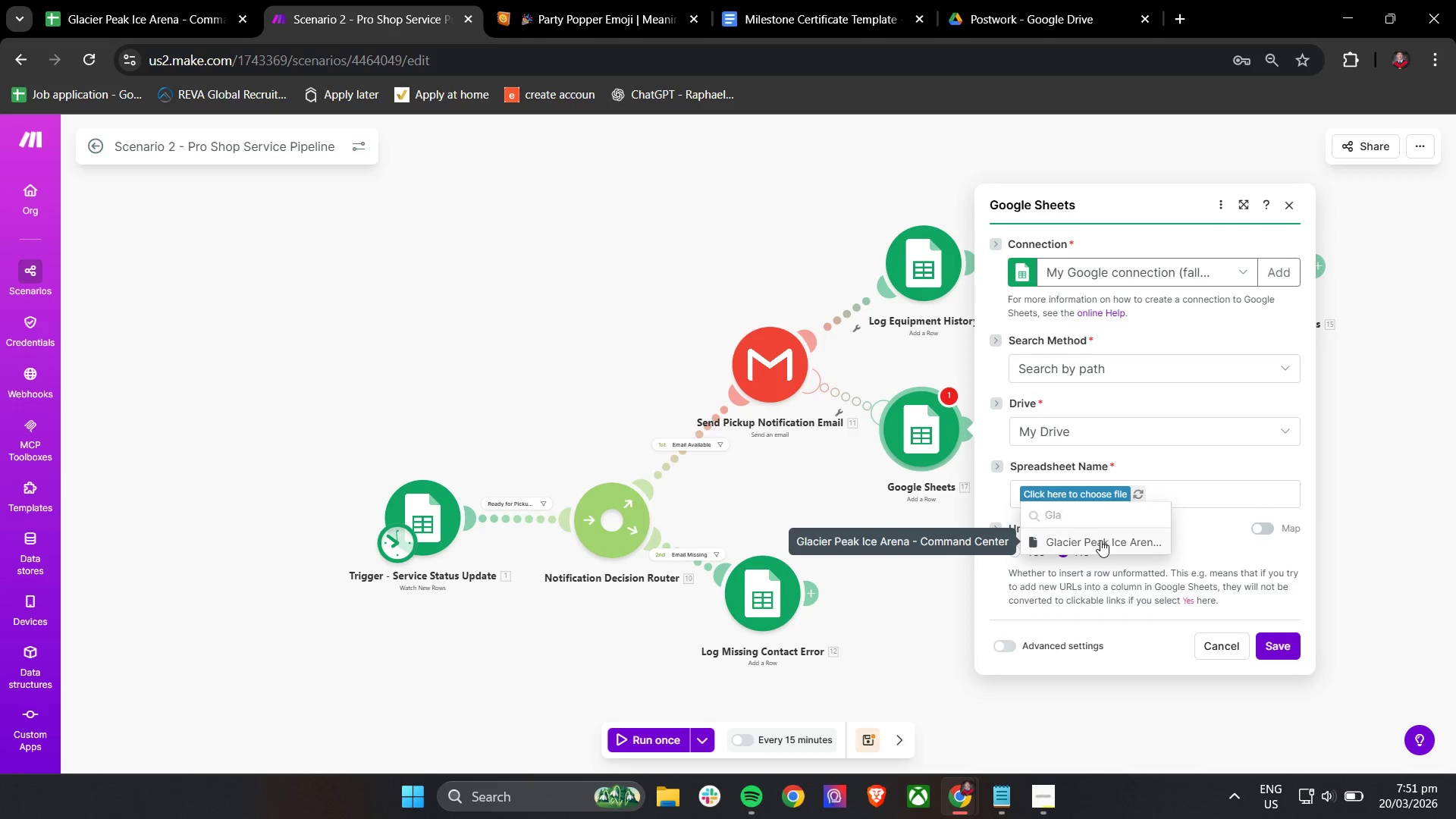 
left_click([1100, 540])
 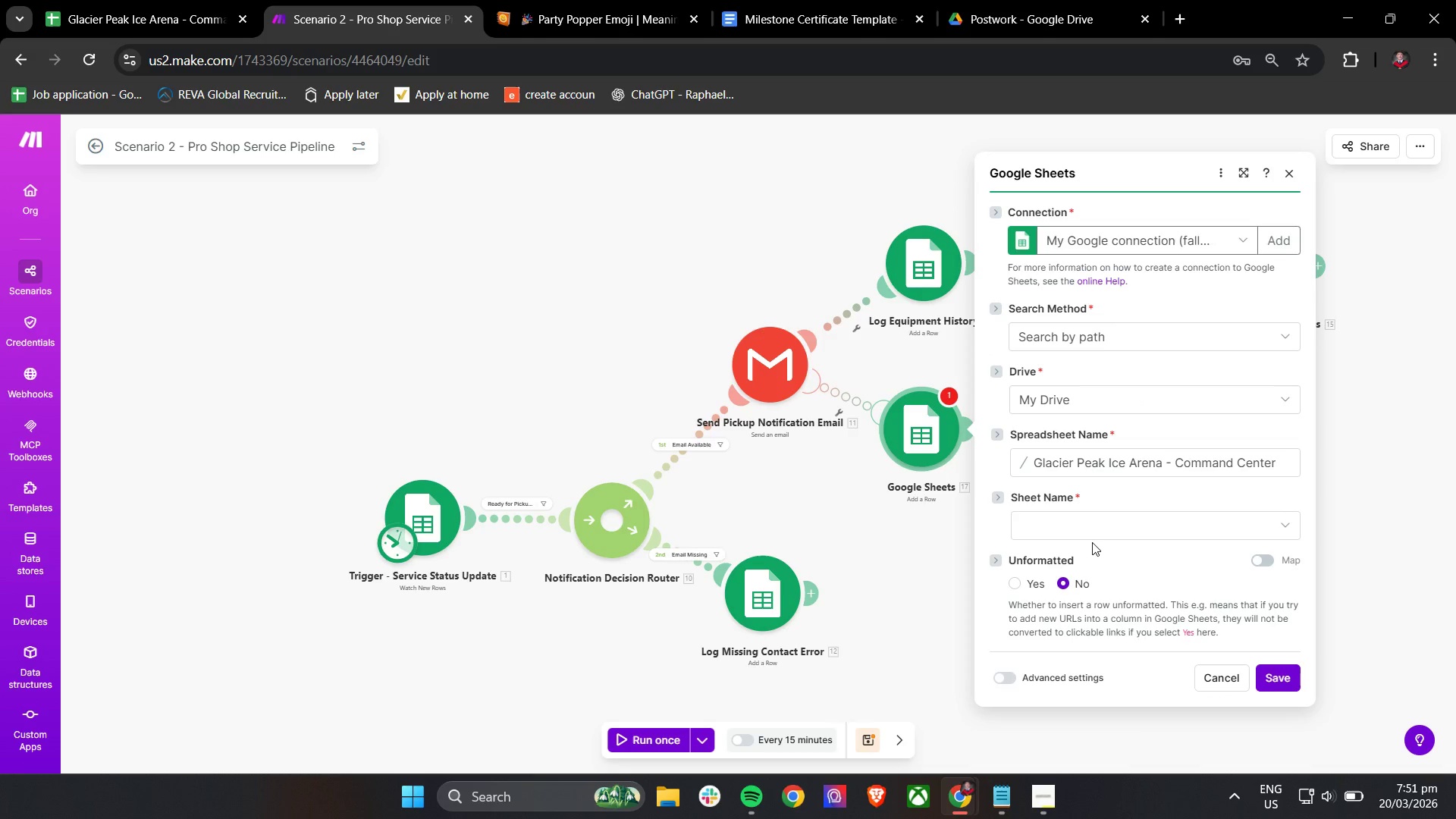 
left_click([1094, 535])
 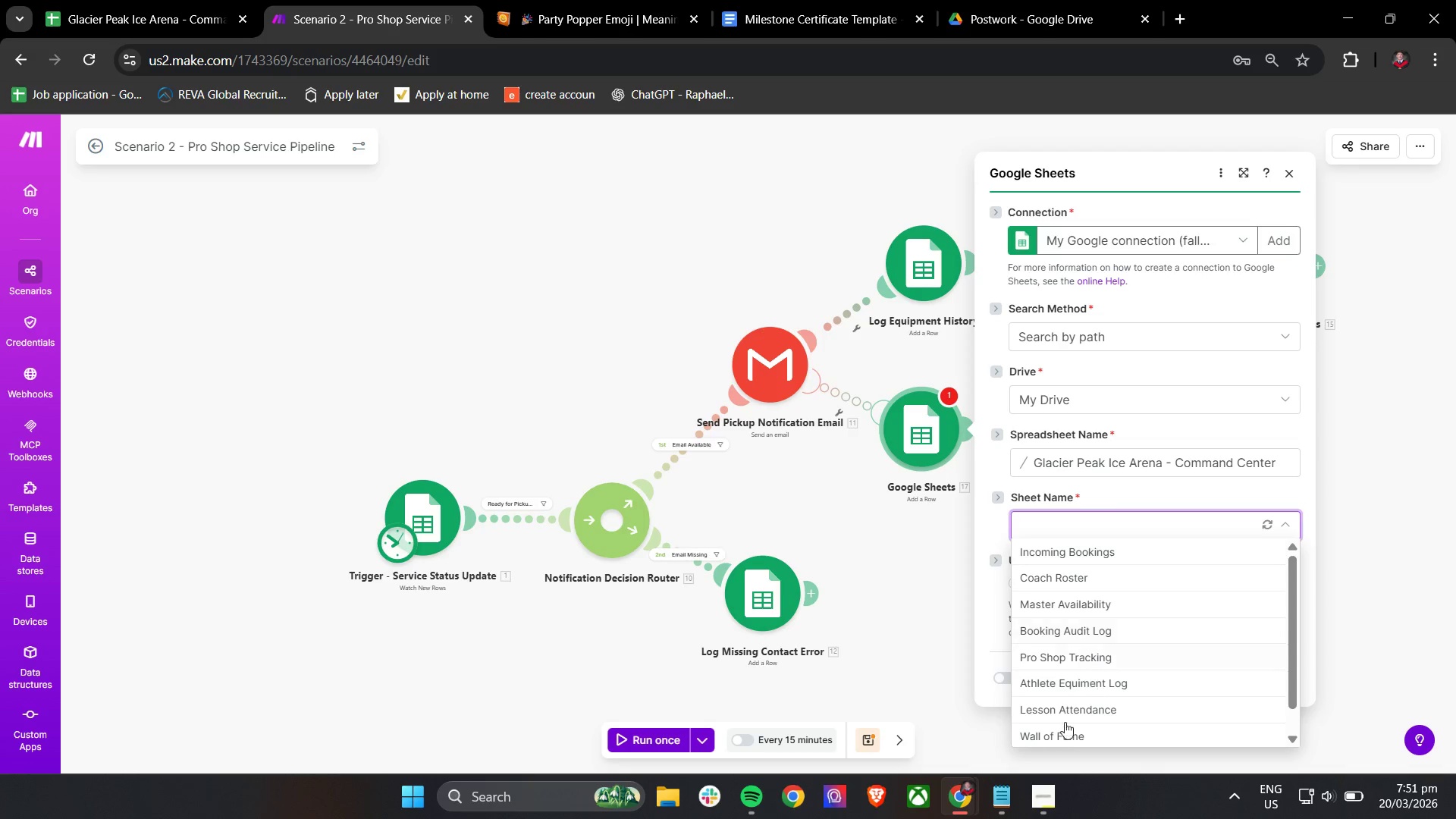 
left_click([1075, 732])
 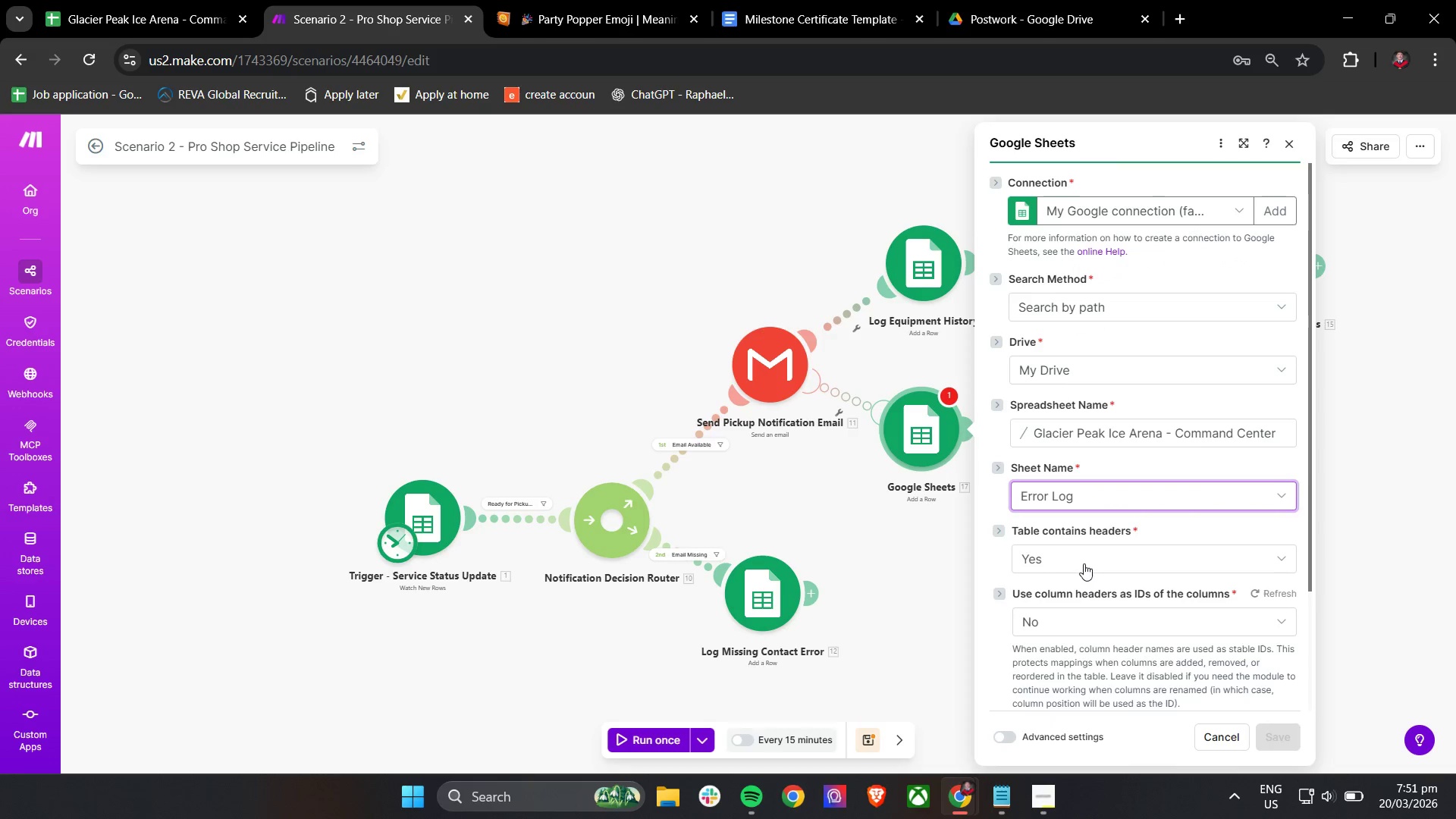 
scroll: coordinate [1073, 545], scroll_direction: down, amount: 11.0
 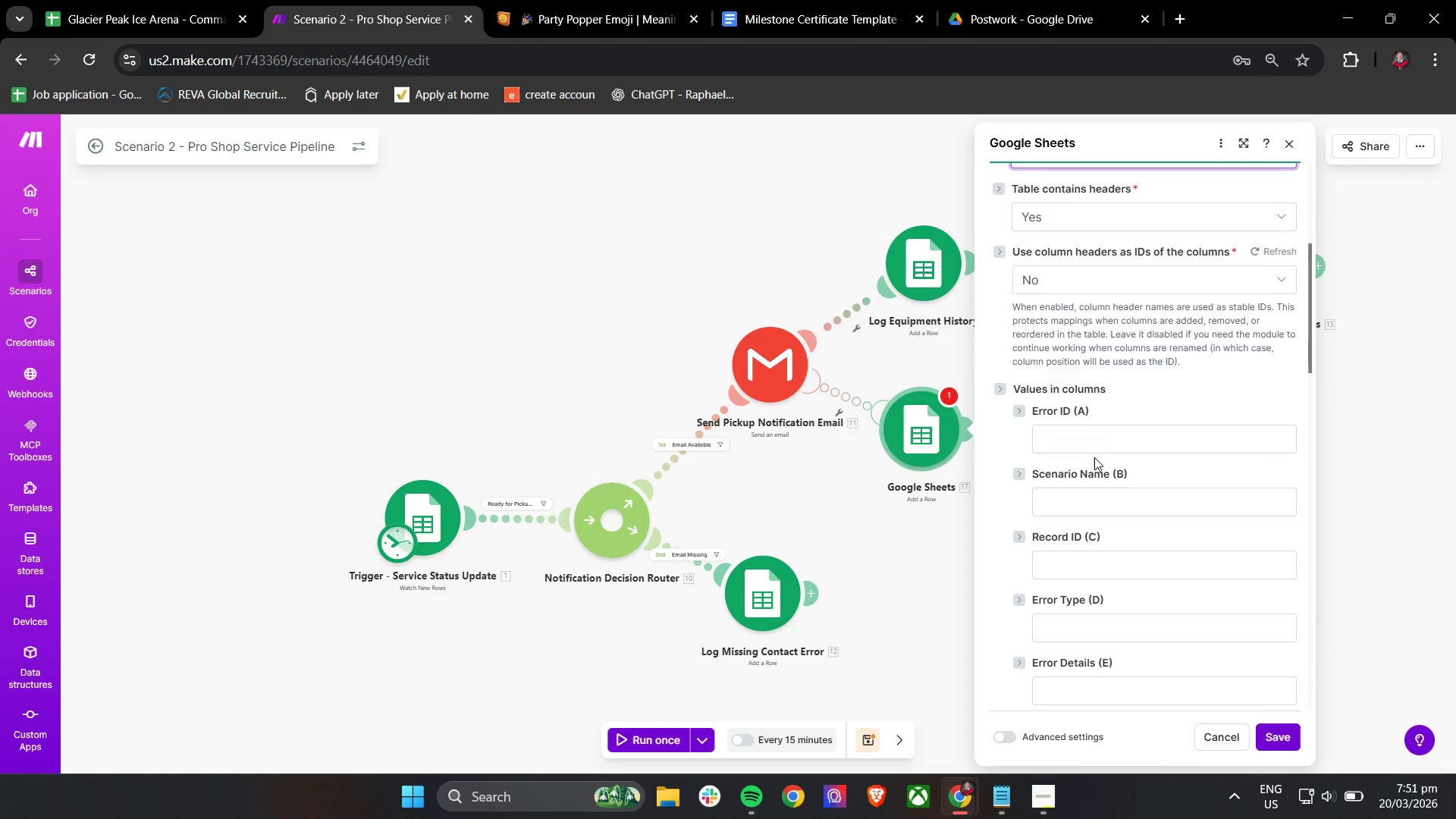 
left_click([1095, 441])
 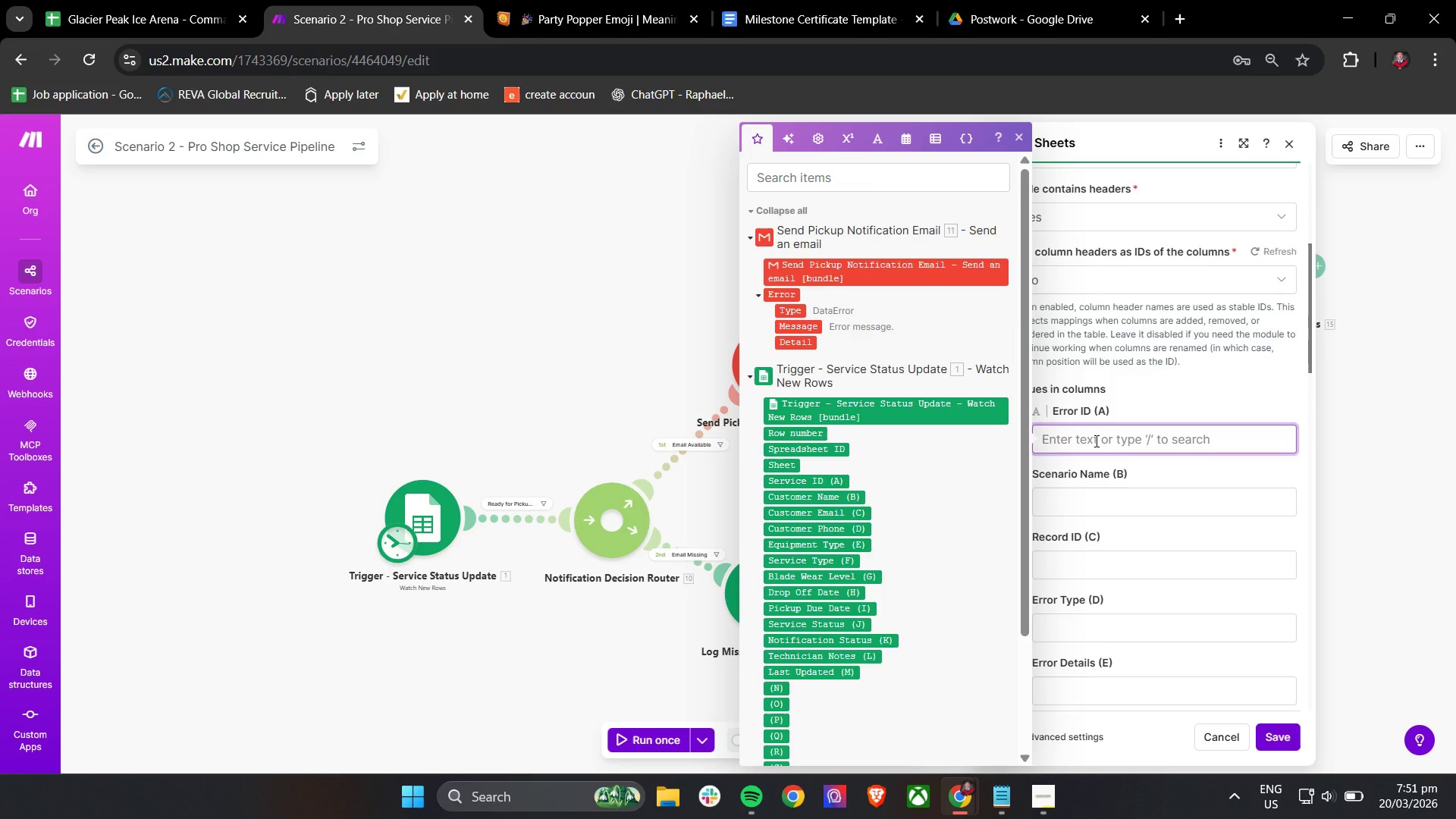 
key(Shift+A)
 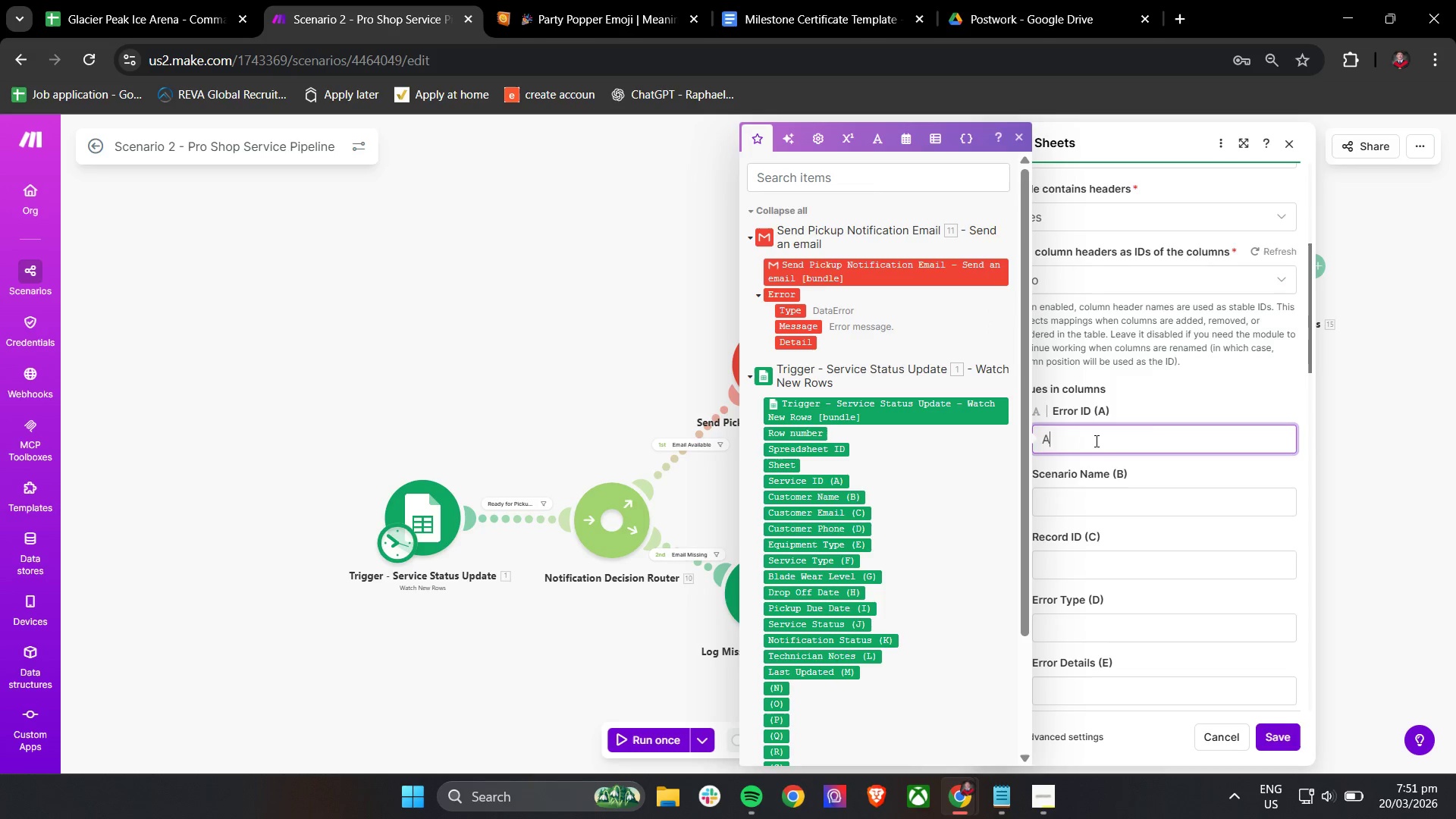 
key(Backspace)
 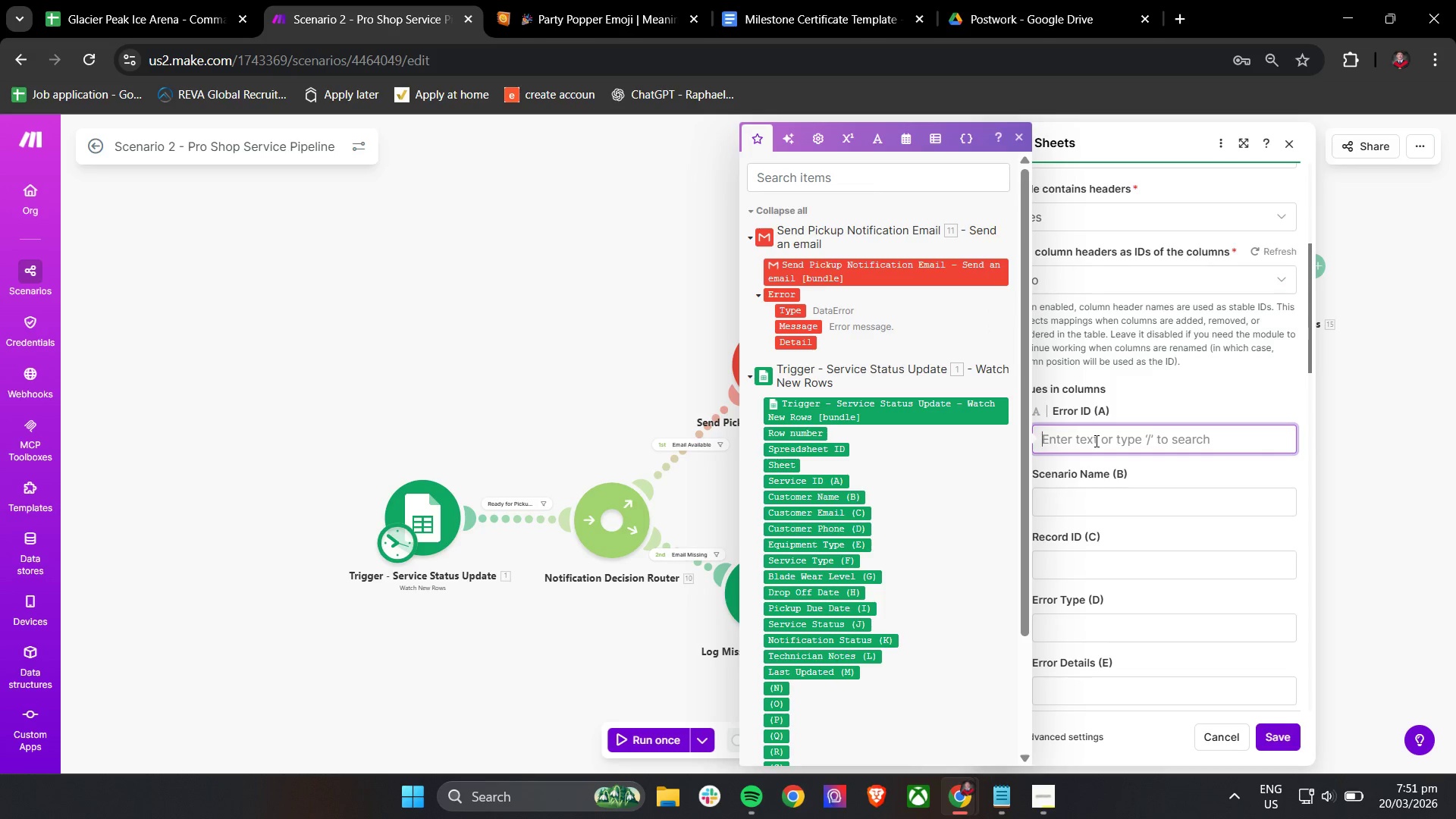 
key(Backspace)
 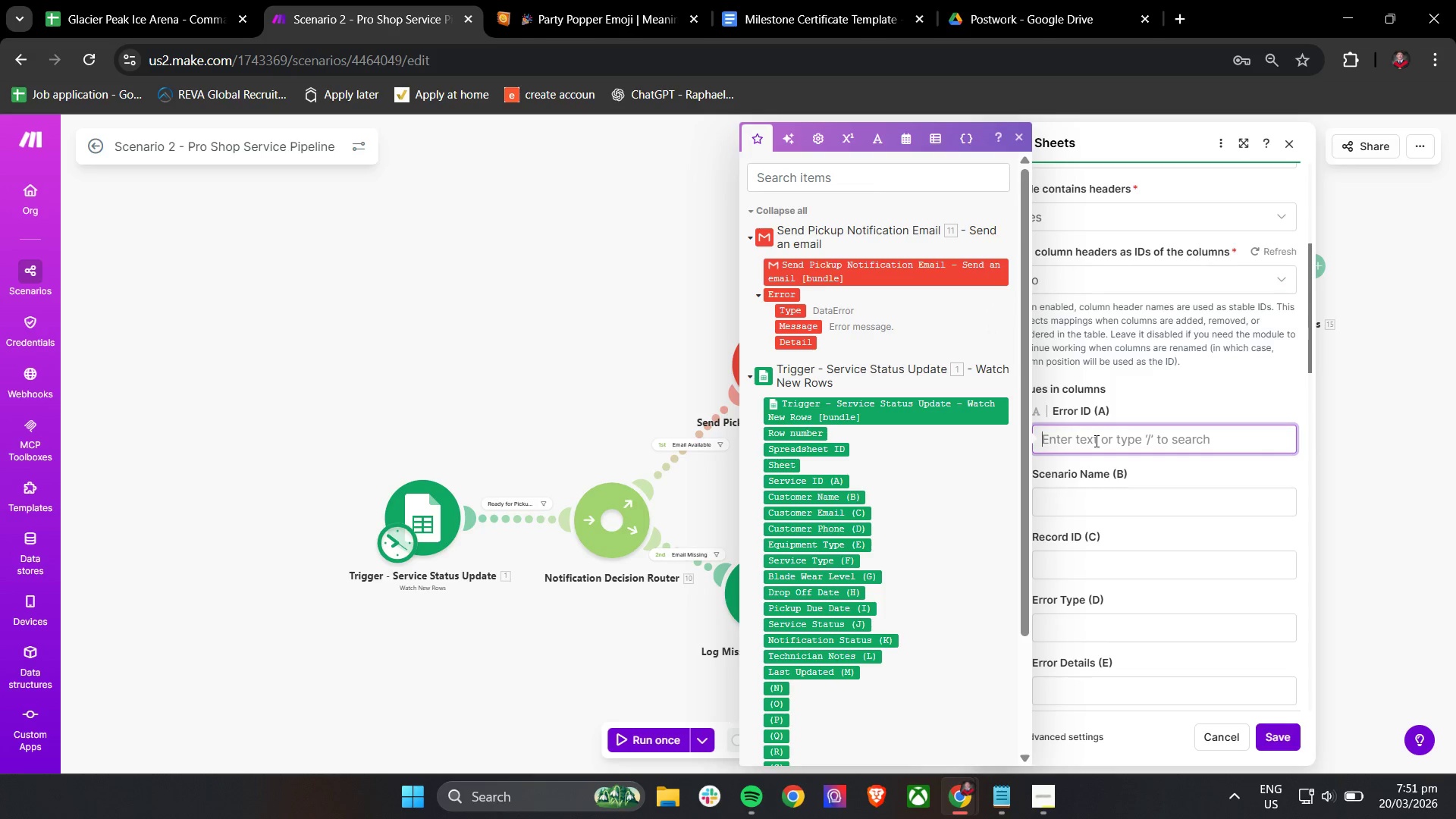 
wait(8.44)
 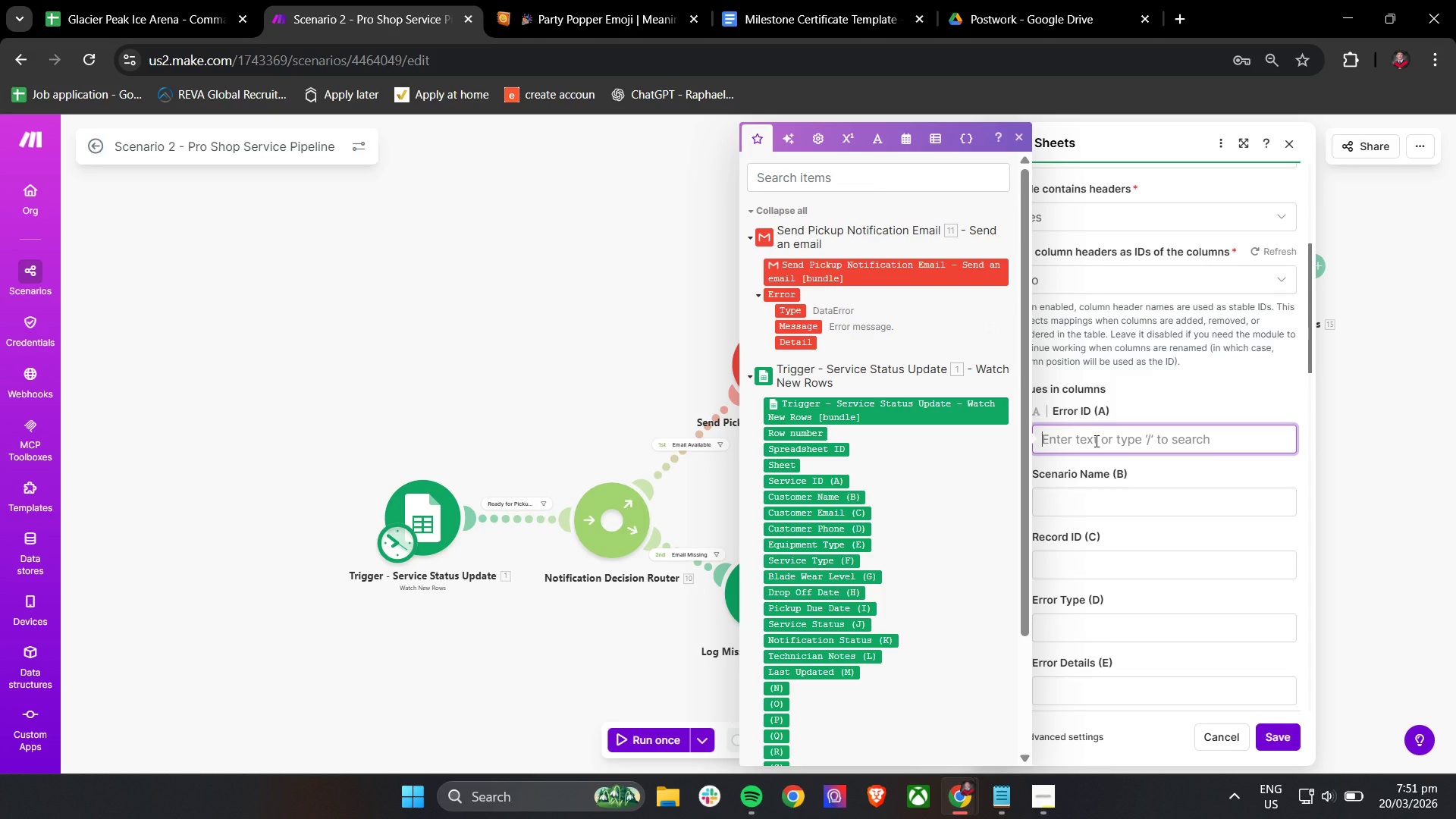 
type(AUTO-)
 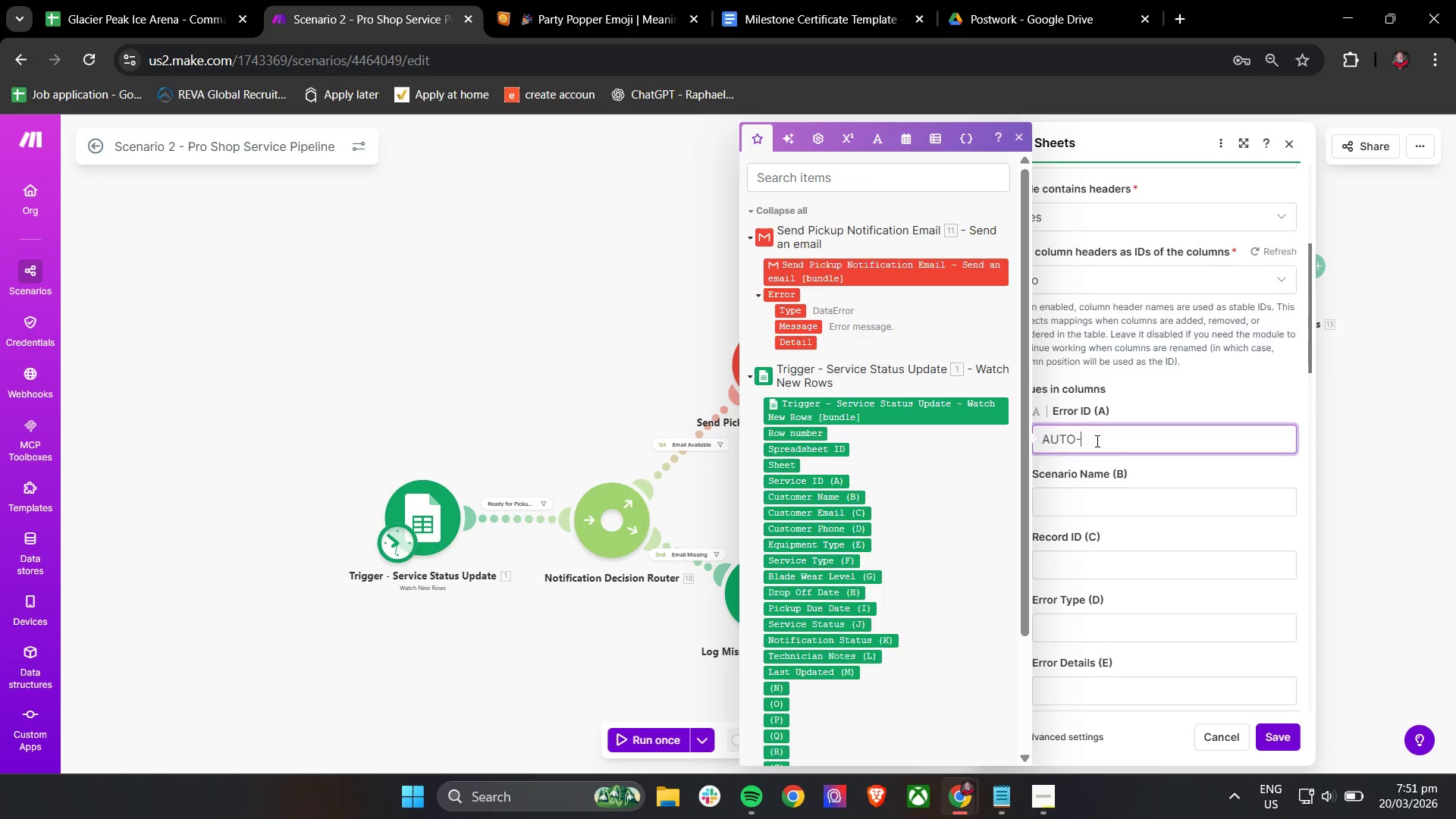 
left_click([805, 181])
 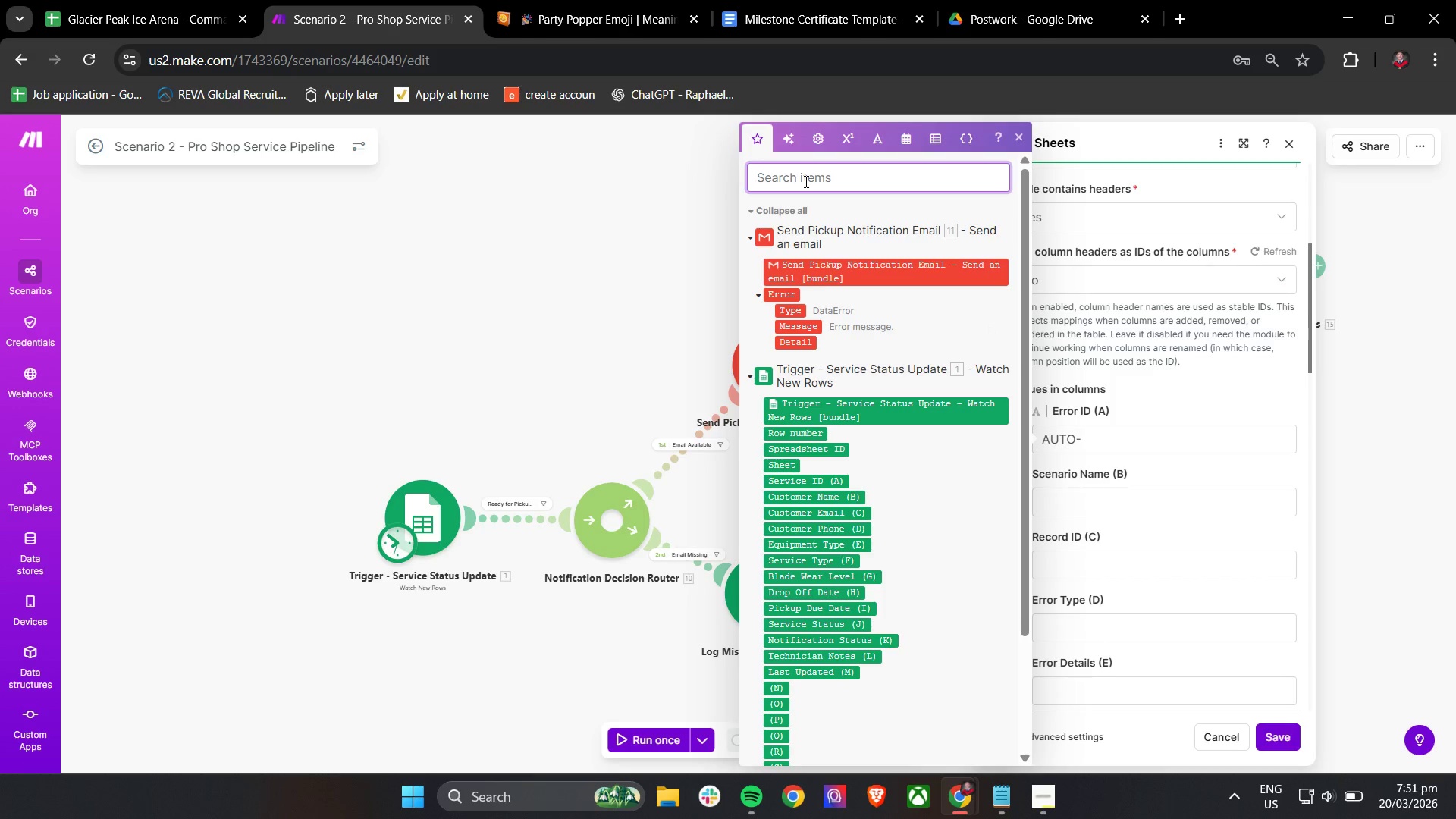 
type(now)
 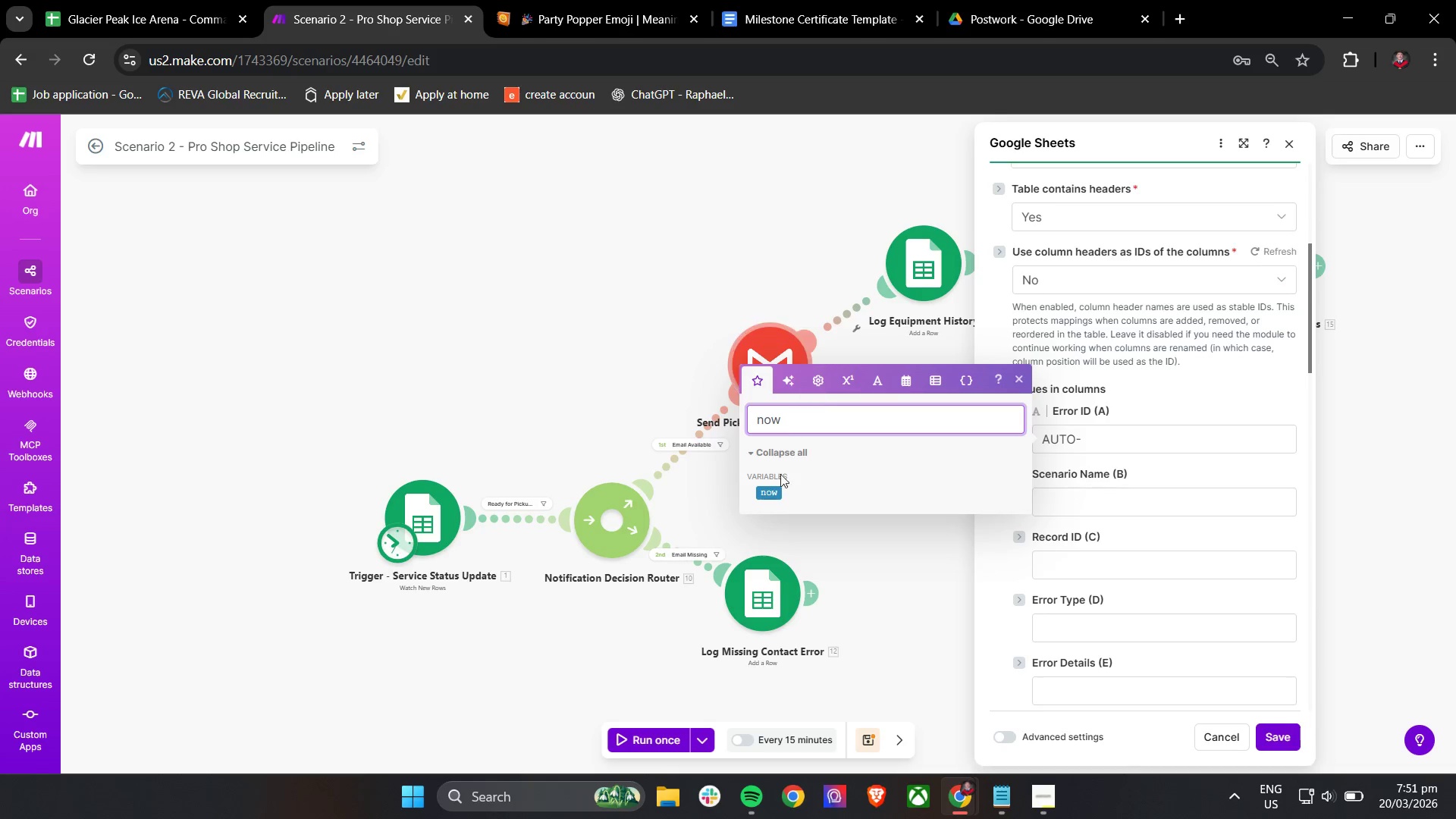 
left_click([775, 490])
 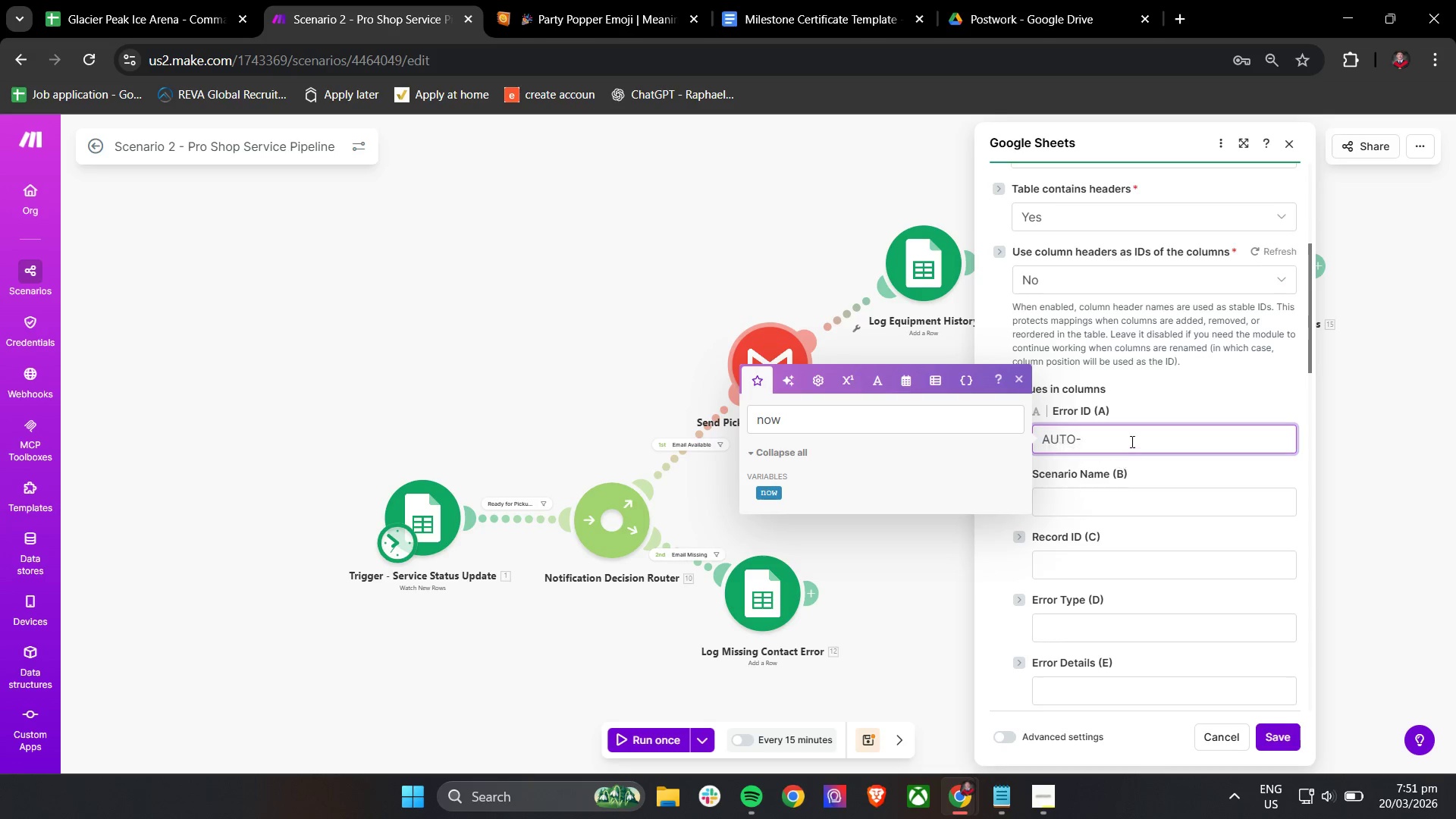 
left_click([1131, 438])
 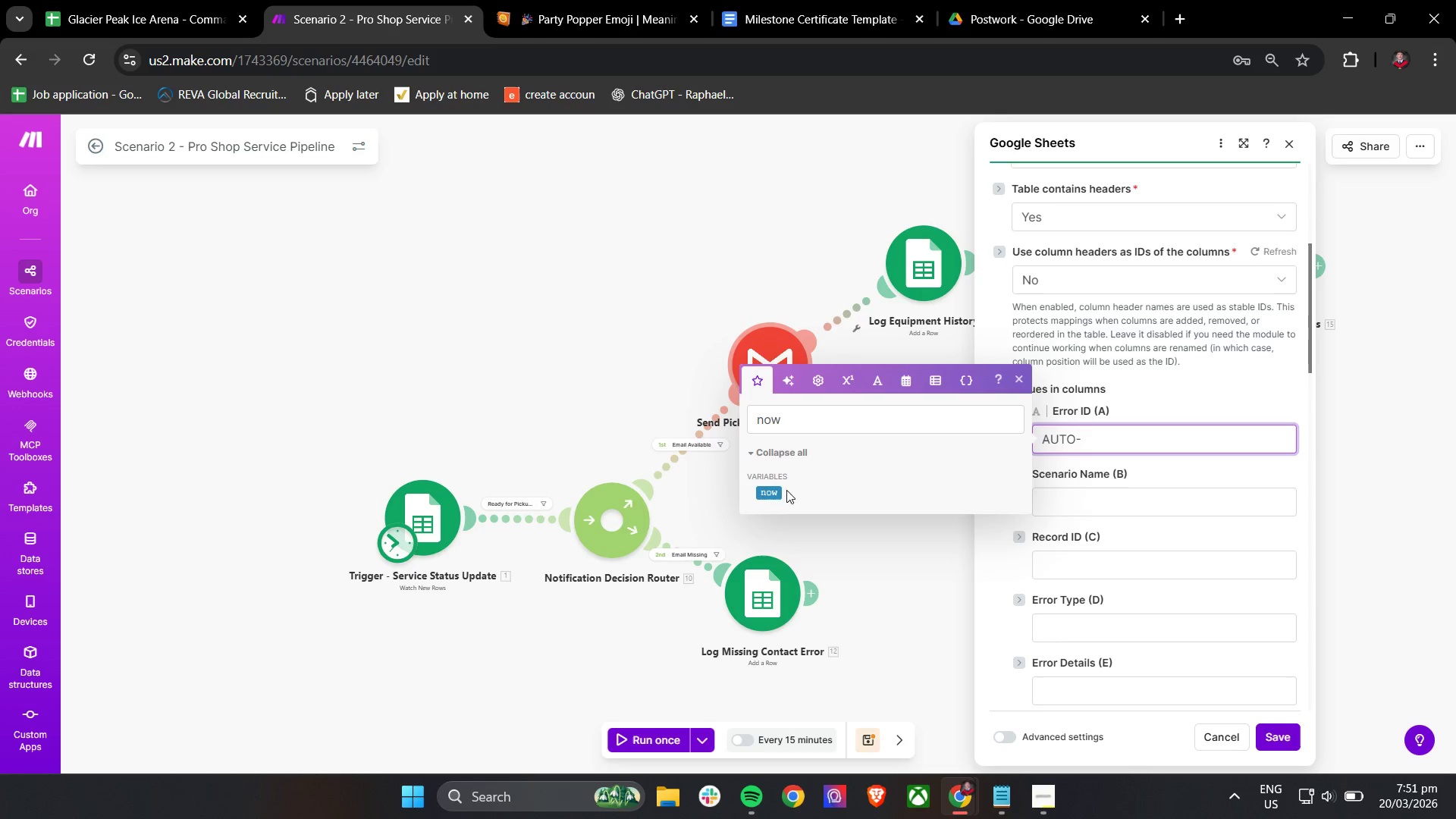 
left_click([781, 490])
 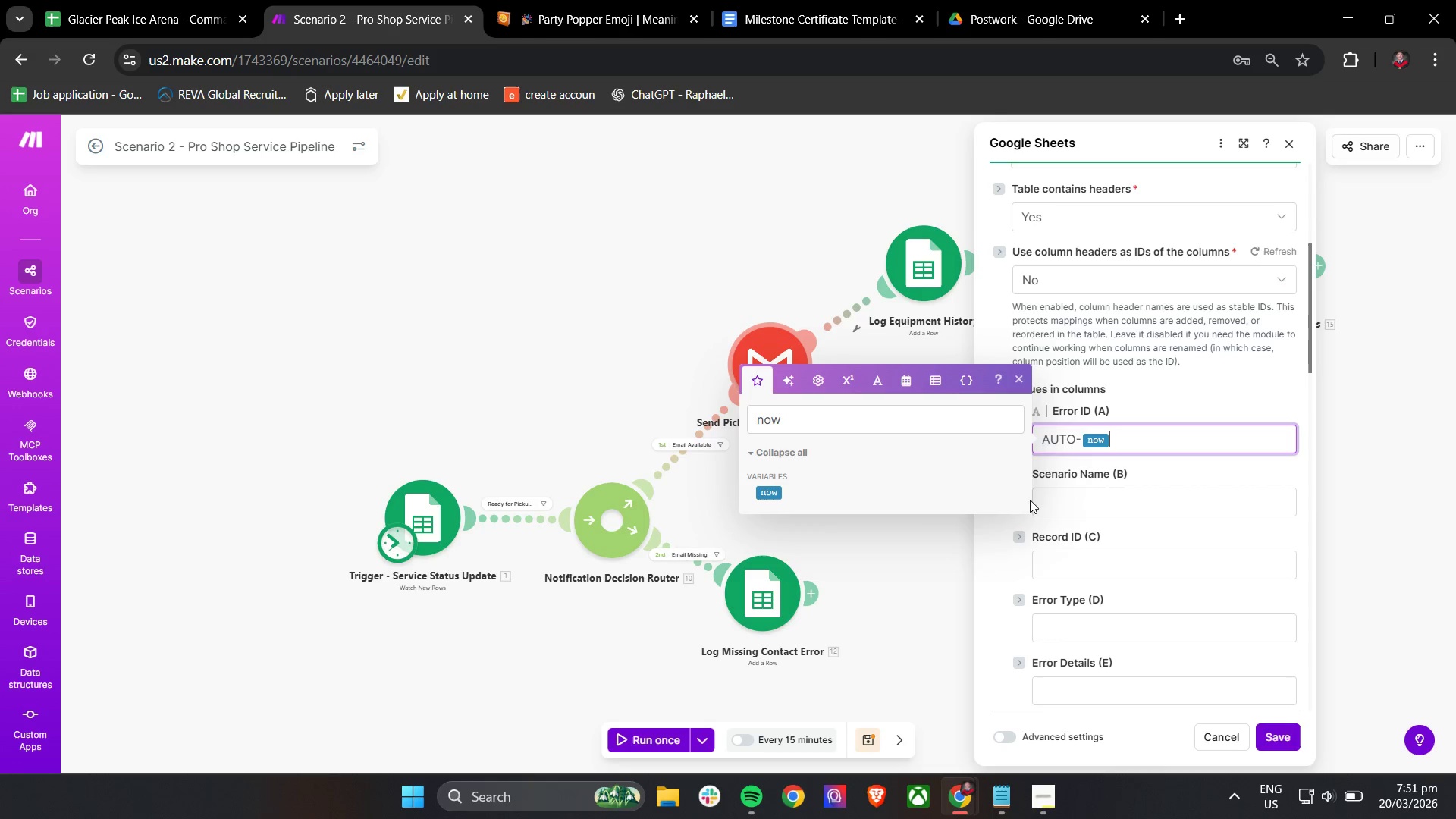 
left_click([1064, 497])
 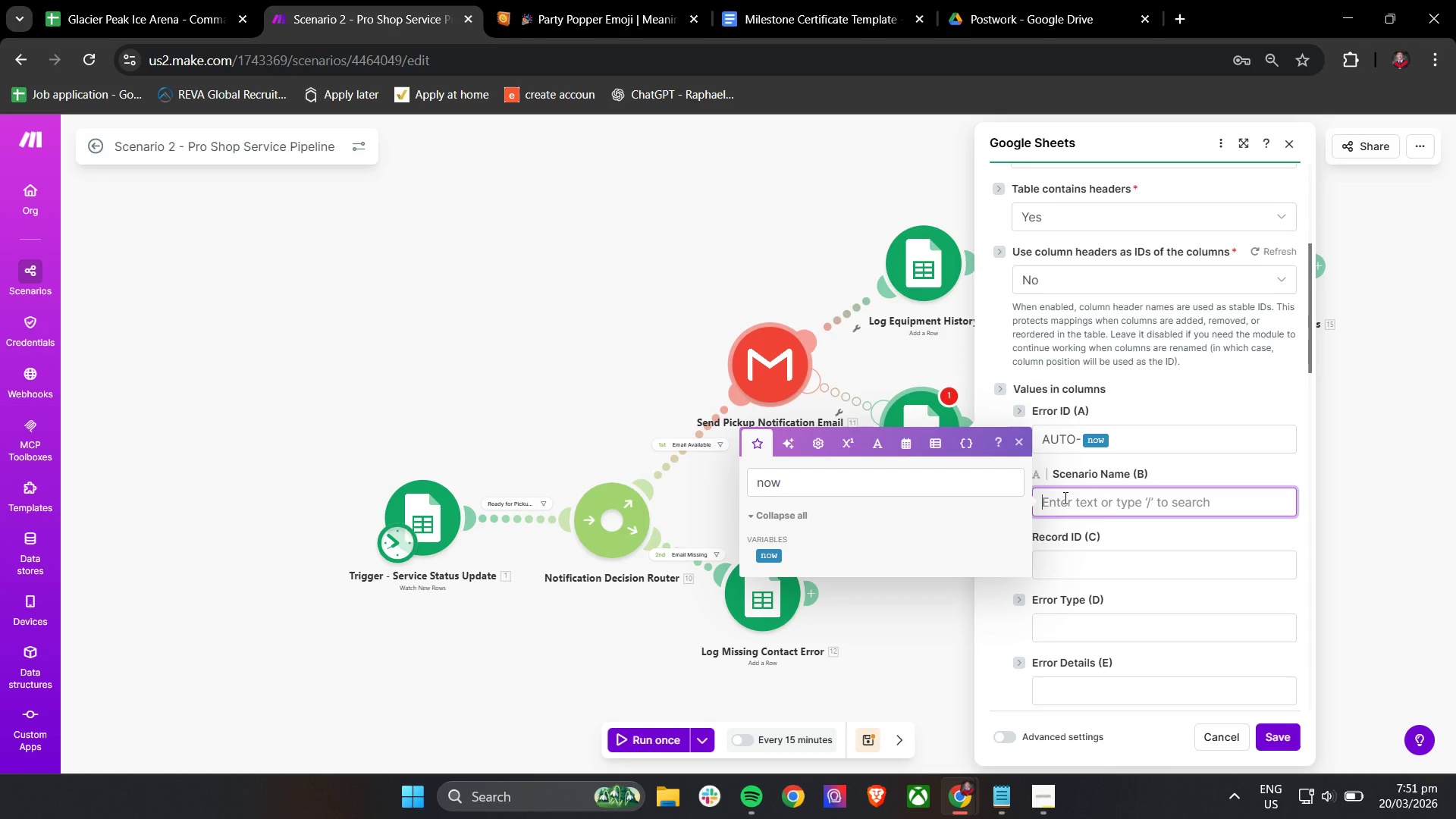 
type(Pro Shop Service Pipl)
key(Backspace)
type(eline)
 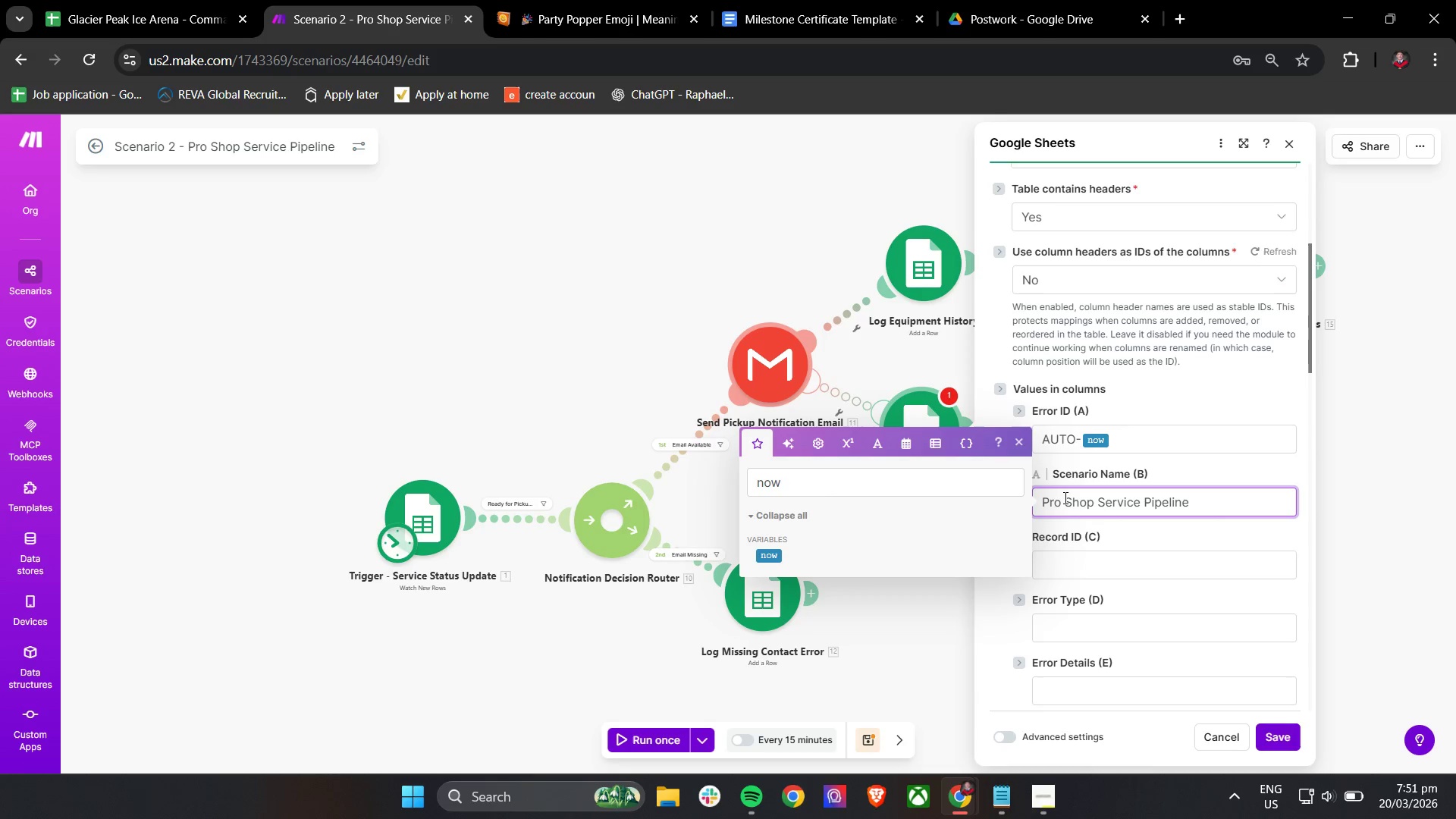 
double_click([886, 486])
 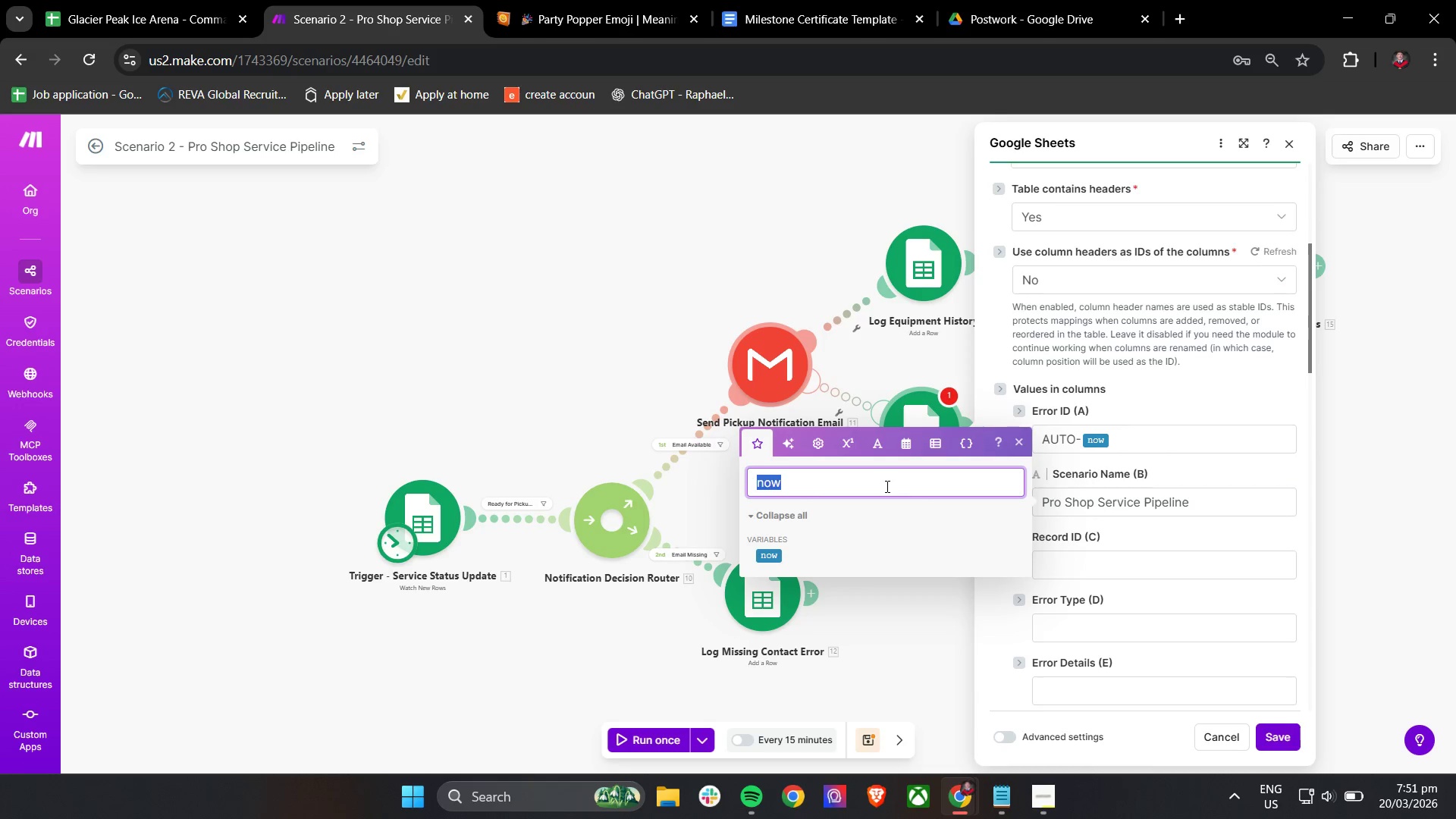 
triple_click([886, 486])
 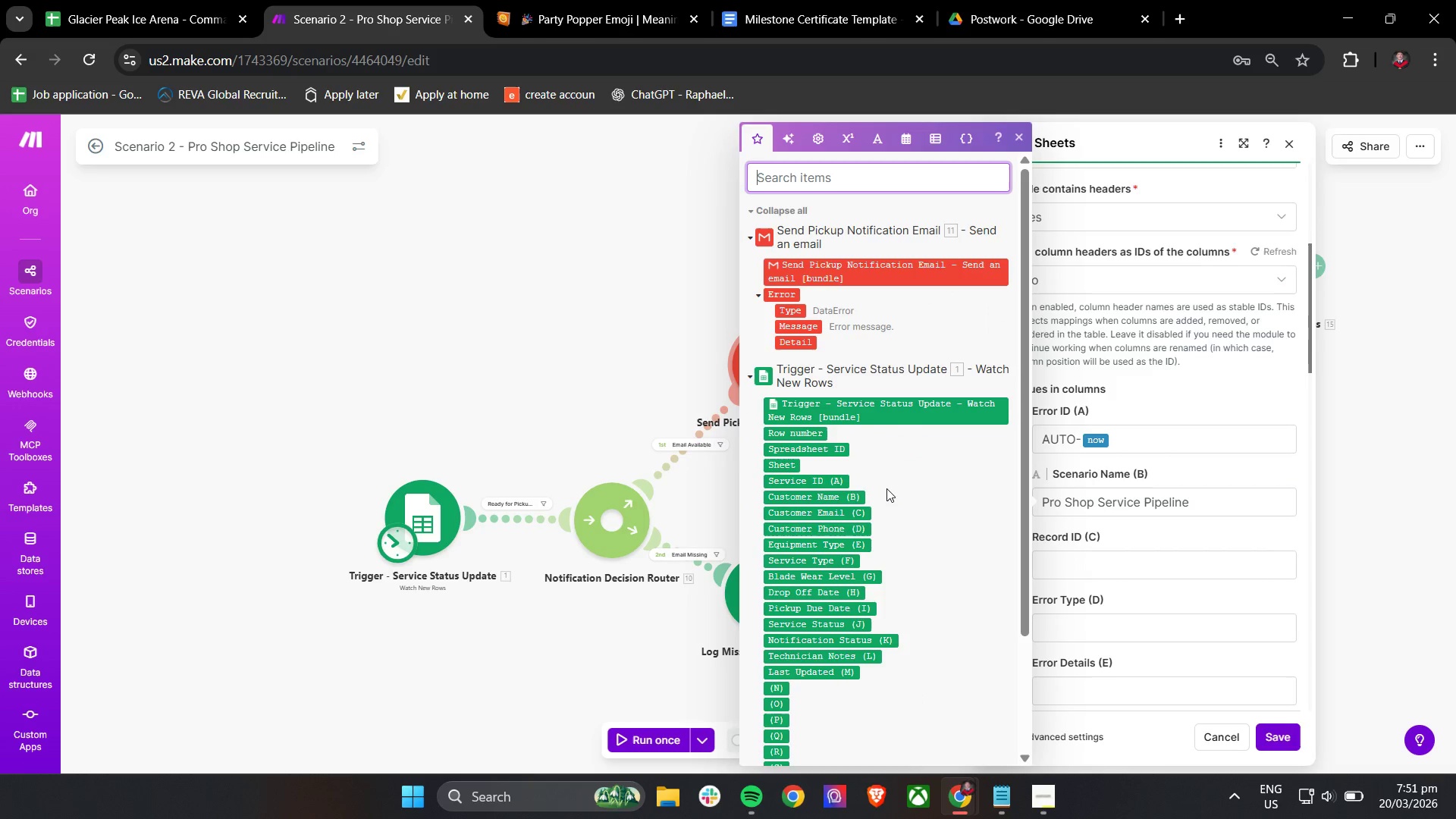 
key(Backspace)
 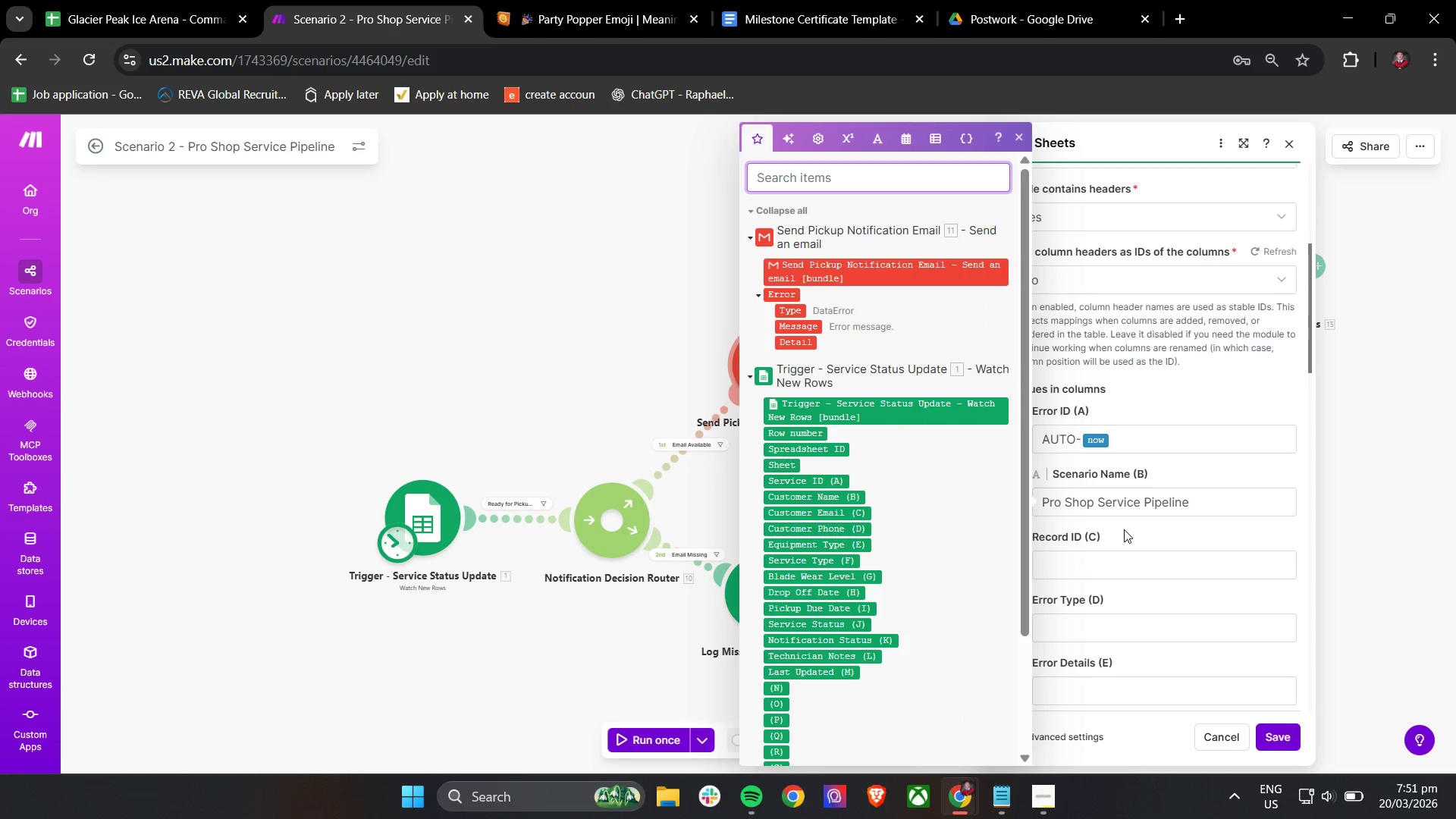 
left_click([1132, 532])
 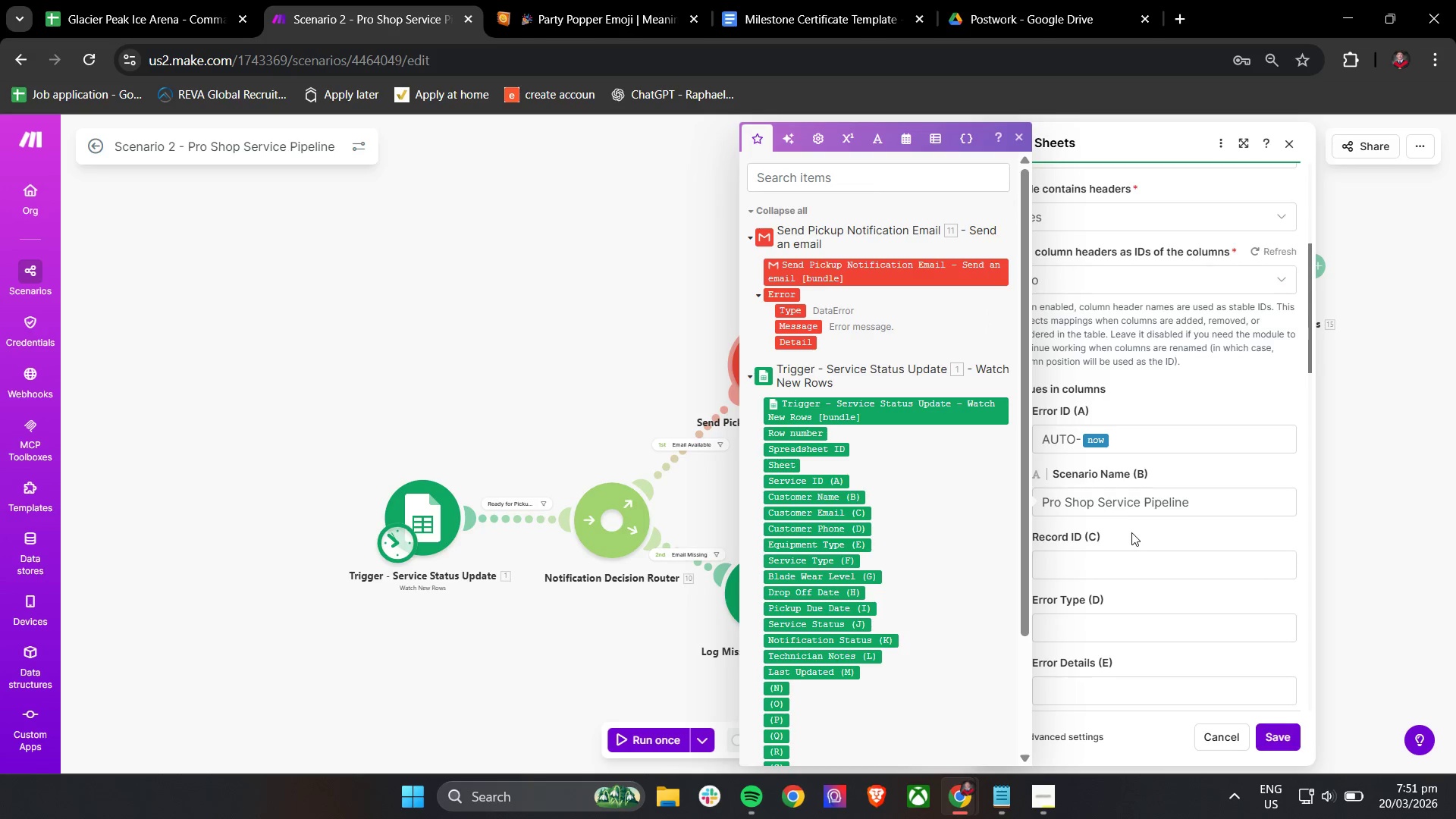 
left_click([1118, 557])
 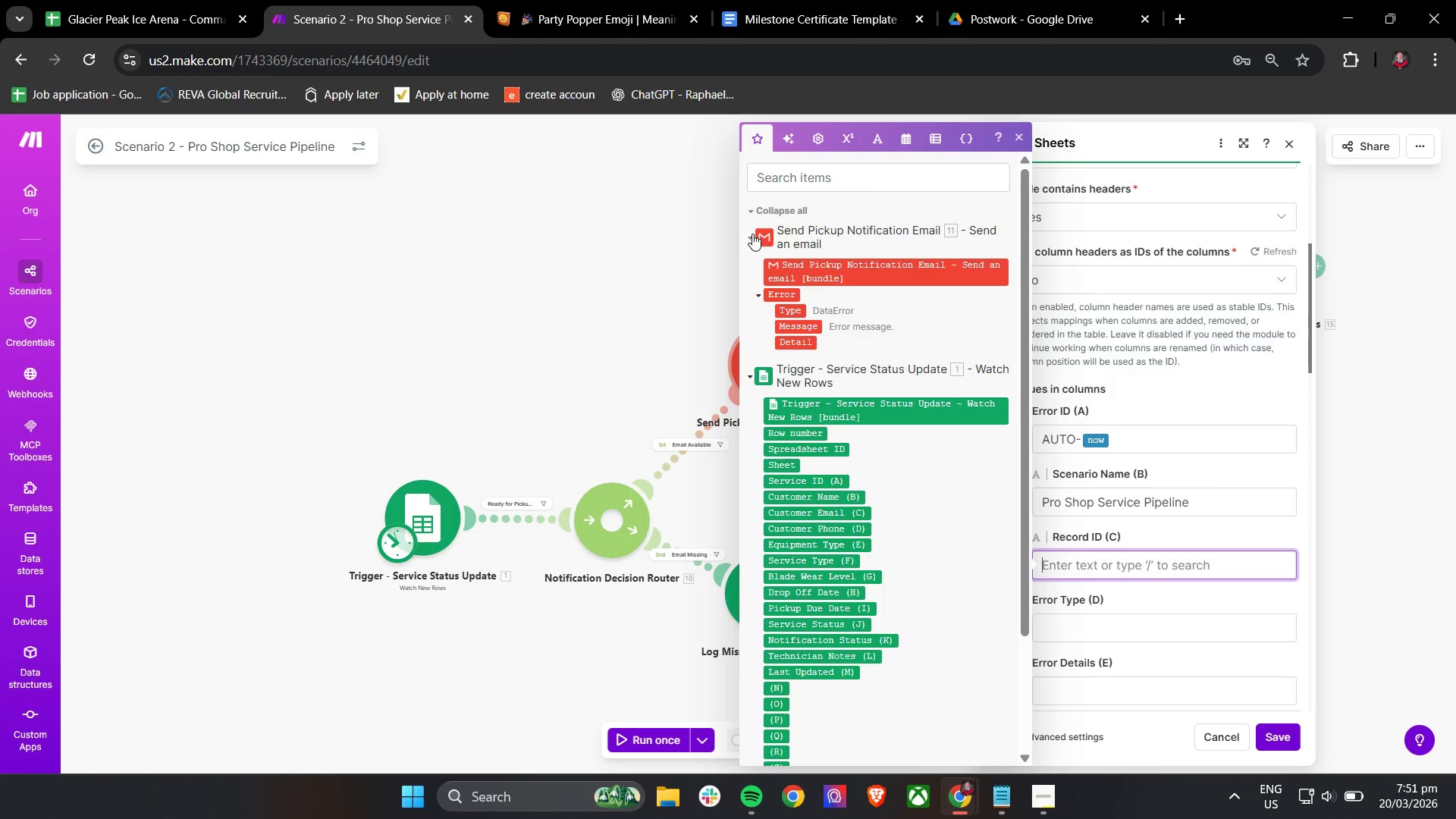 
left_click([750, 212])
 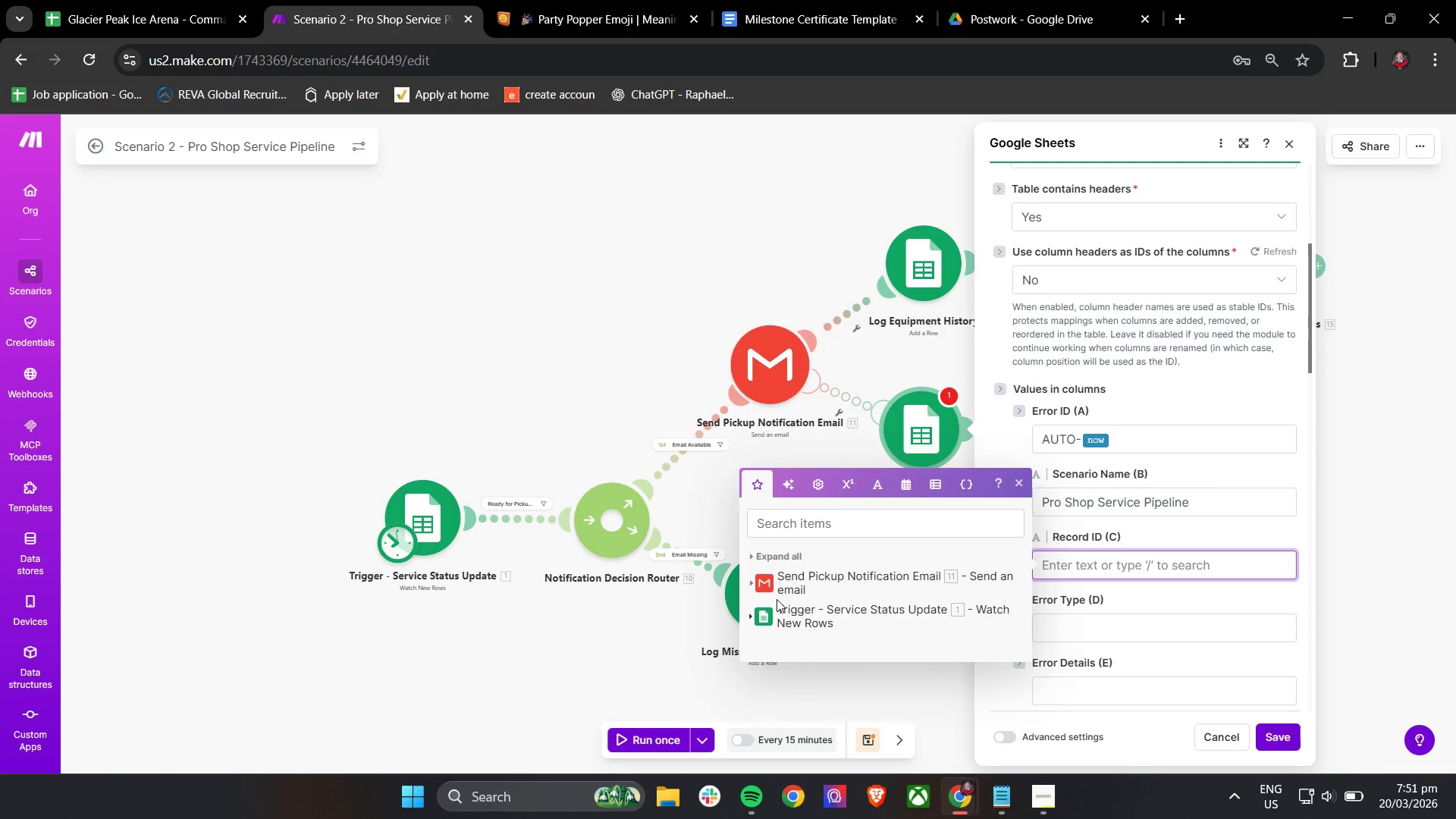 
left_click([785, 614])
 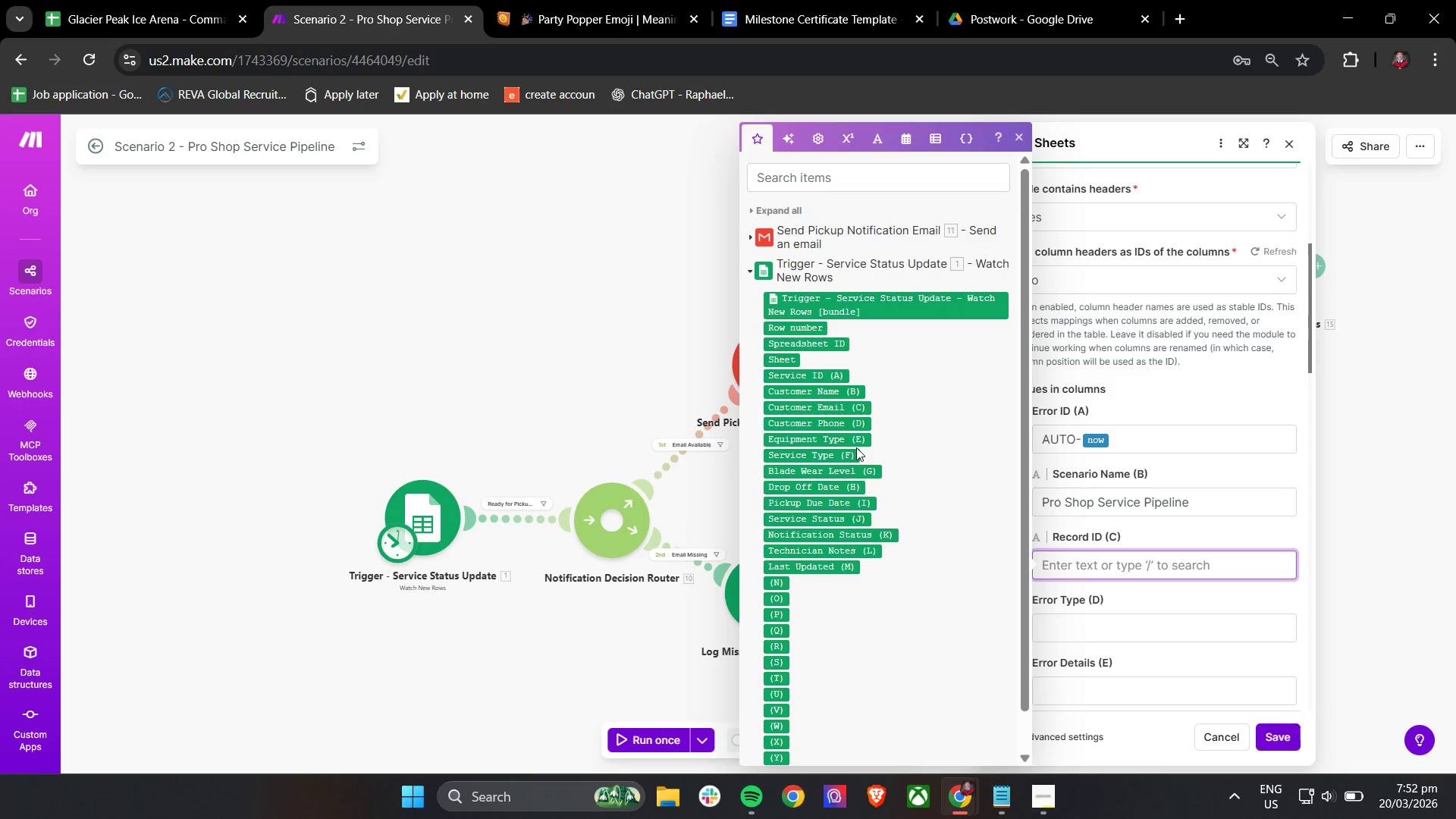 
mouse_move([841, 435])
 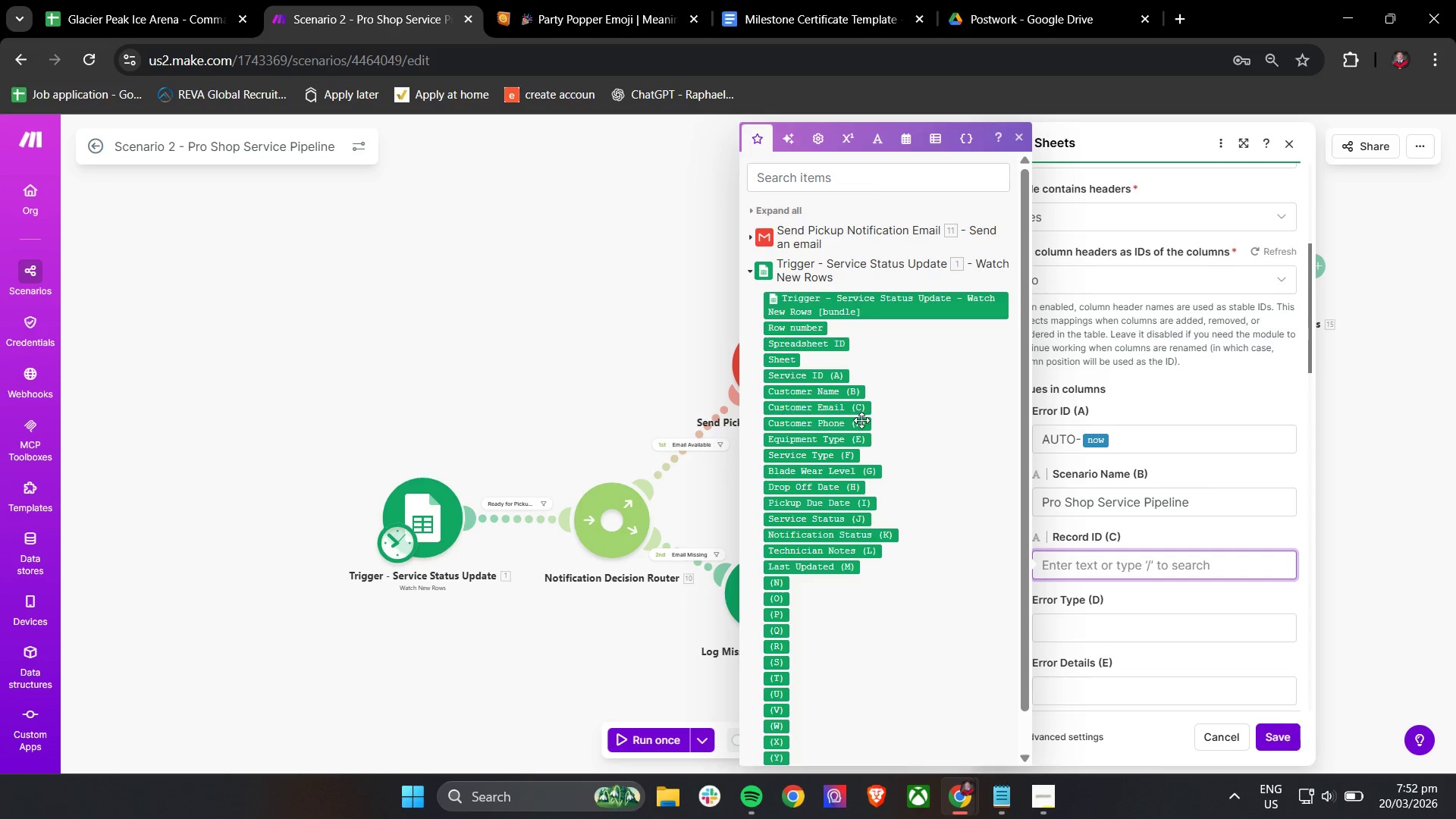 
left_click([839, 378])
 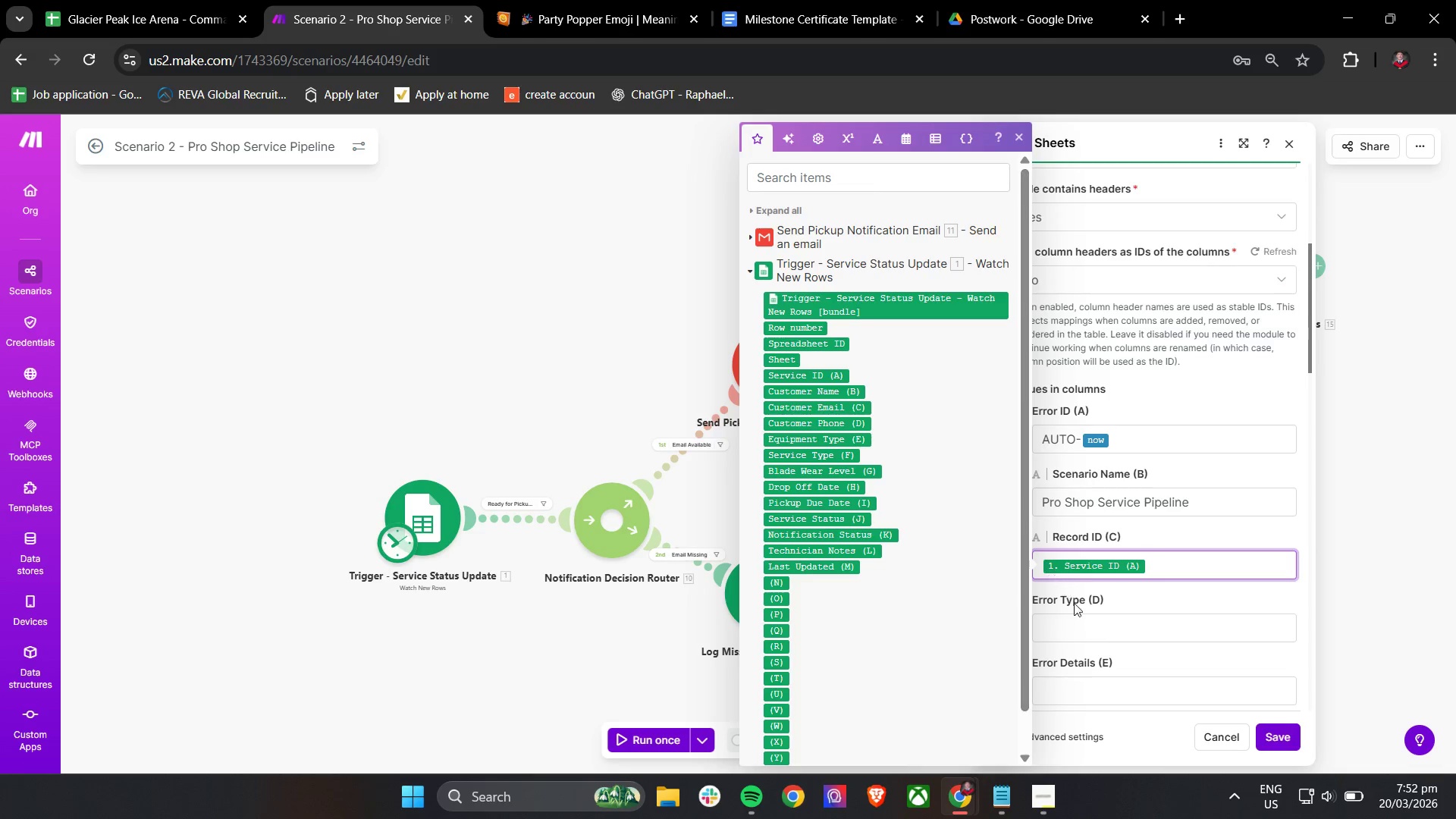 
left_click([1084, 628])
 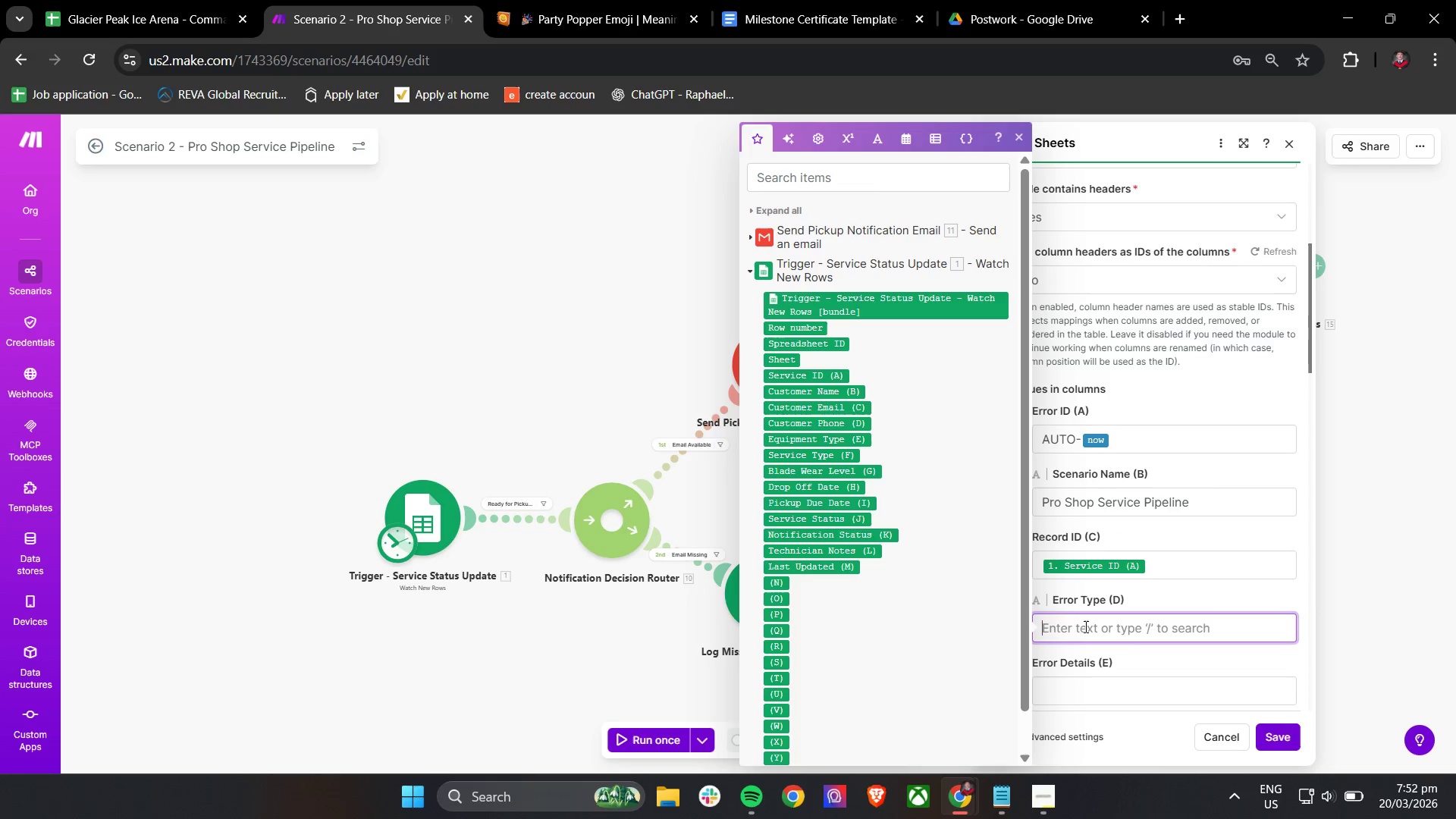 
type(Mdu)
key(Backspace)
key(Backspace)
type(odule Error)
 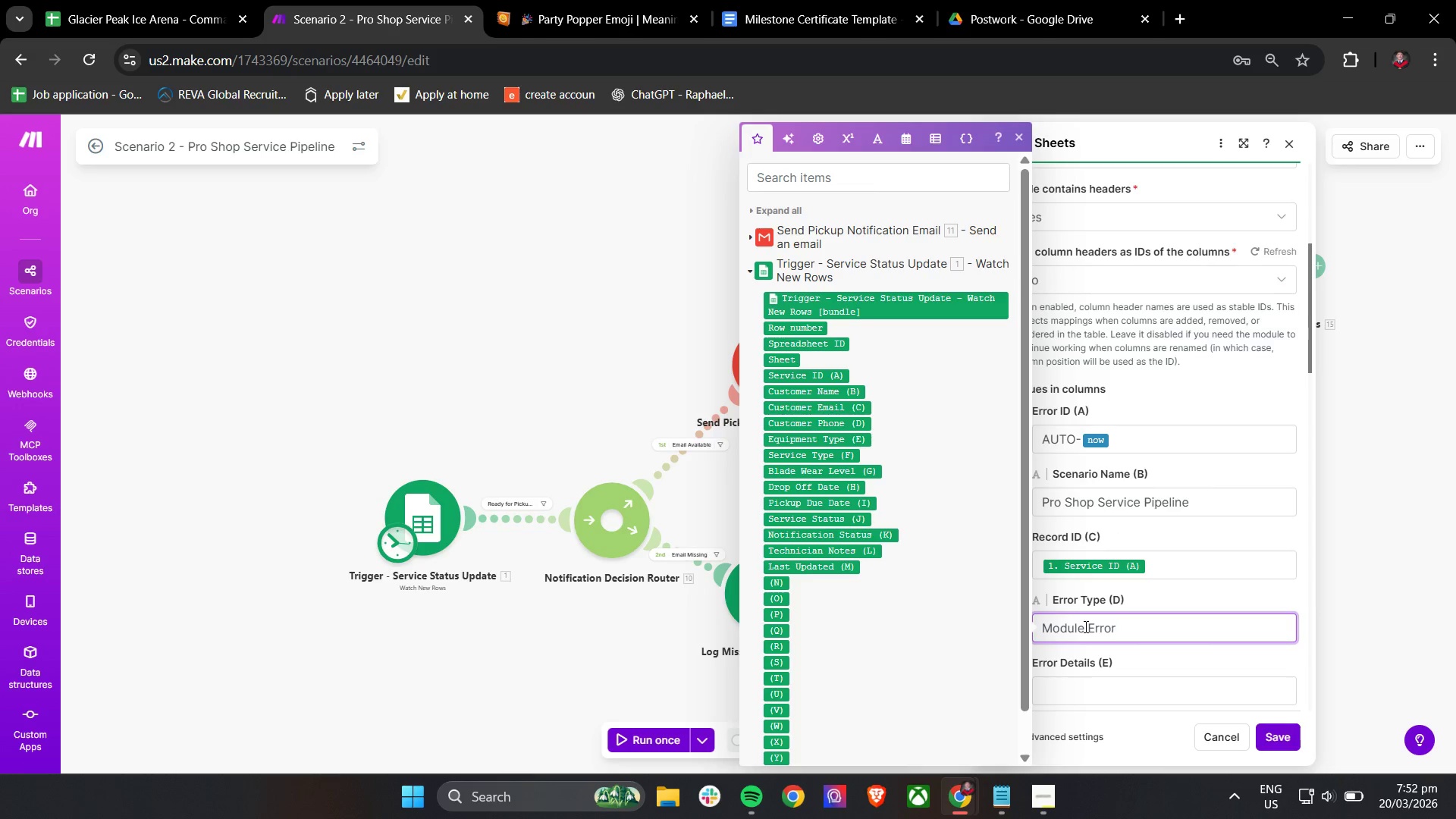 
scroll: coordinate [1219, 627], scroll_direction: down, amount: 1.0
 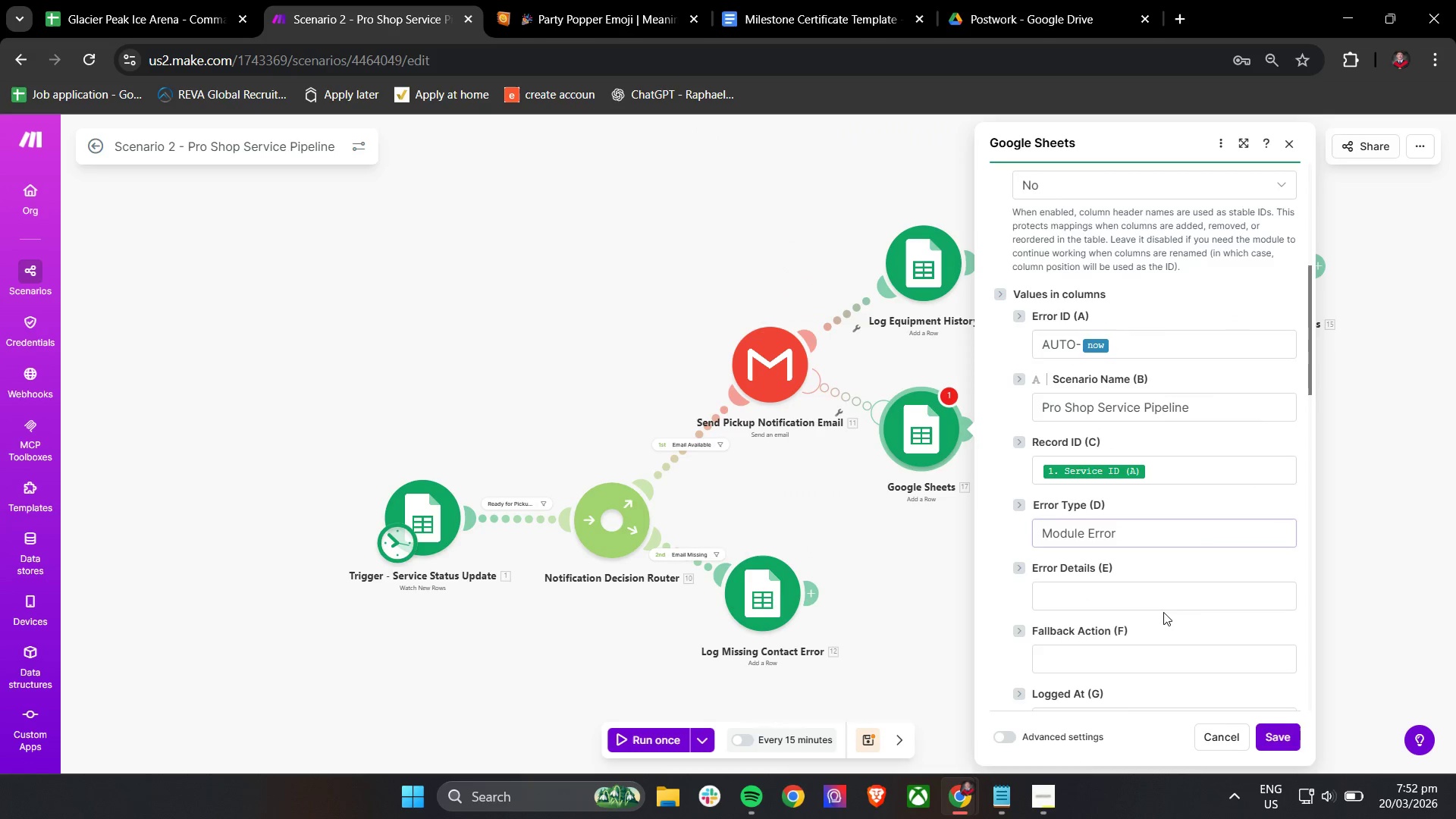 
double_click([1164, 604])
 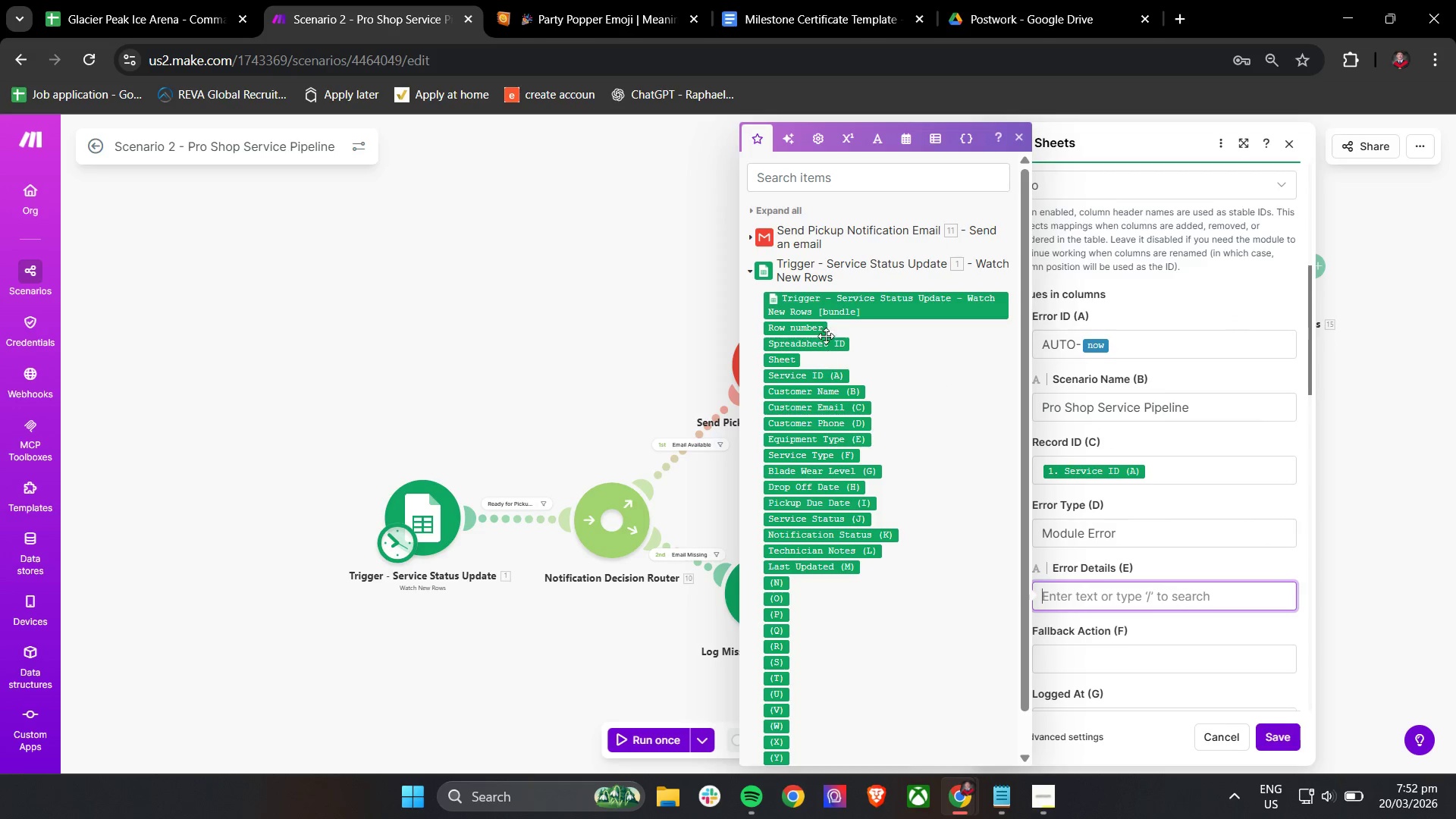 
left_click([776, 231])
 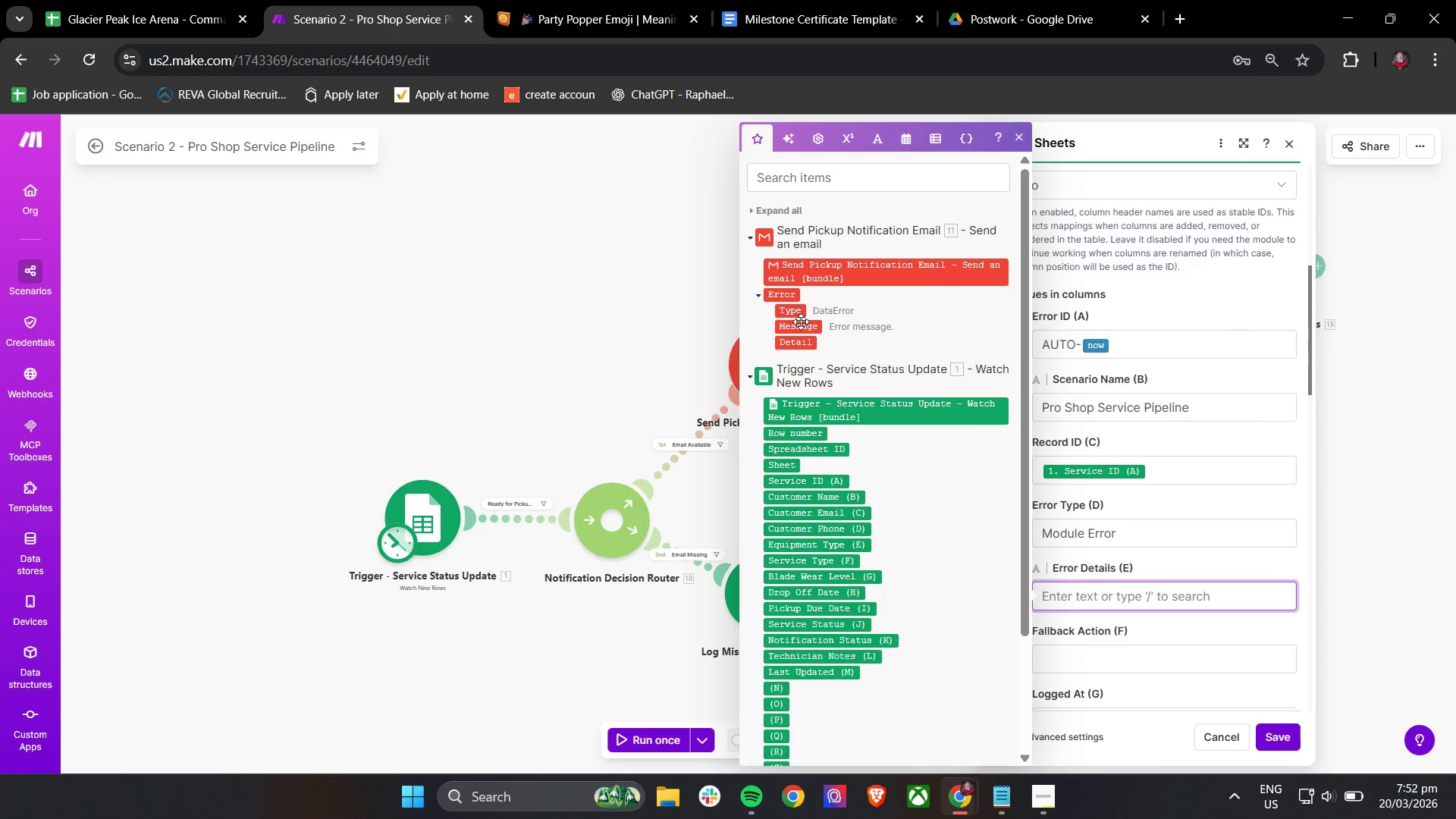 
left_click([801, 324])
 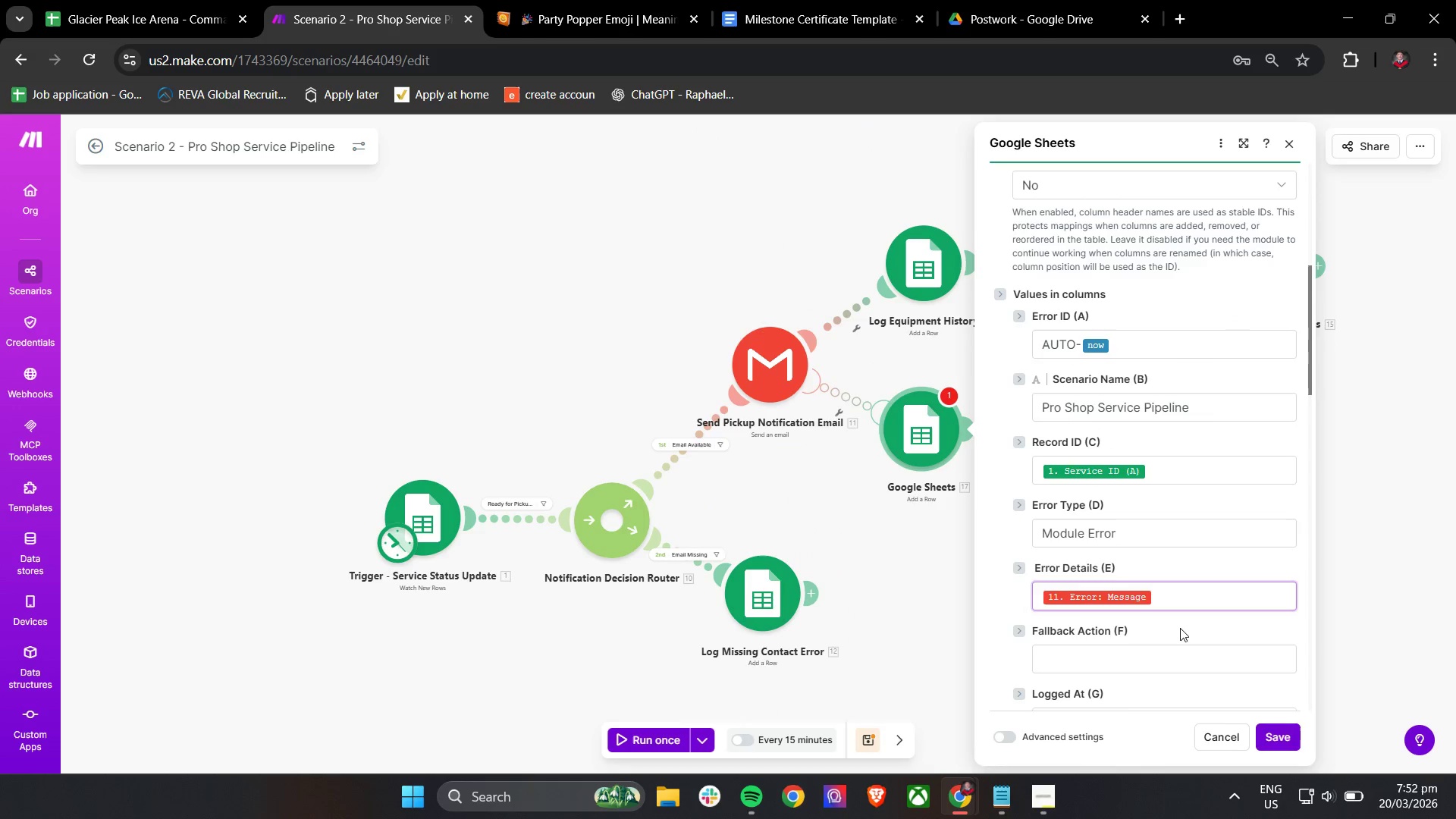 
double_click([1150, 657])
 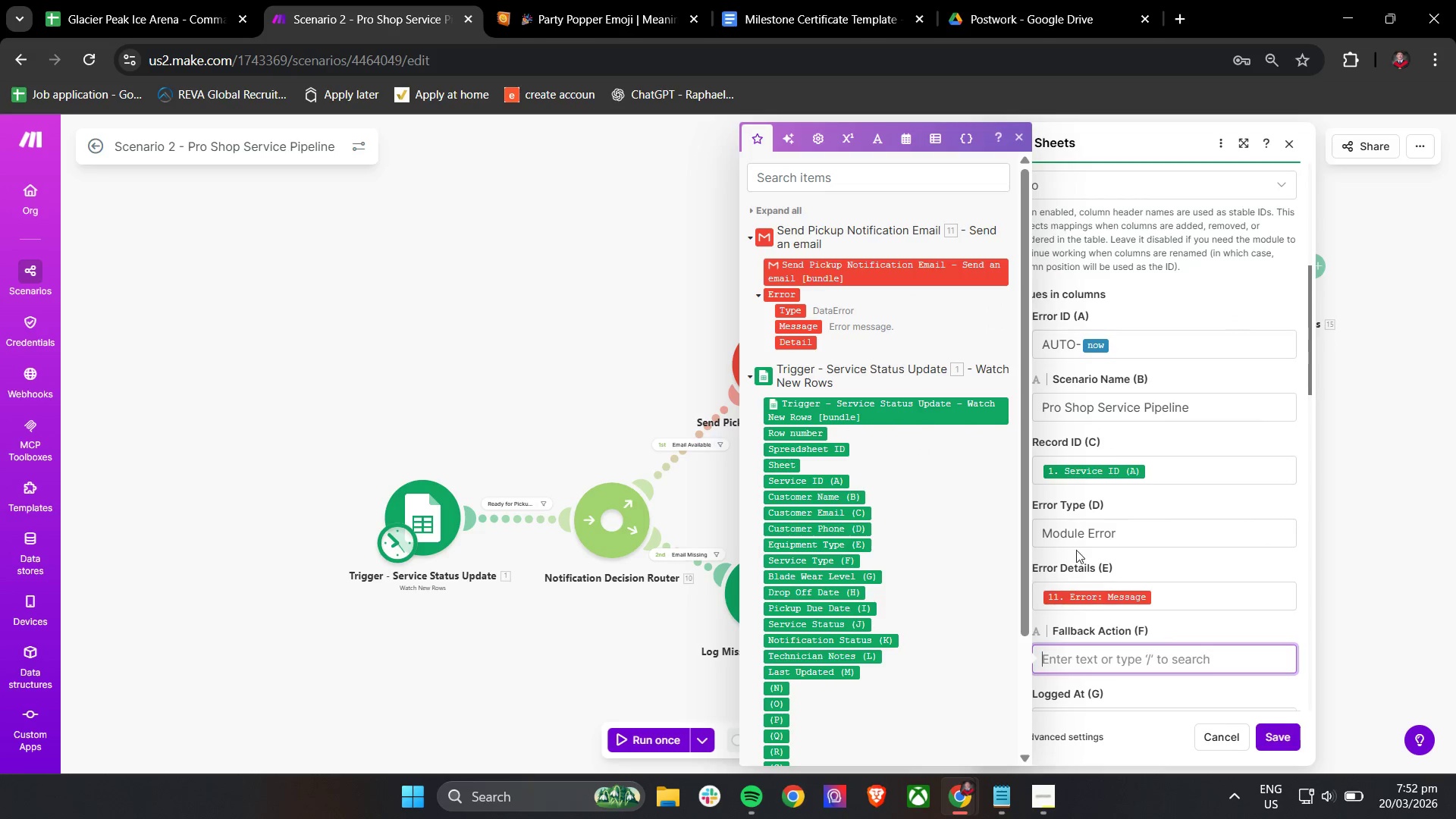 
scroll: coordinate [1125, 538], scroll_direction: down, amount: 2.0
 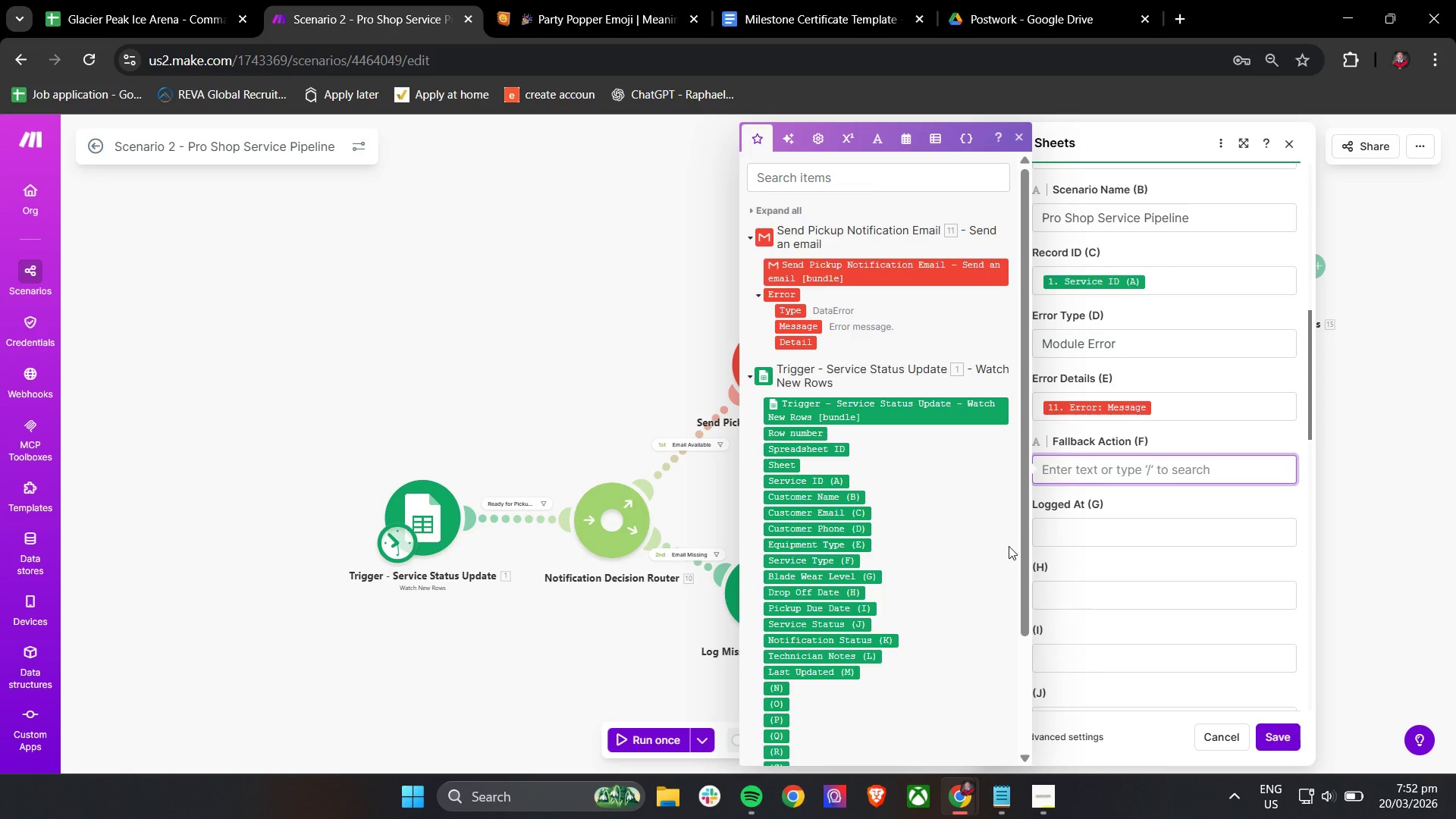 
wait(5.98)
 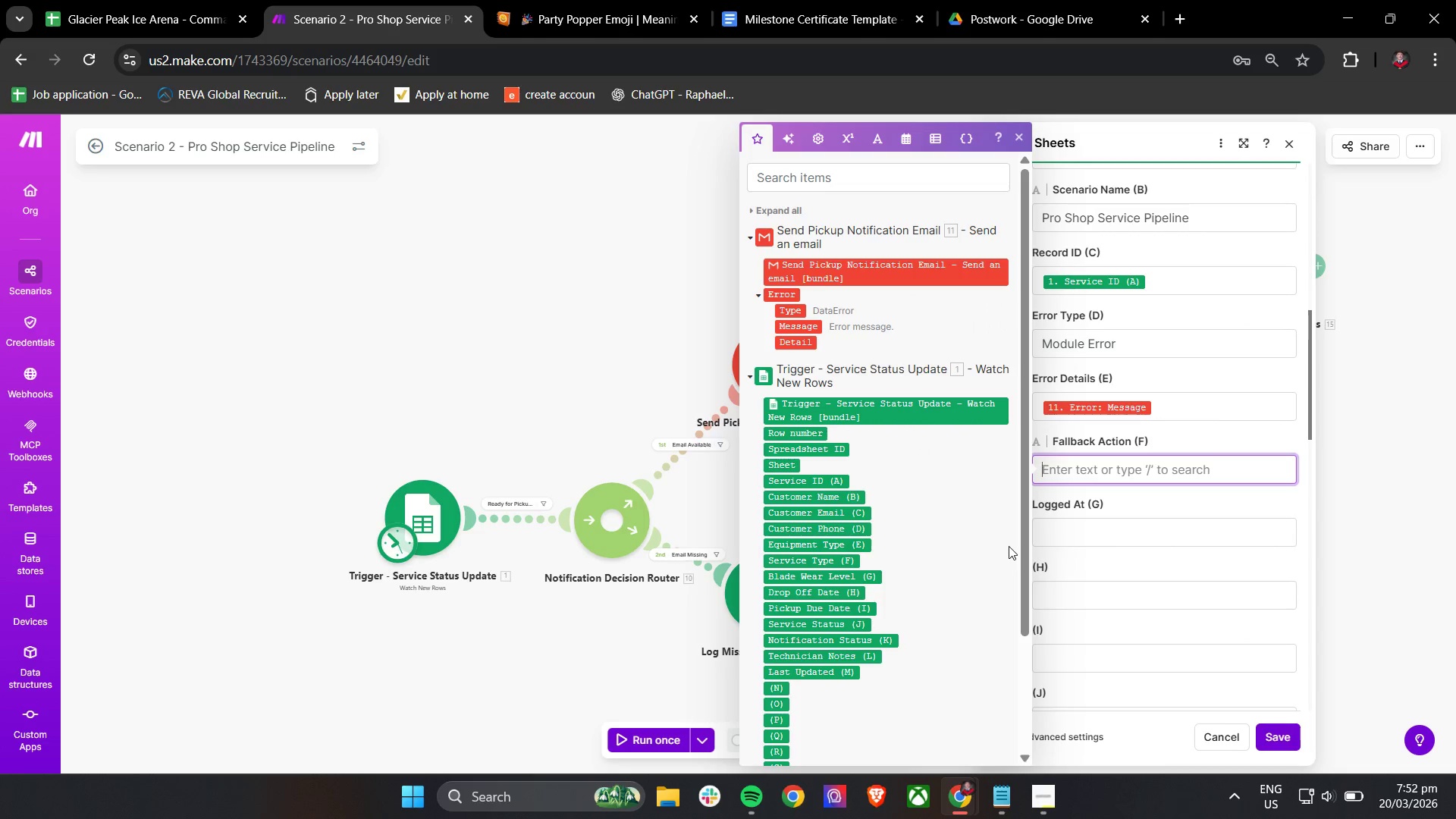 
type(Resume execution + Logged error)
 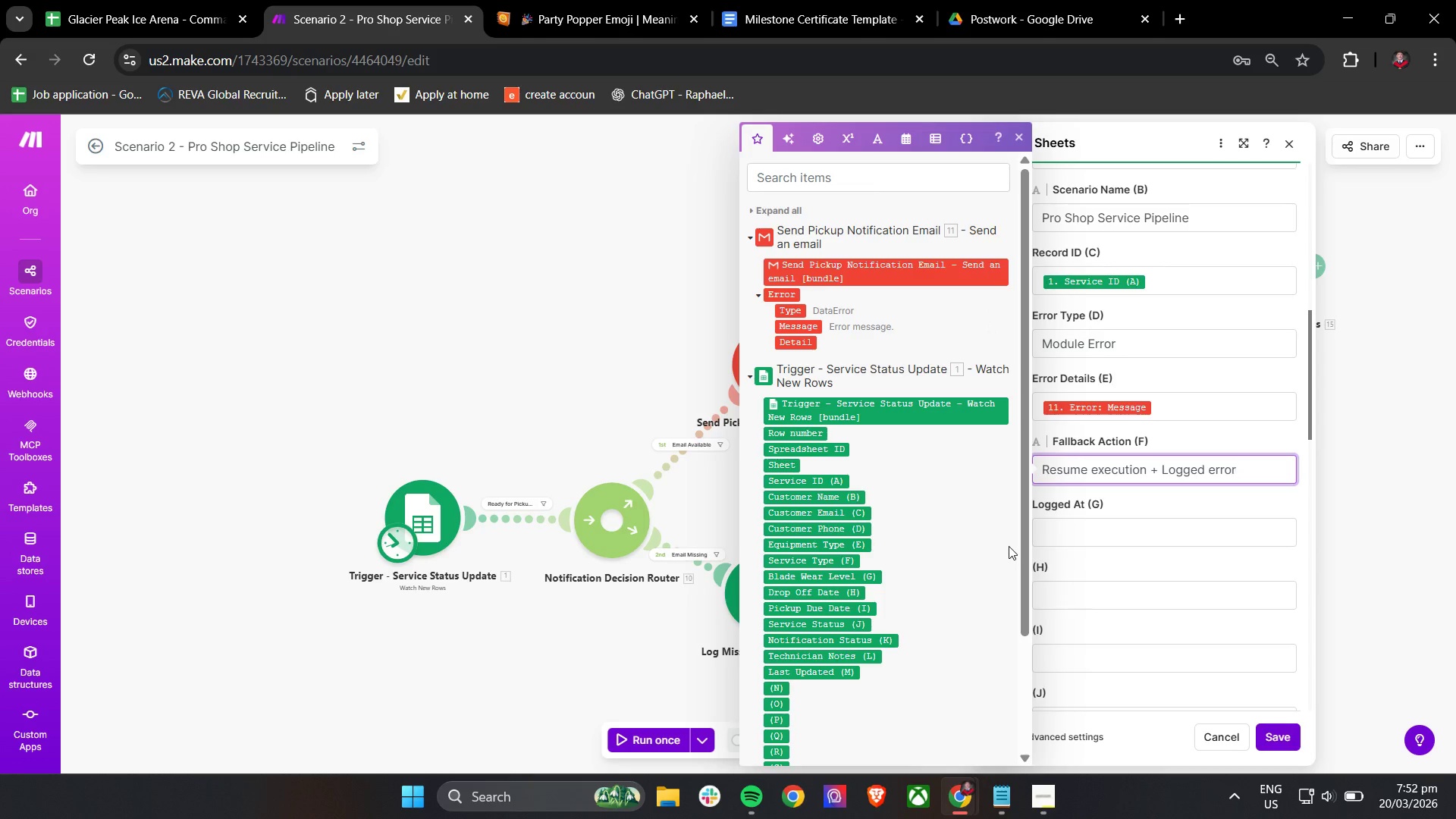 
left_click([1138, 539])
 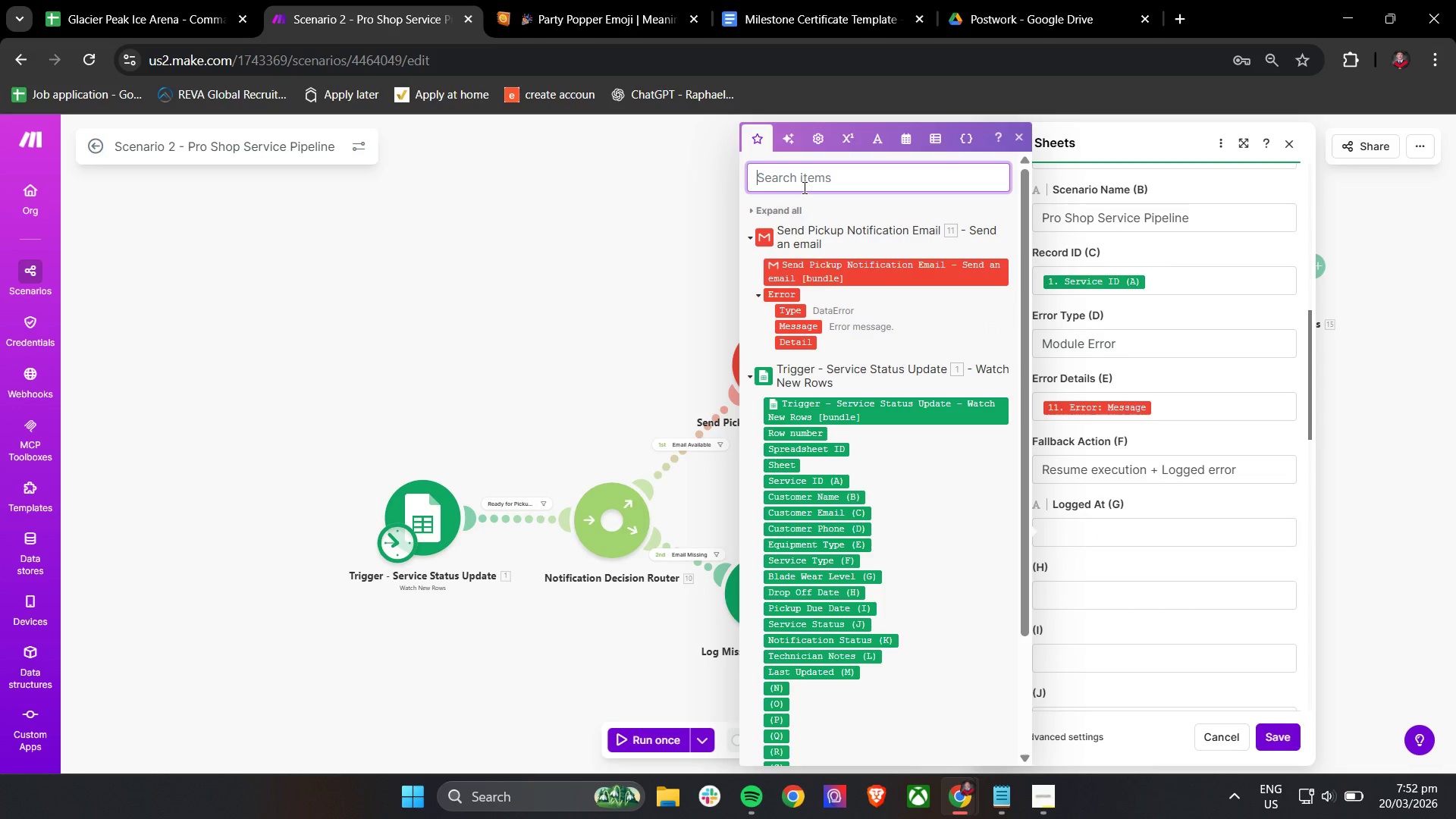 
type(now)
 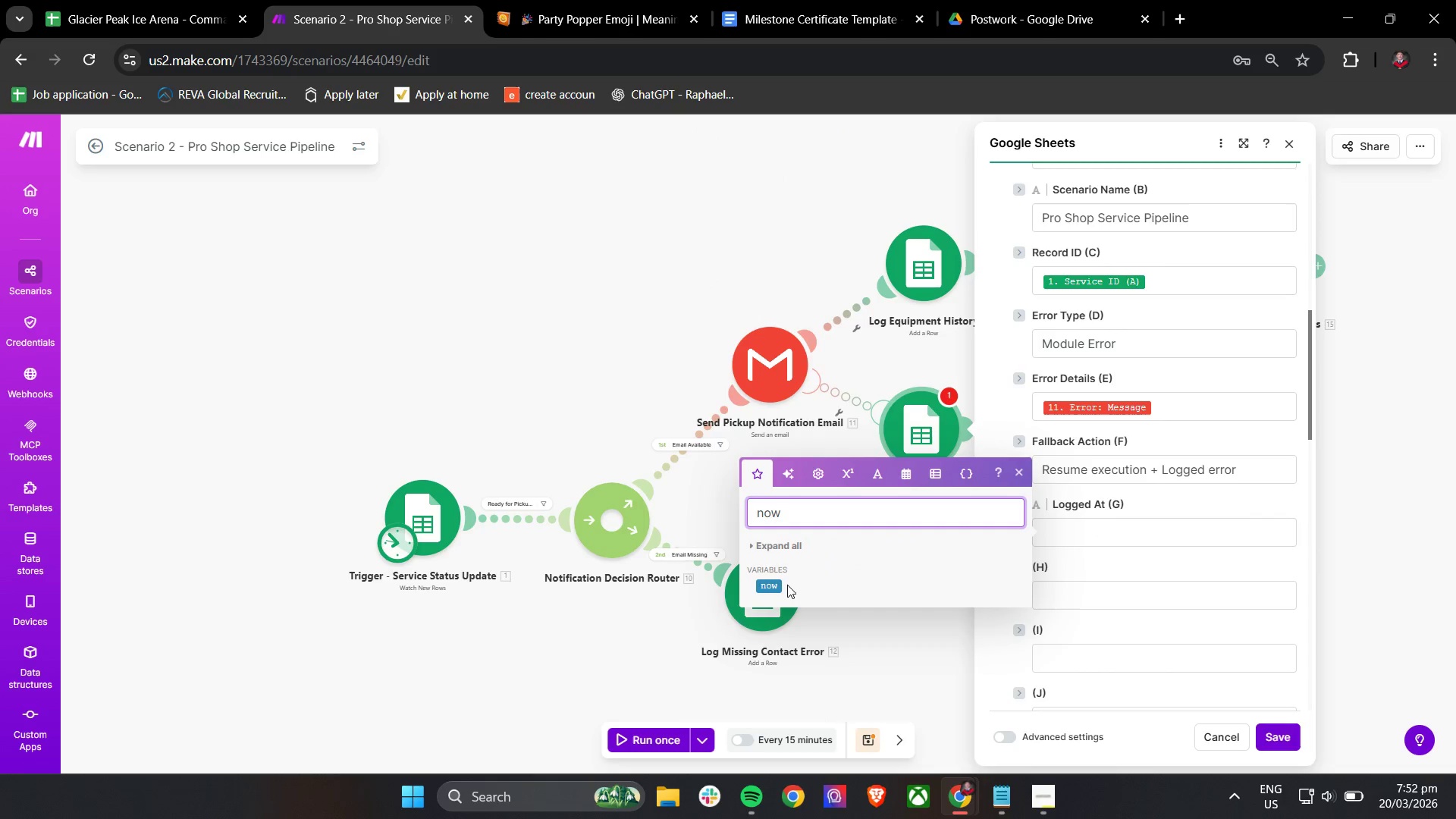 
left_click([768, 585])
 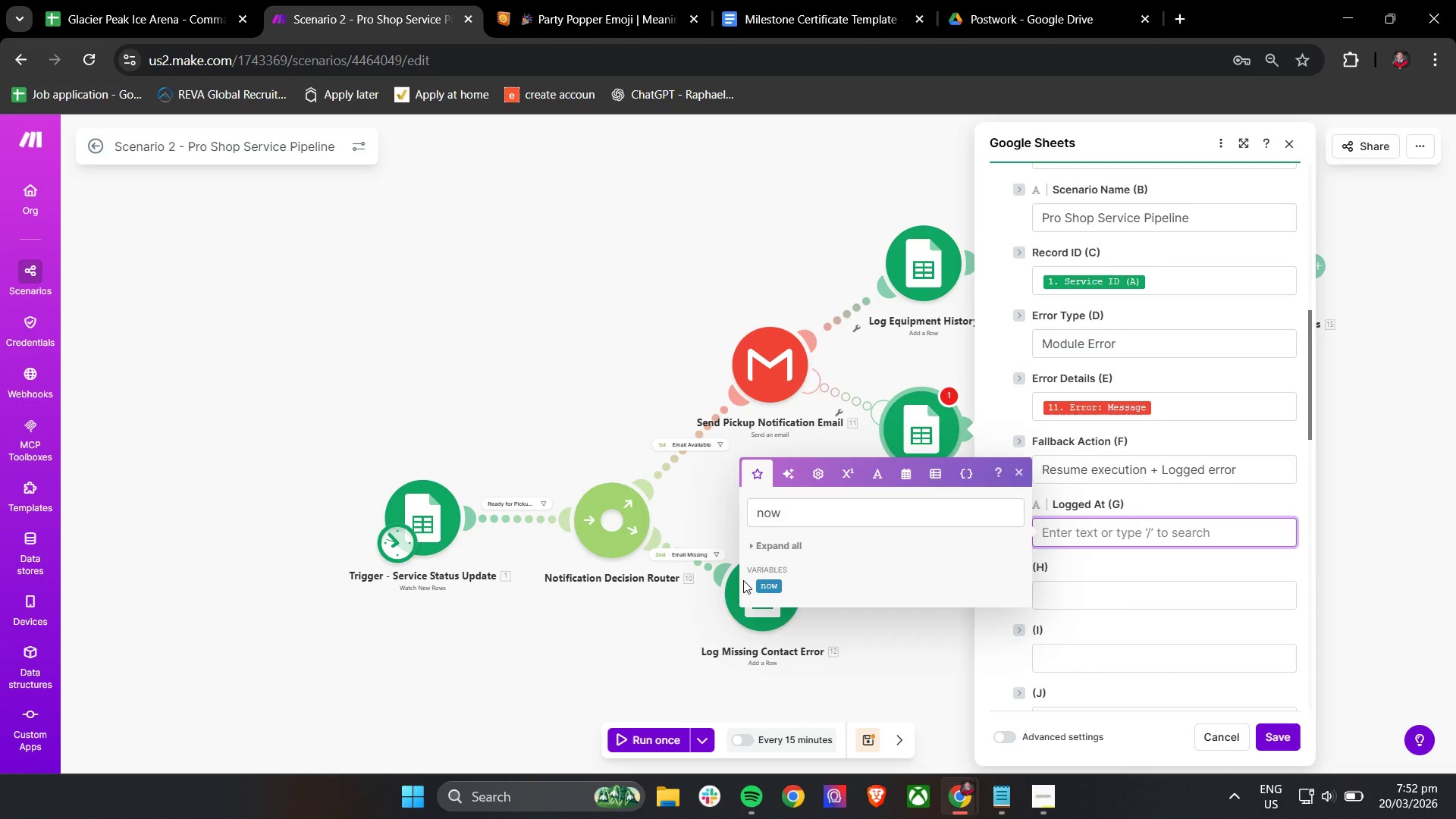 
left_click([761, 582])
 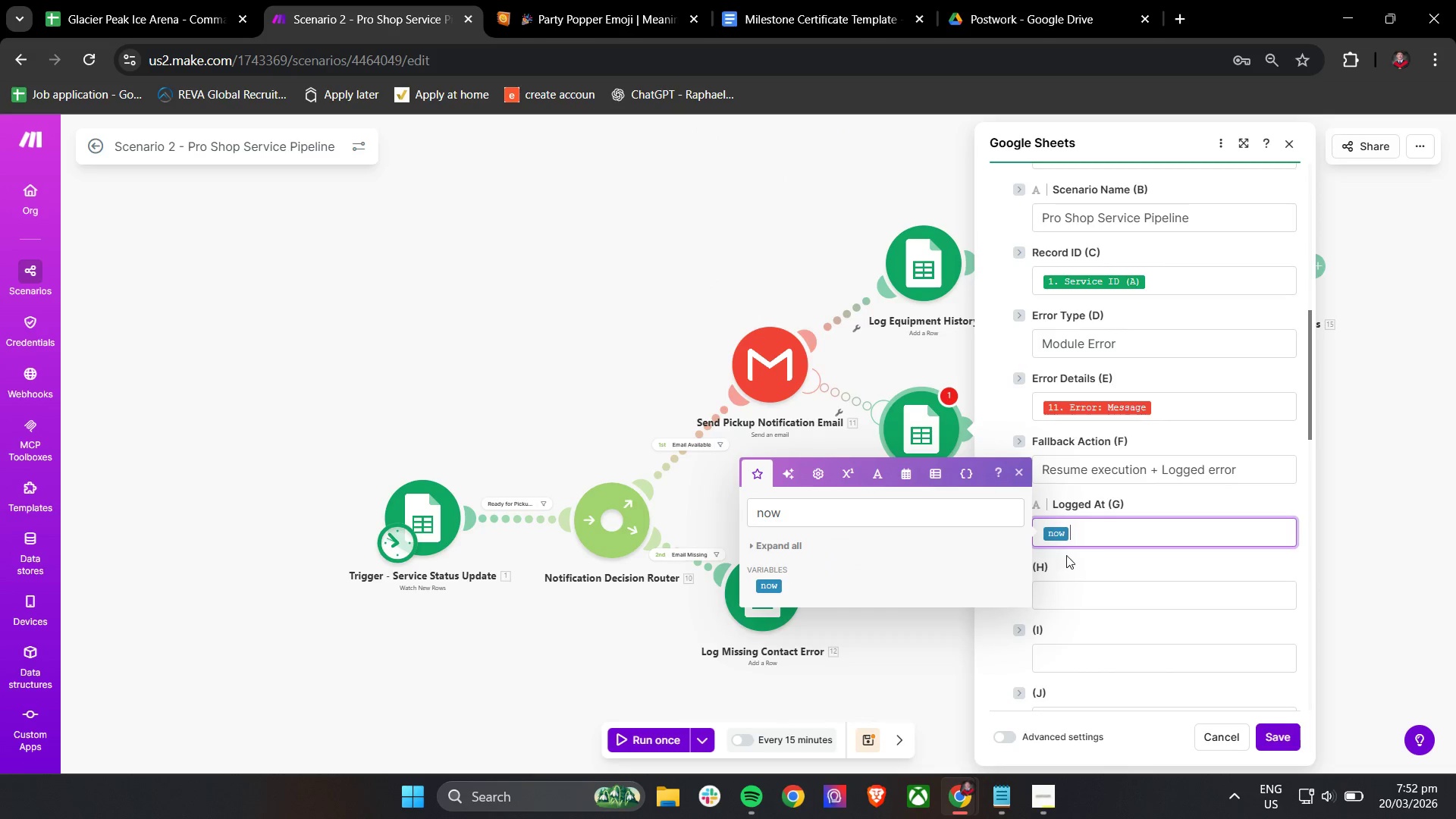 
left_click([1111, 541])
 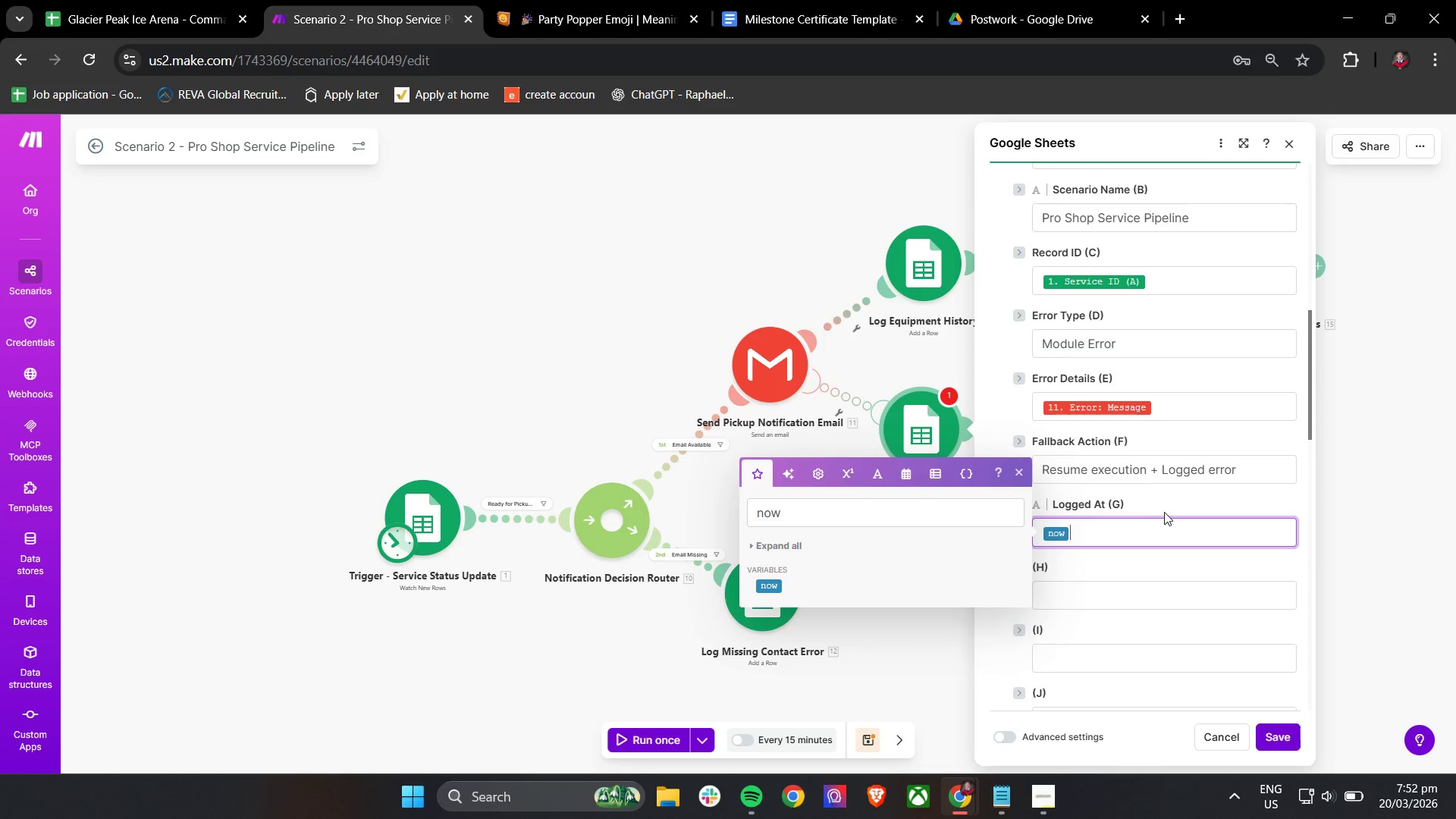 
wait(7.56)
 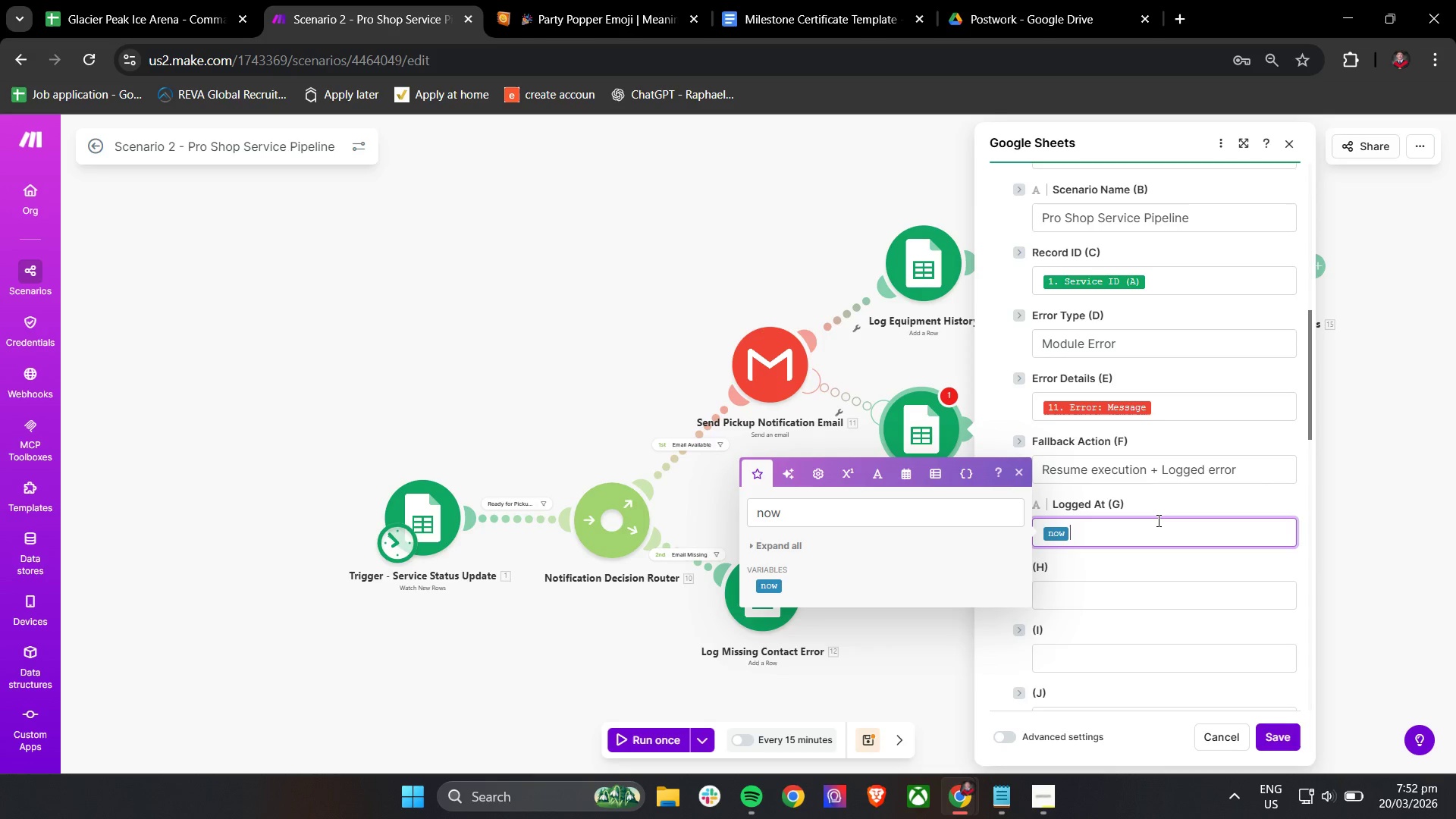 
left_click([1024, 474])
 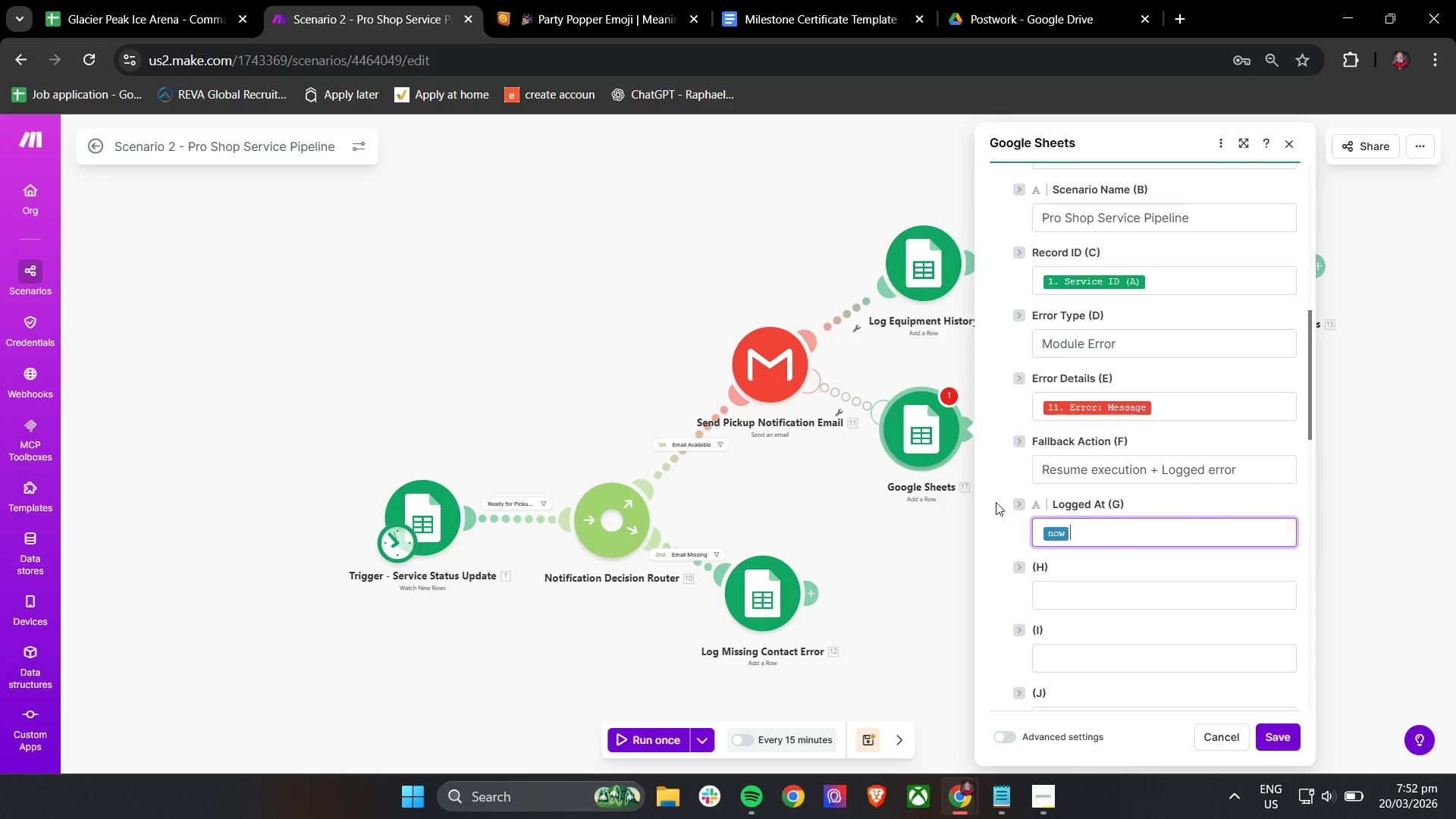 
left_click([993, 493])
 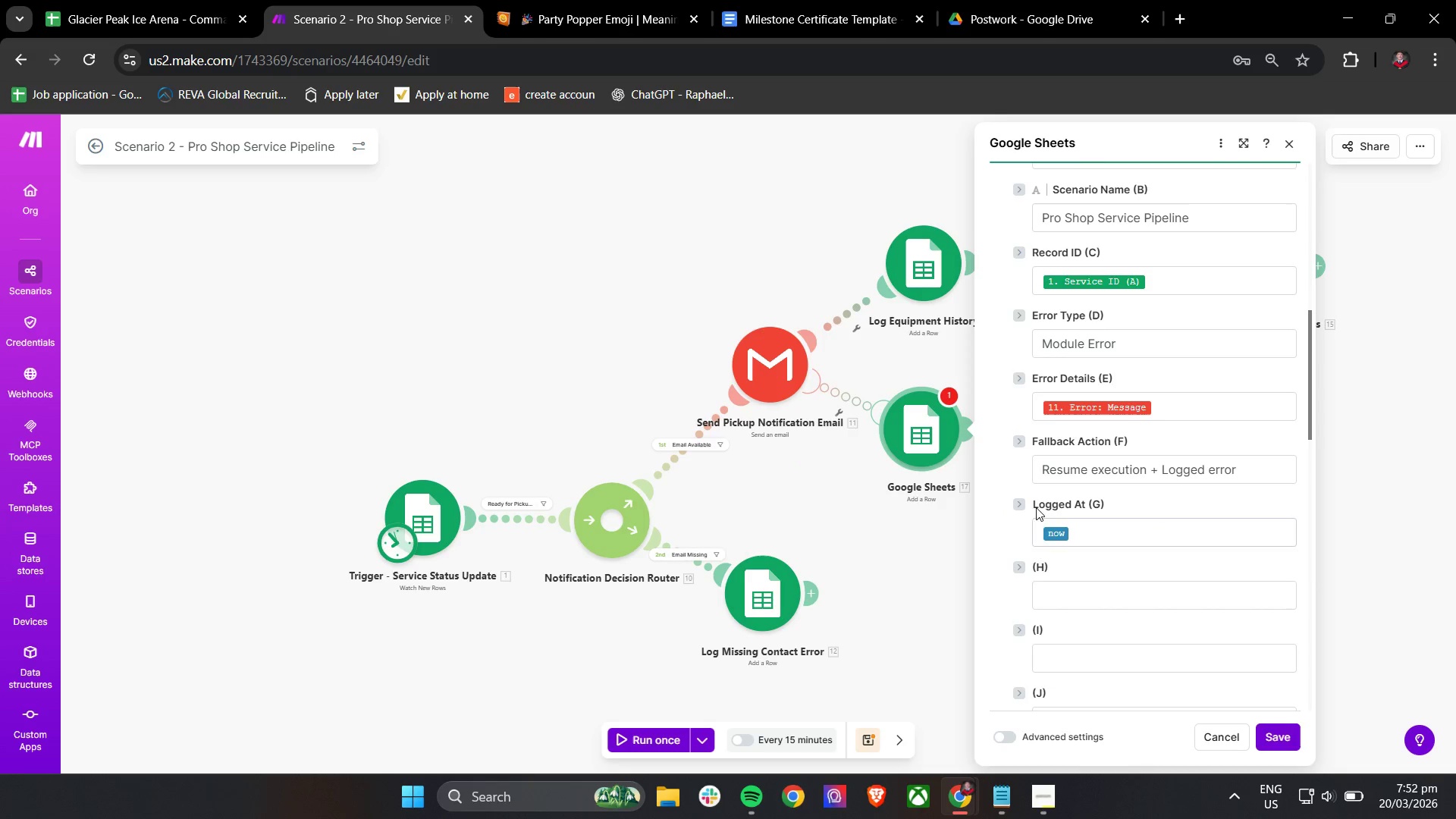 
scroll: coordinate [1038, 508], scroll_direction: up, amount: 1.0
 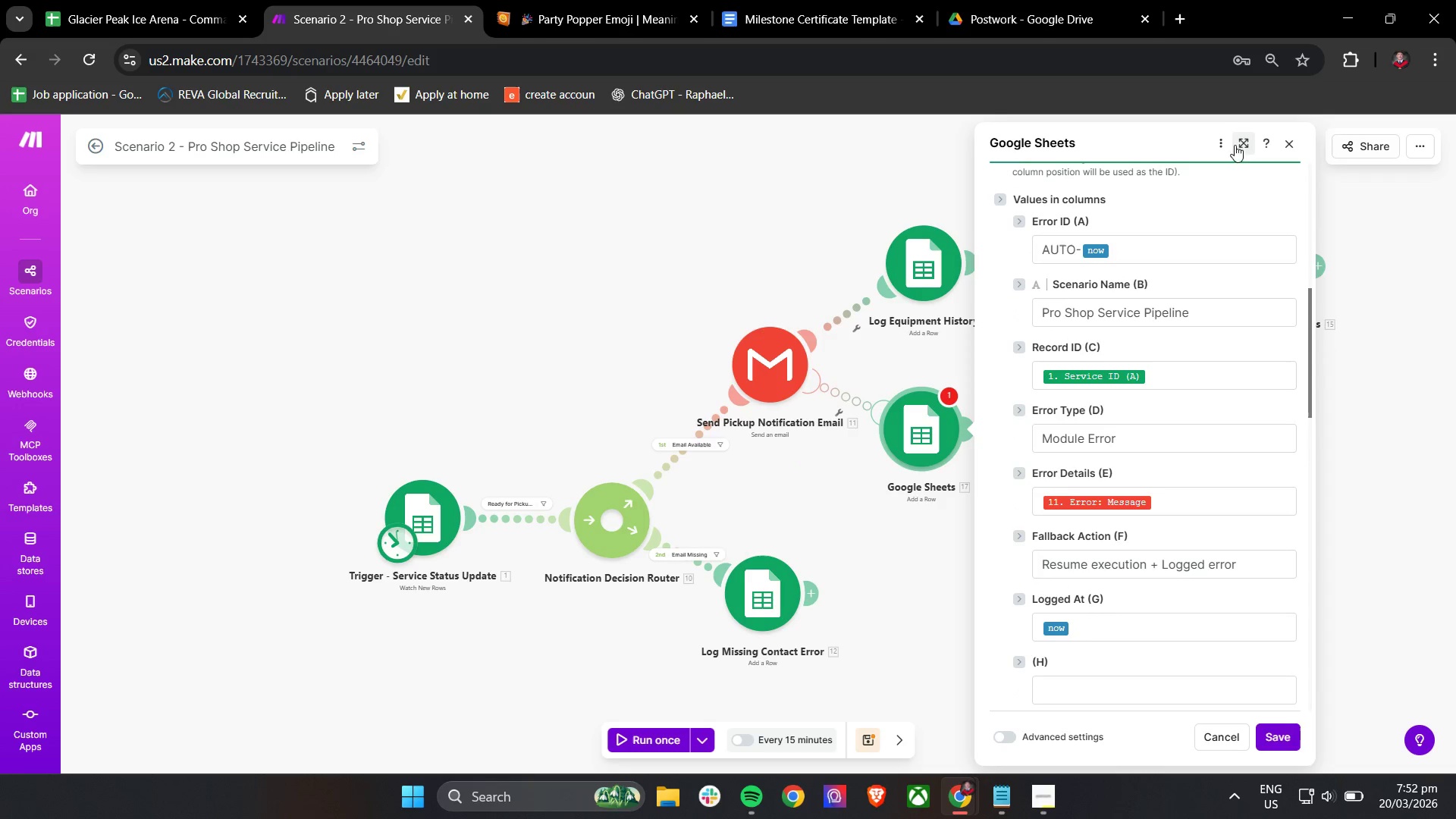 
left_click([1247, 153])
 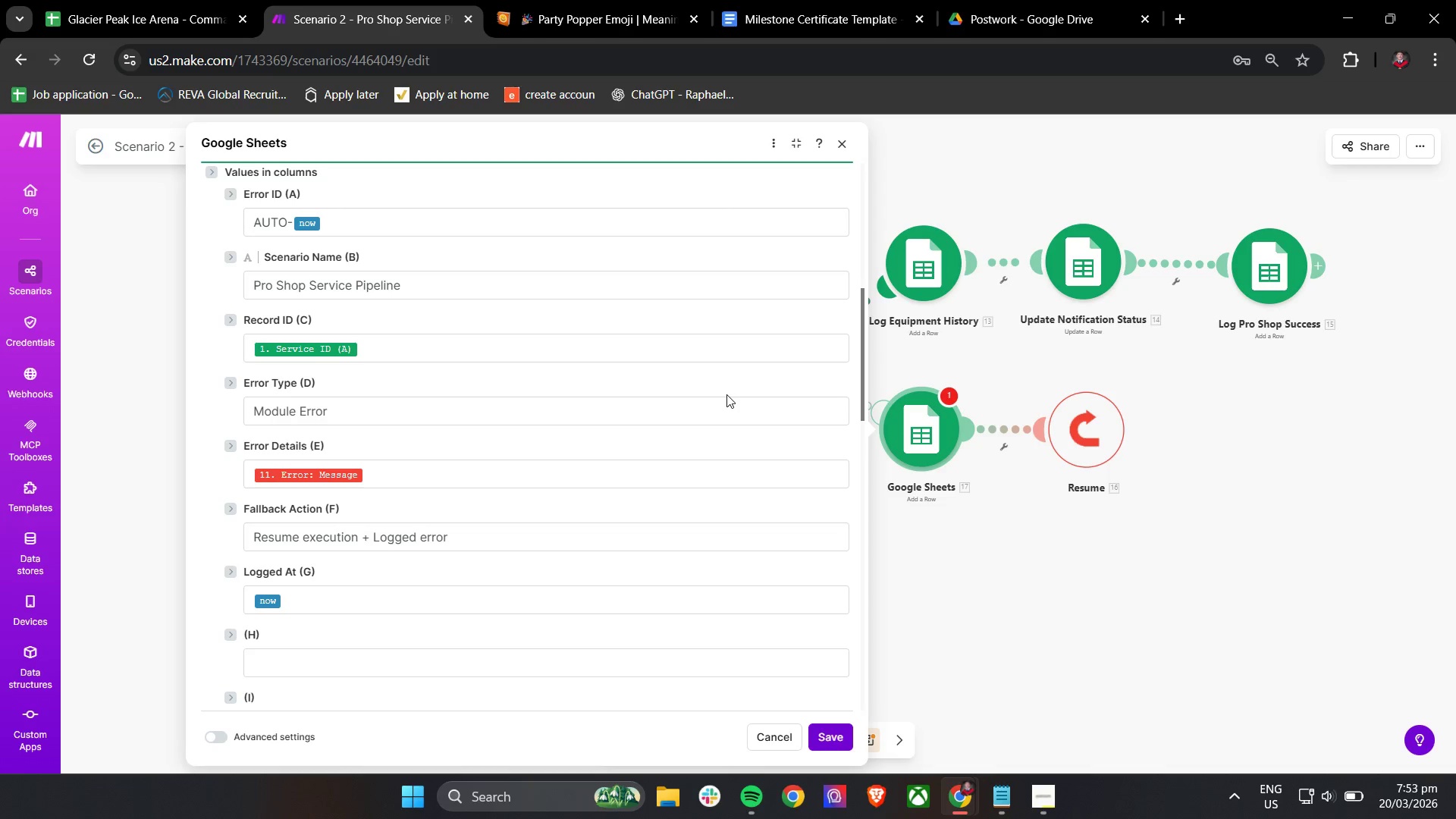 
wait(26.11)
 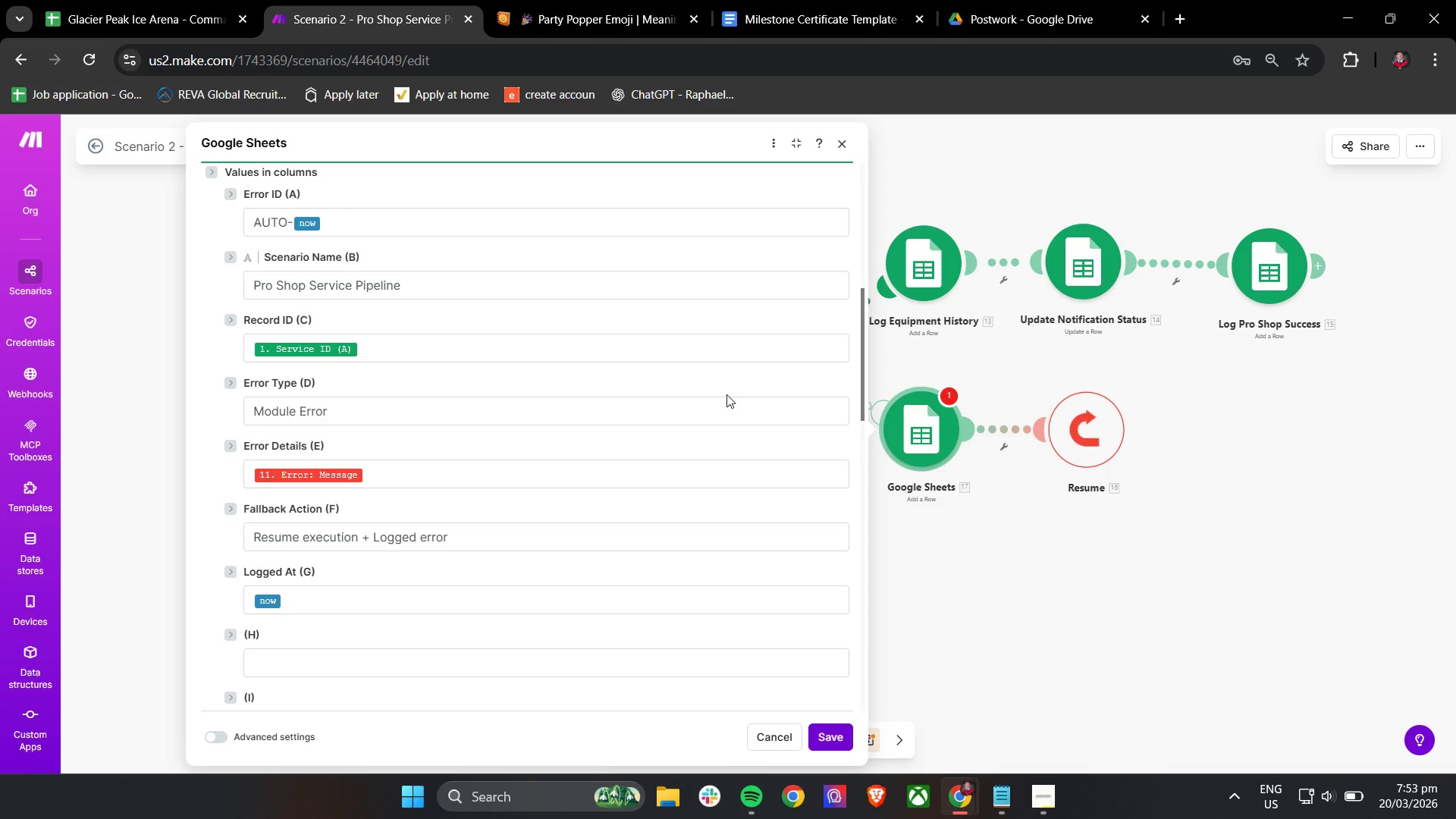 
scroll: coordinate [682, 533], scroll_direction: down, amount: 2.0
 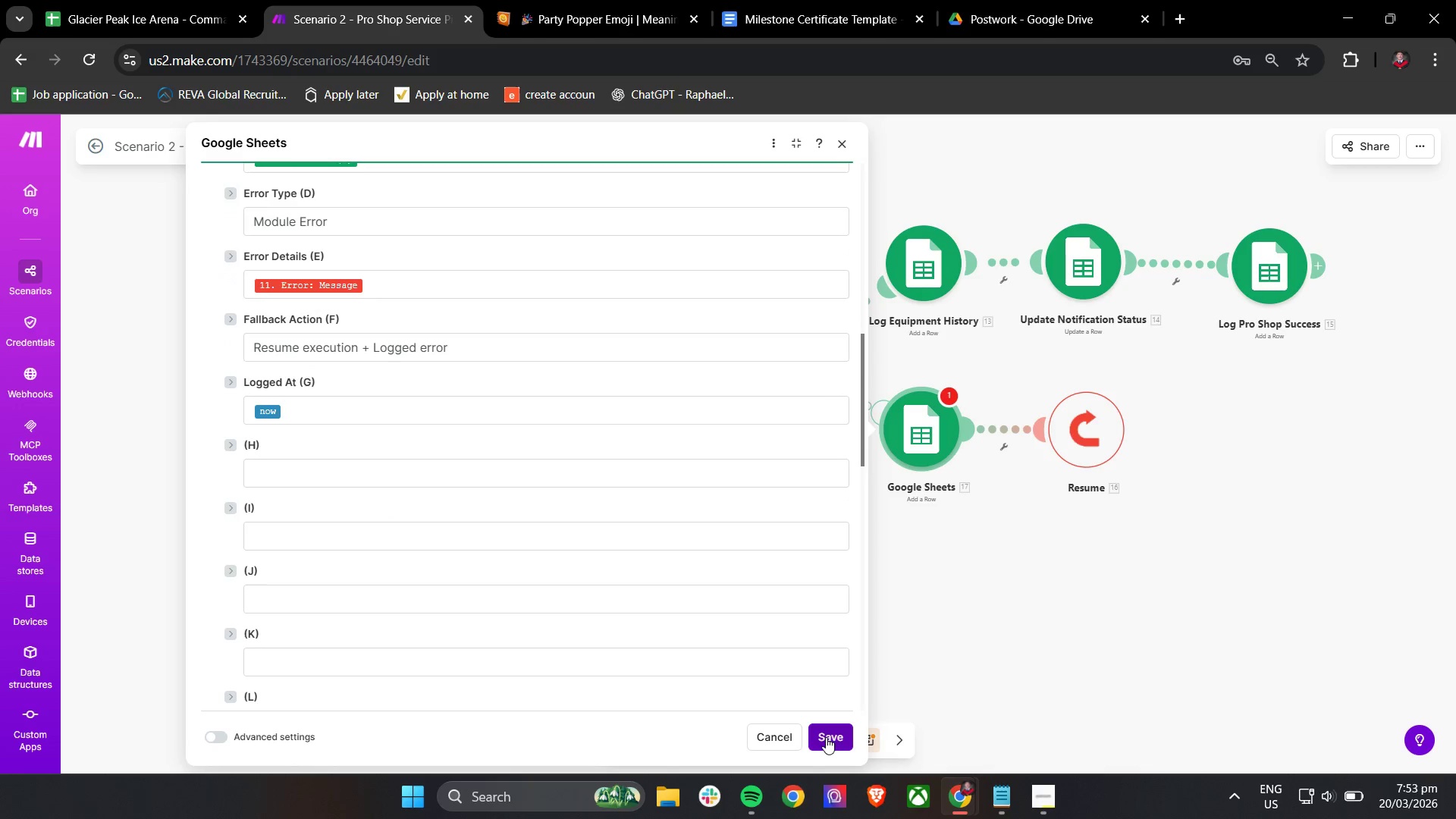 
left_click([829, 735])
 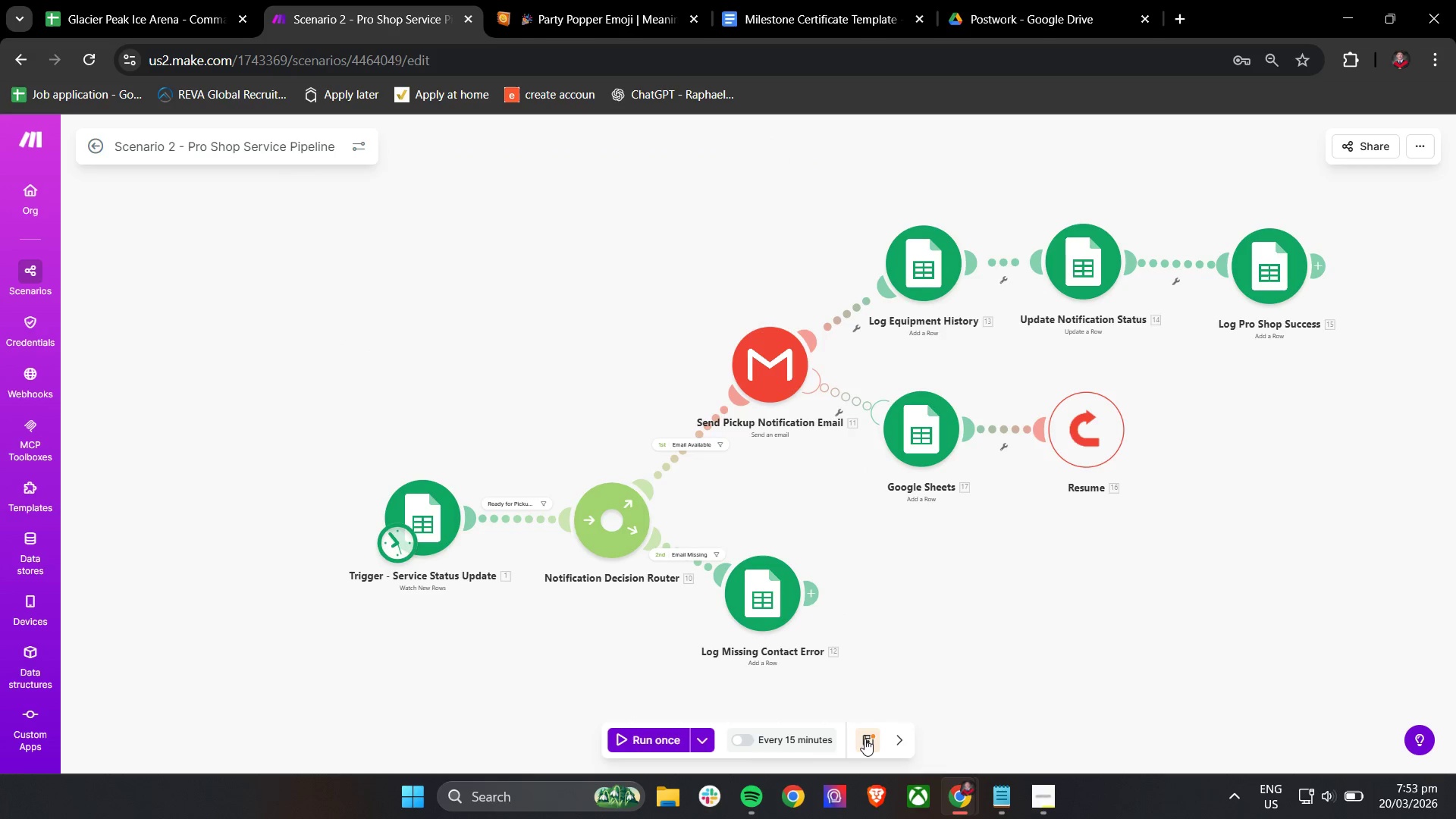 
left_click([867, 739])
 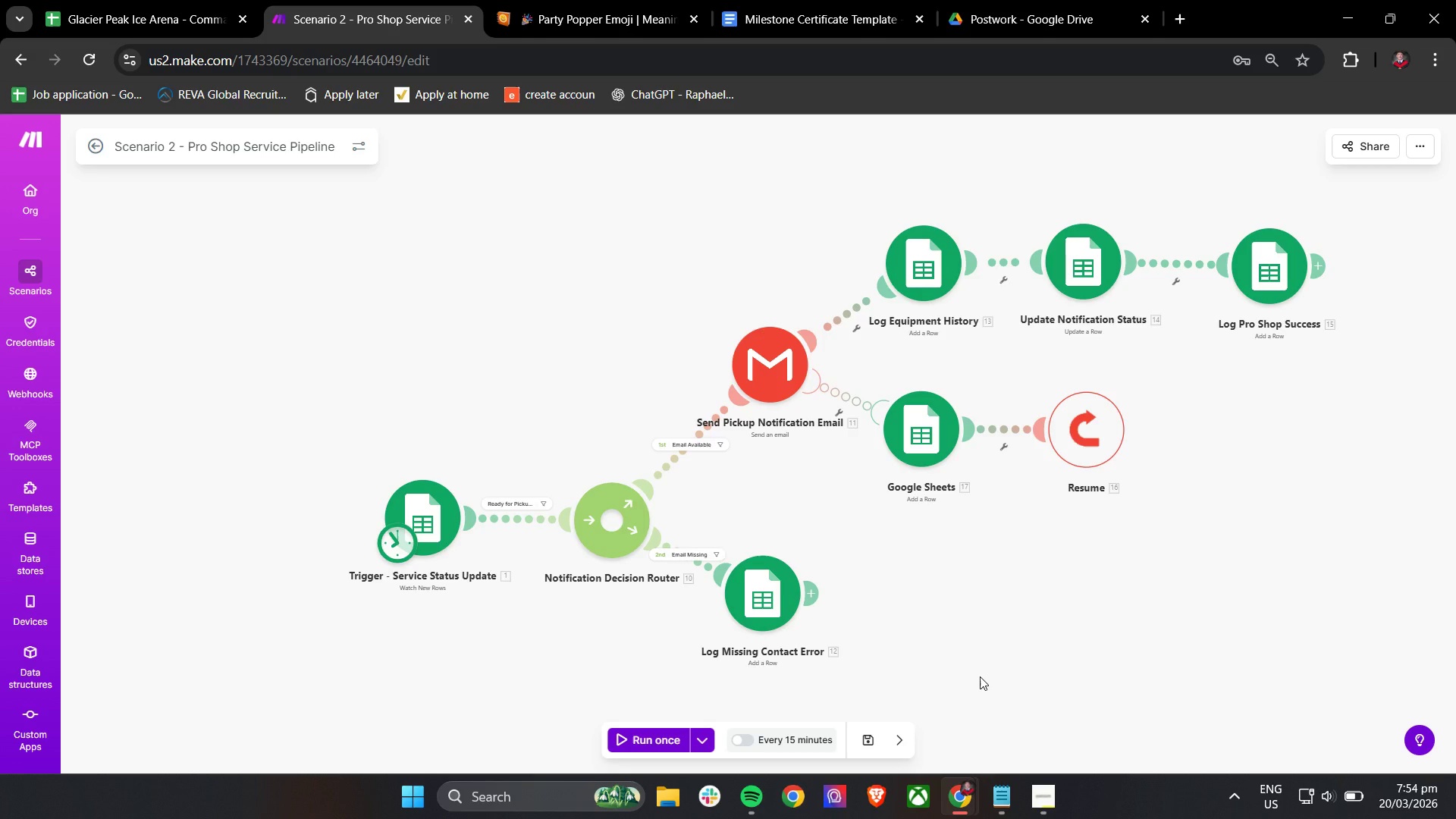 
wait(38.25)
 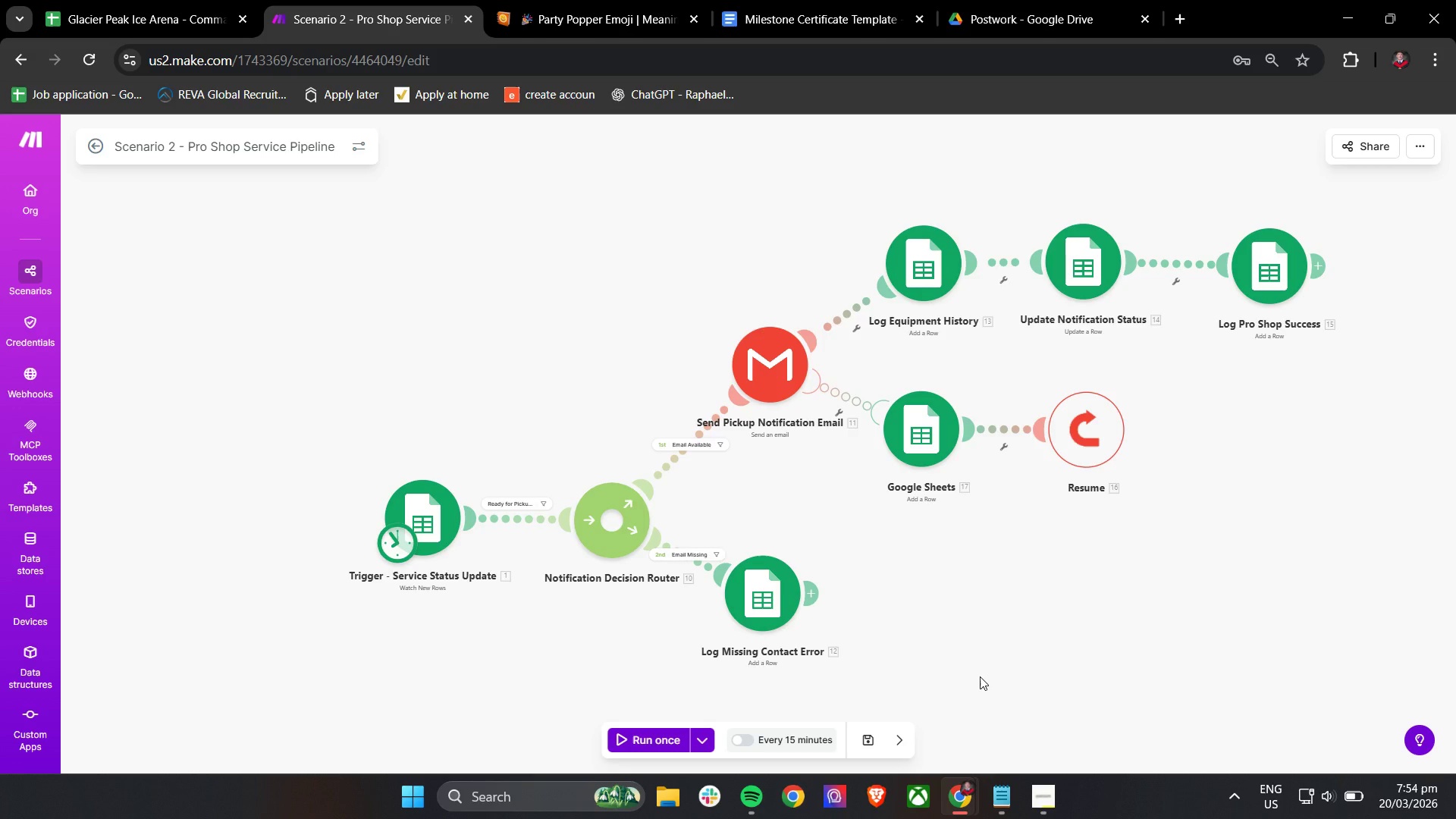 
scroll: coordinate [981, 585], scroll_direction: down, amount: 2.0
 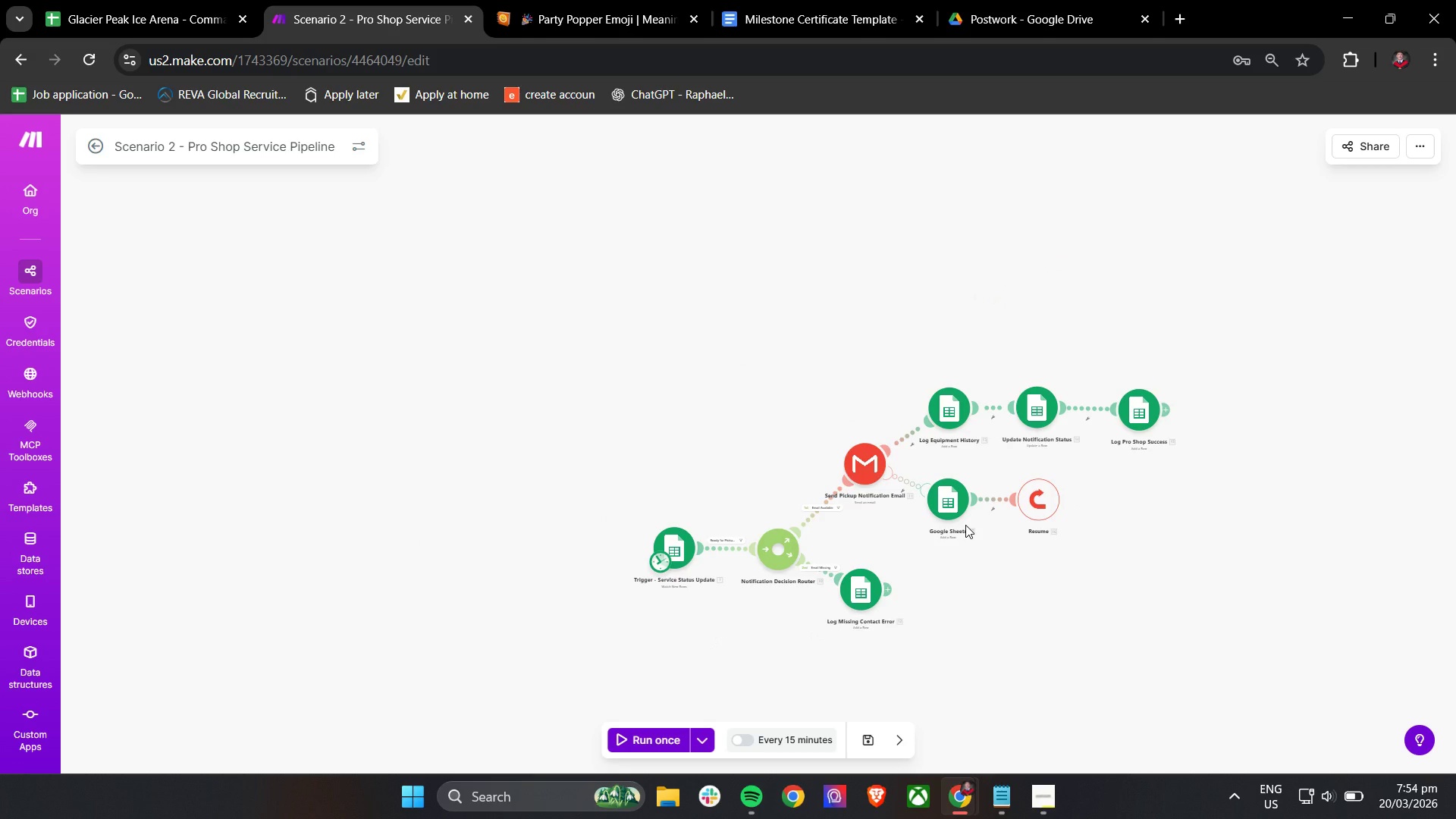 
wait(5.96)
 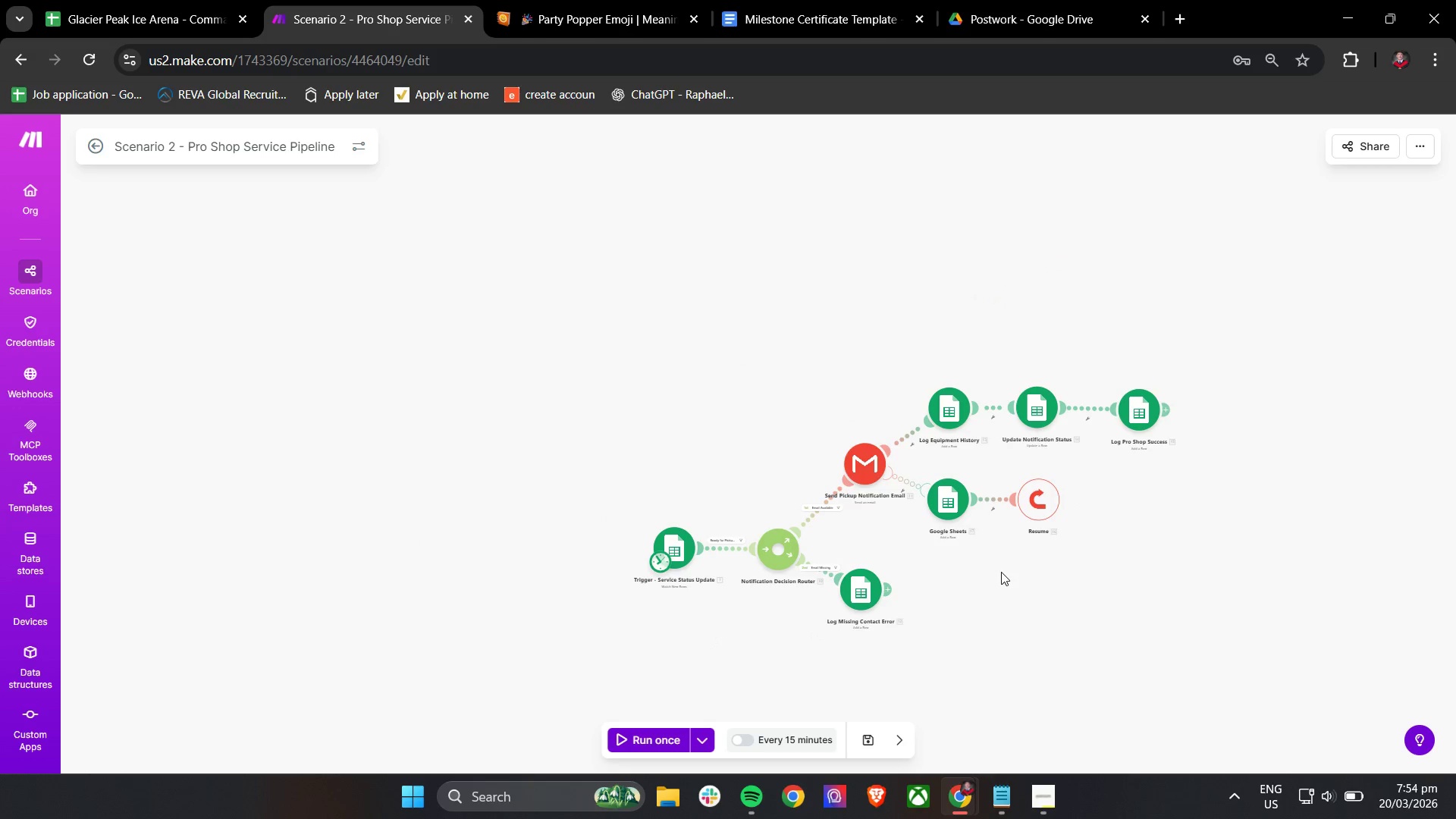 
left_click([152, 0])
 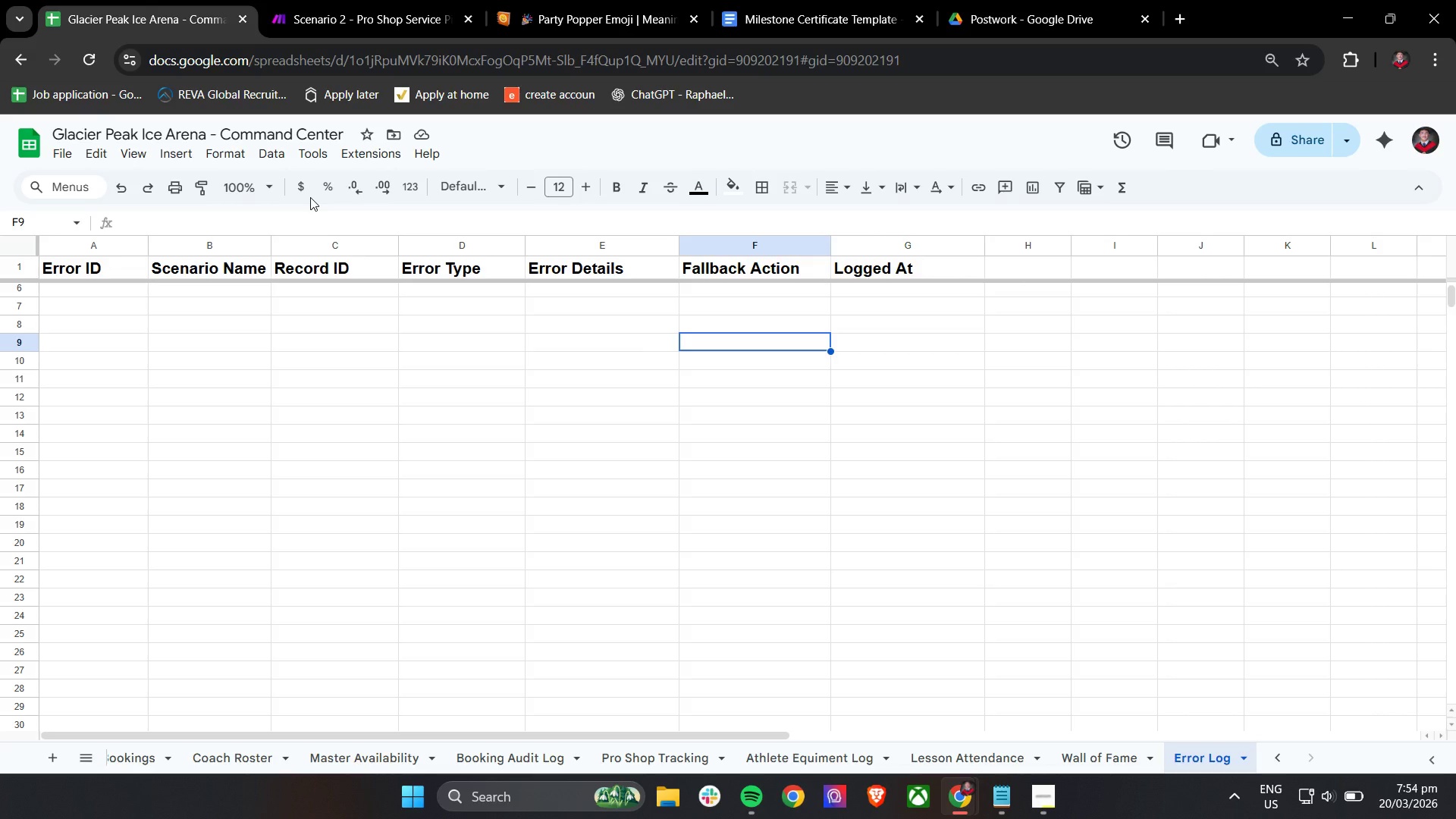 
wait(39.49)
 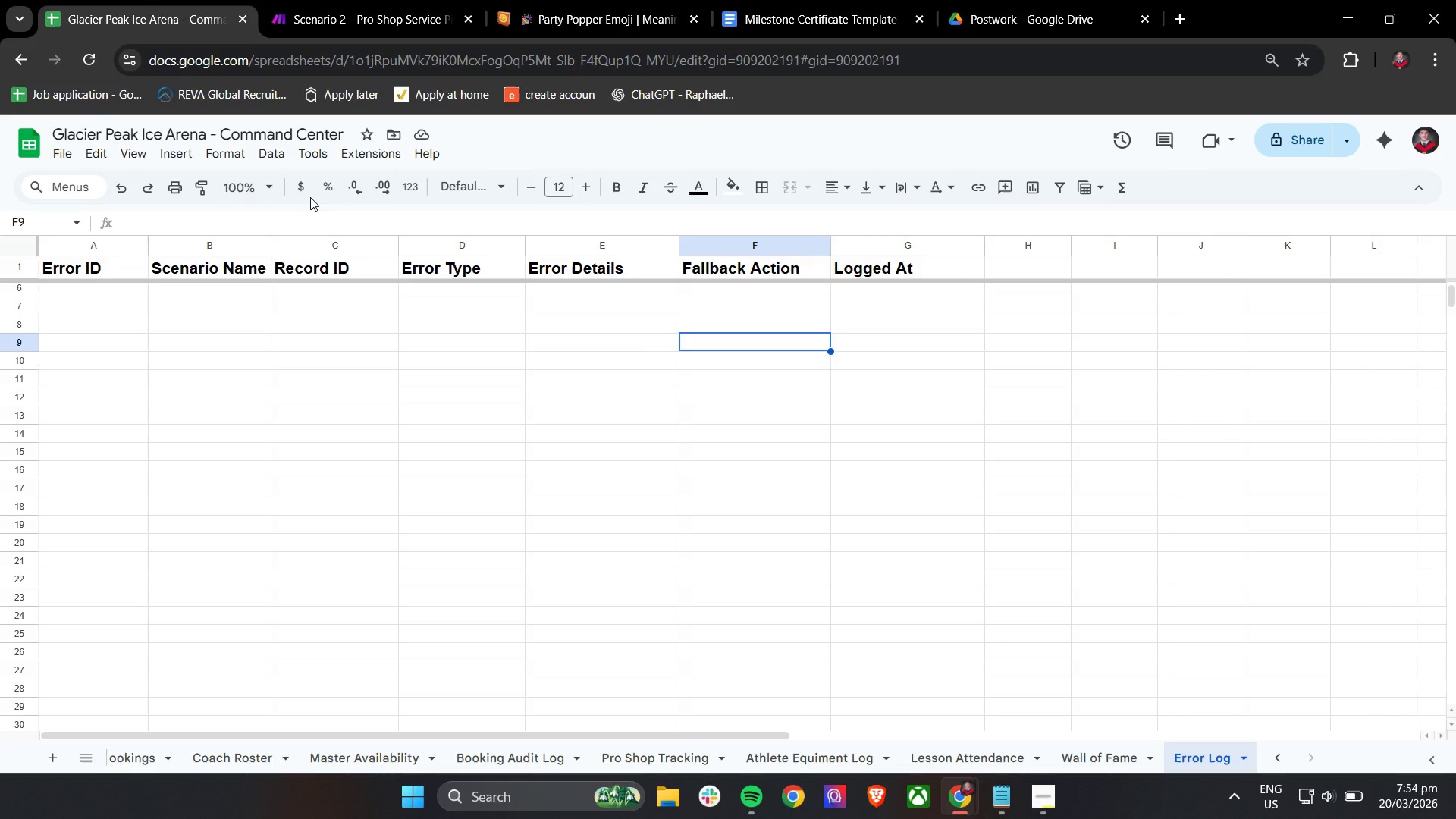 
hold_key(key=ShiftLeft, duration=0.77)
scroll: coordinate [325, 629], scroll_direction: up, amount: 13.0
 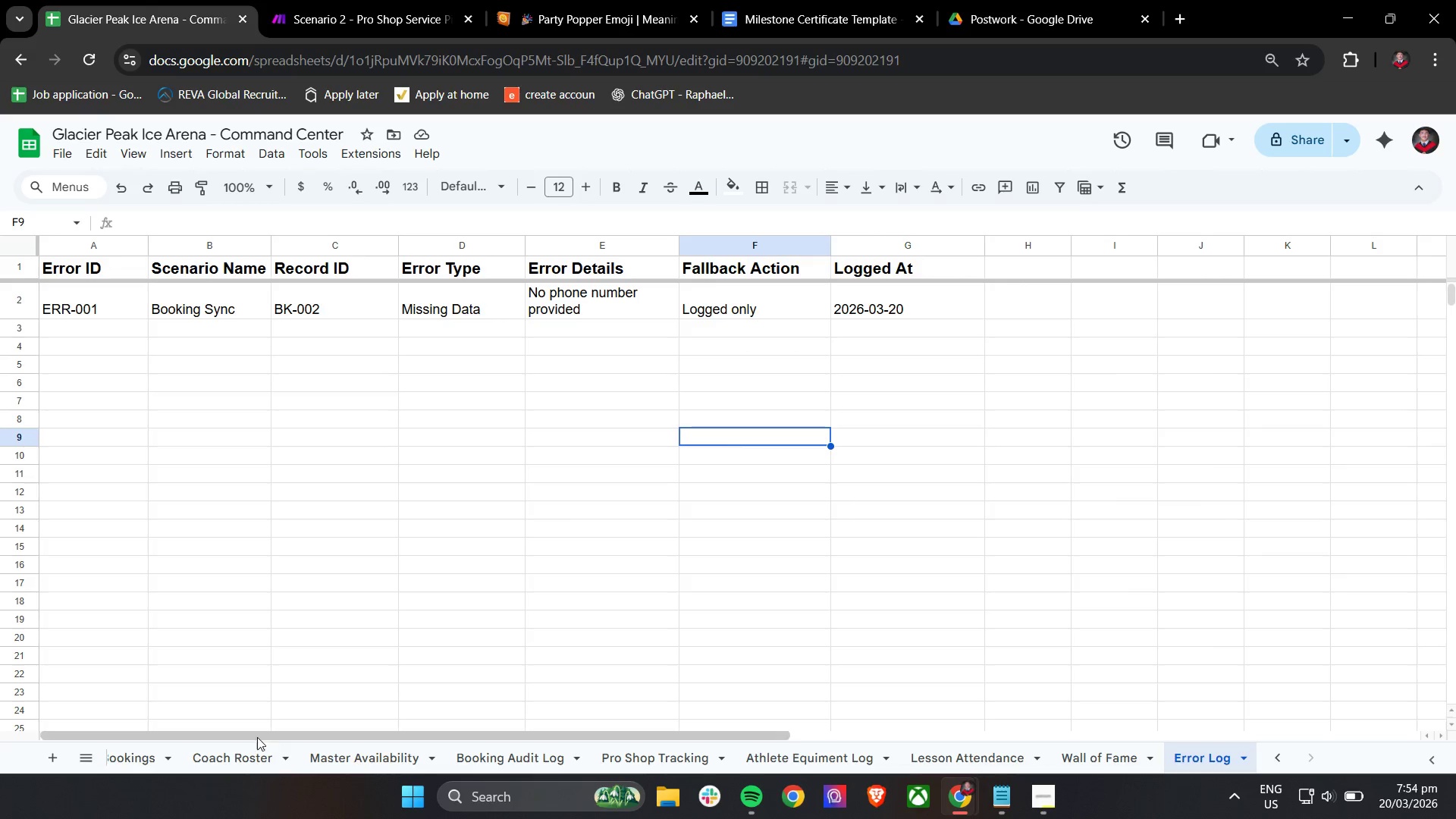 
left_click([140, 756])
 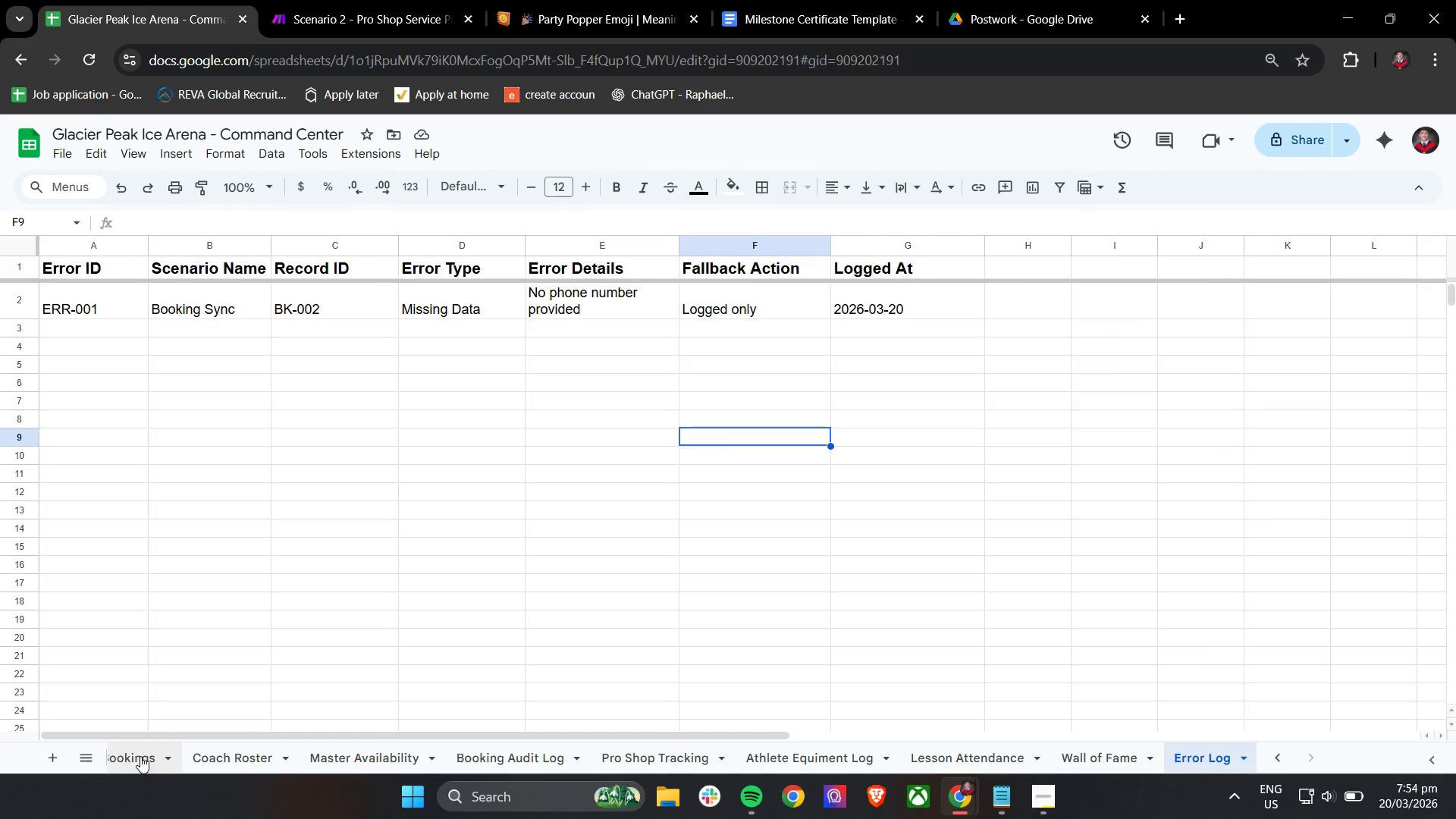 
hold_key(key=ShiftLeft, duration=0.8)
 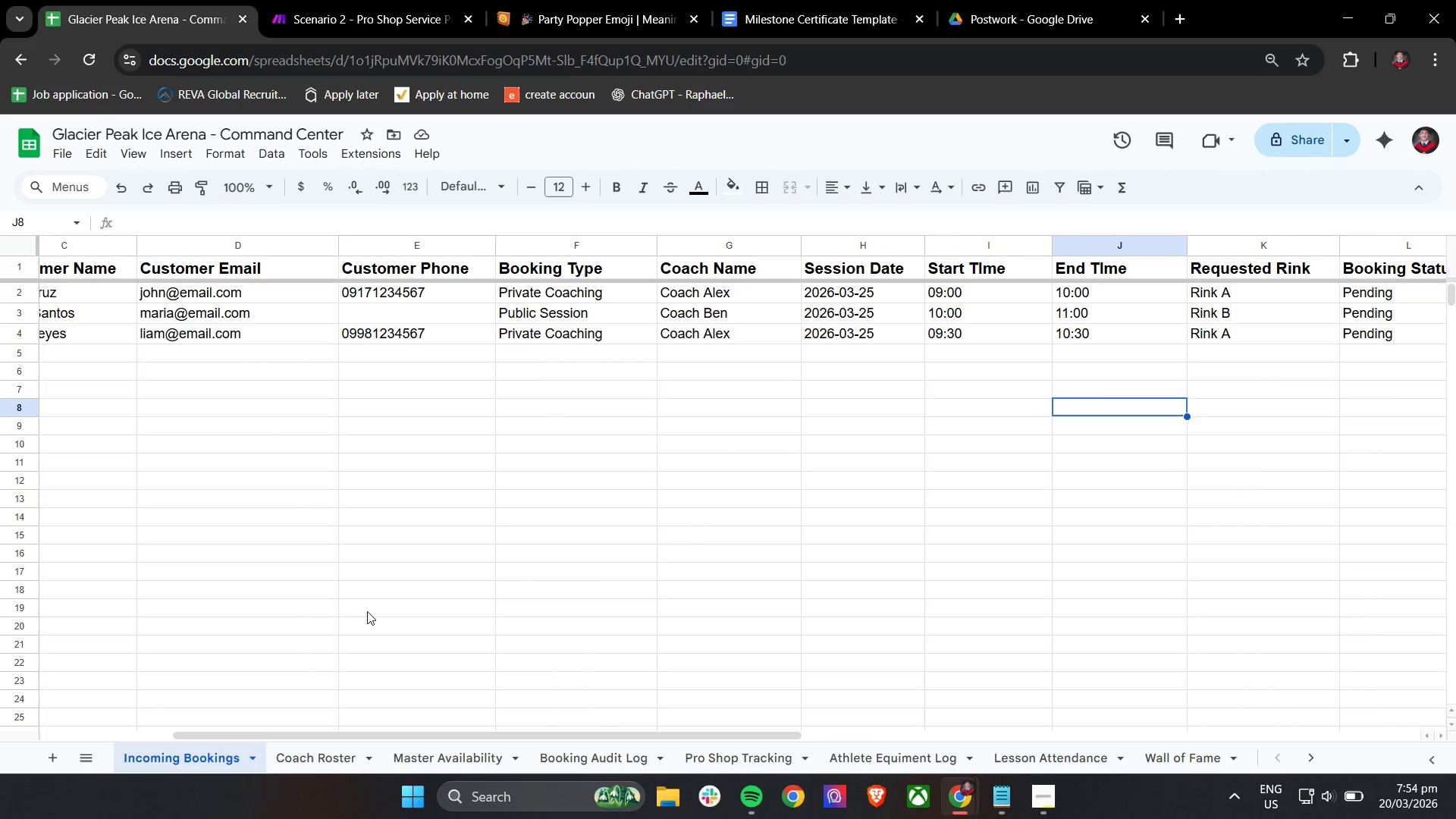 
hold_key(key=ShiftLeft, duration=0.61)
 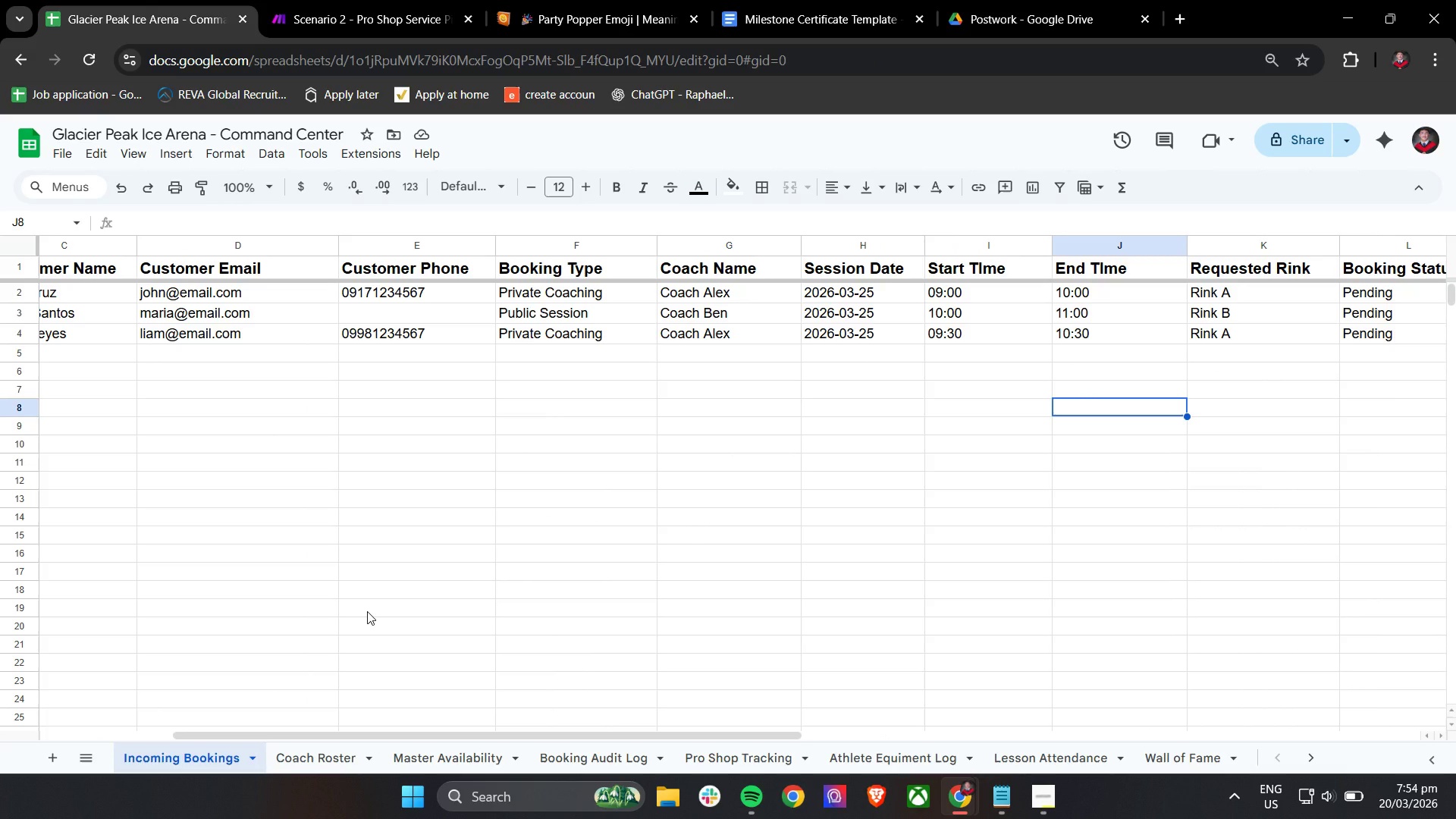 
scroll: coordinate [367, 611], scroll_direction: up, amount: 10.0
 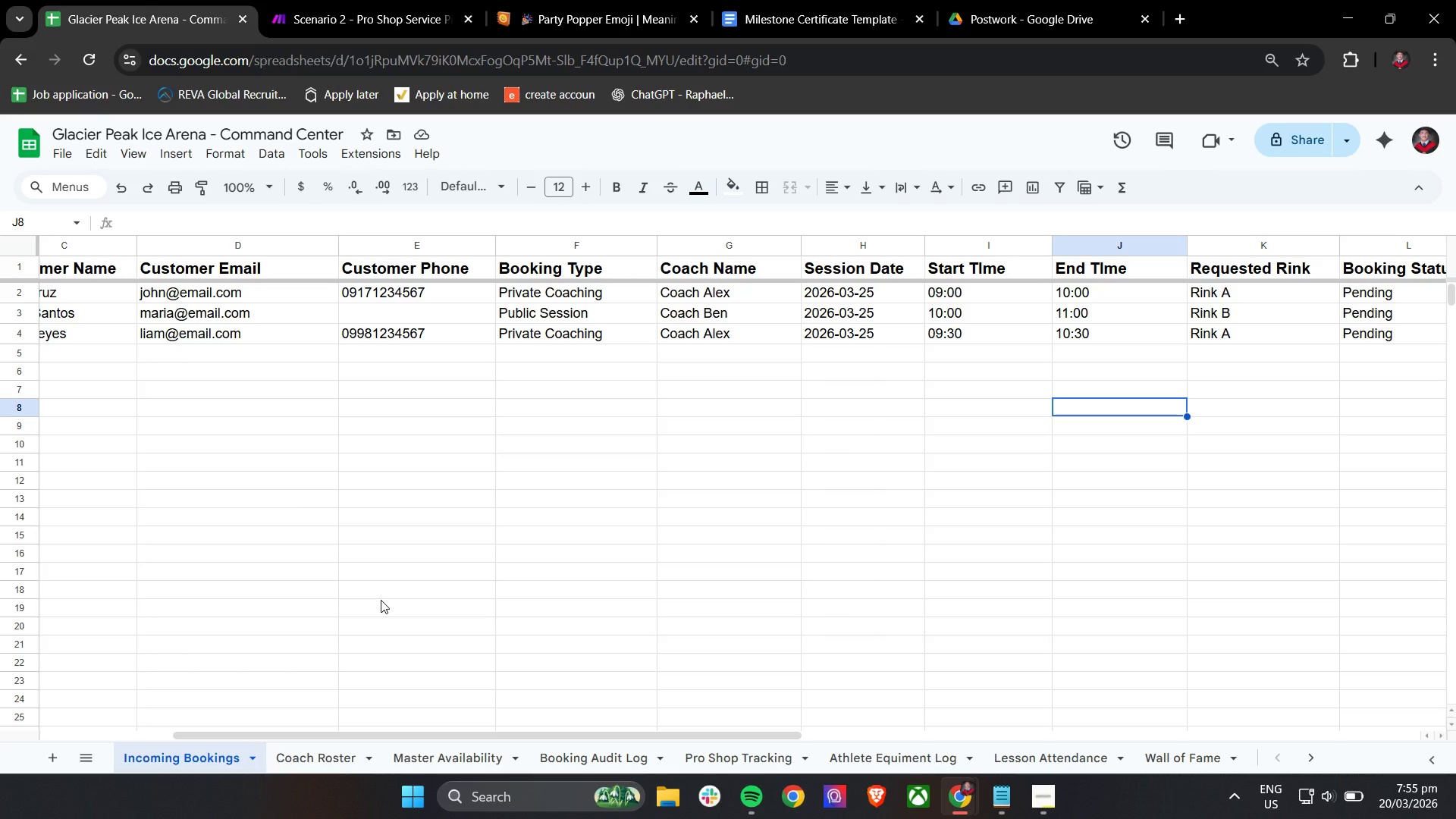 
wait(11.23)
 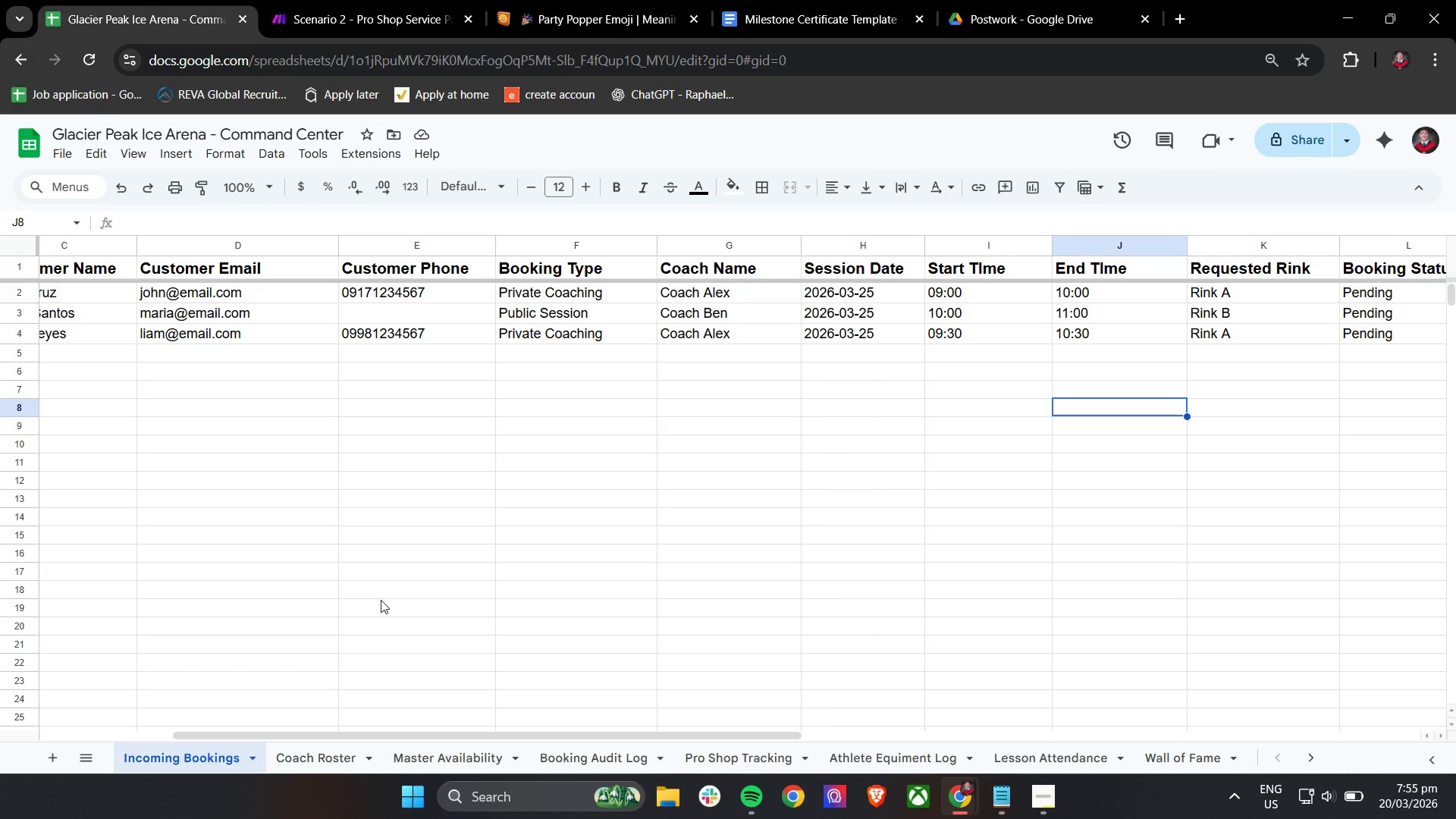 
hold_key(key=ShiftLeft, duration=0.72)
scroll: coordinate [126, 383], scroll_direction: up, amount: 8.0
 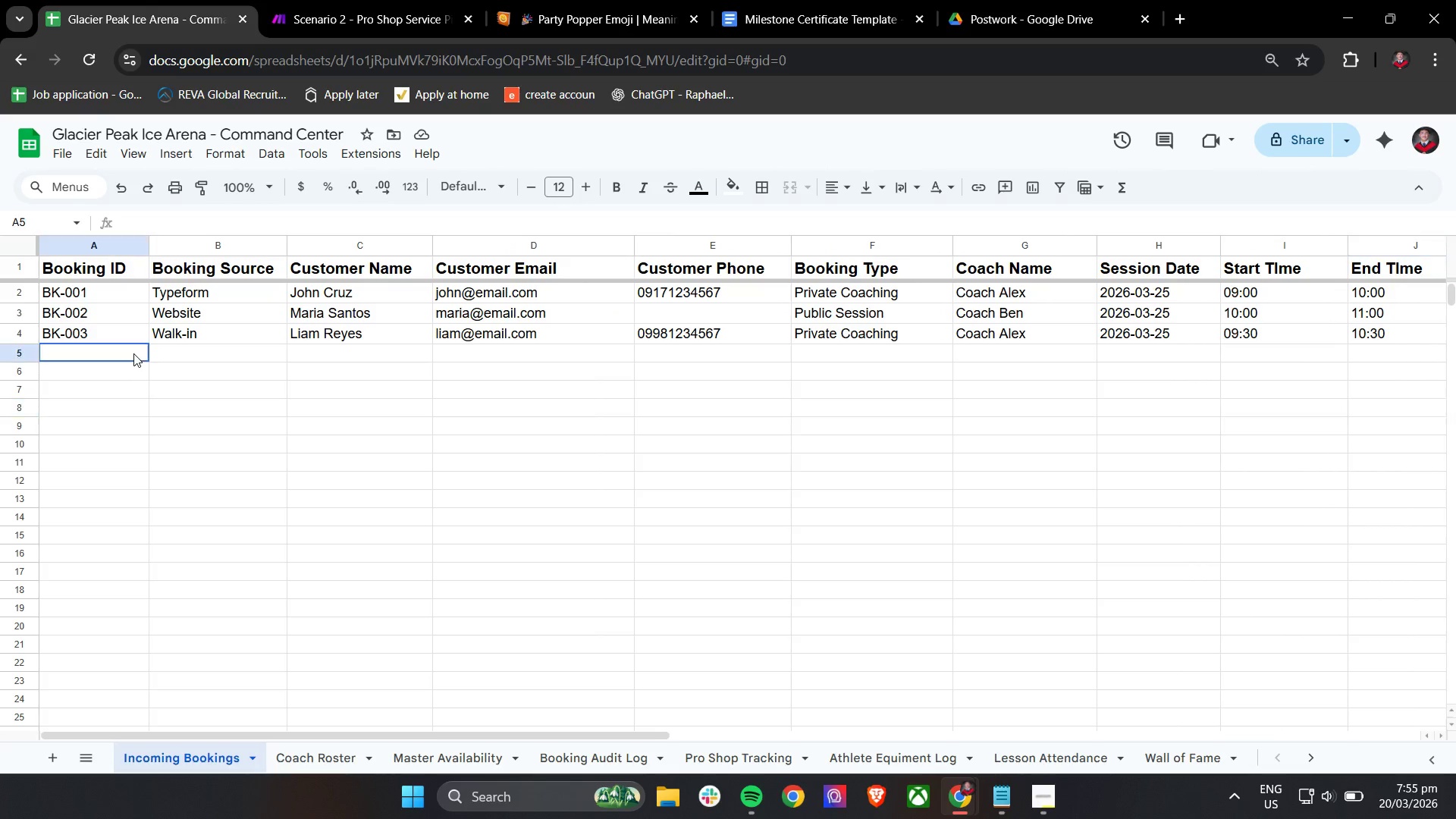 
left_click([133, 353])
 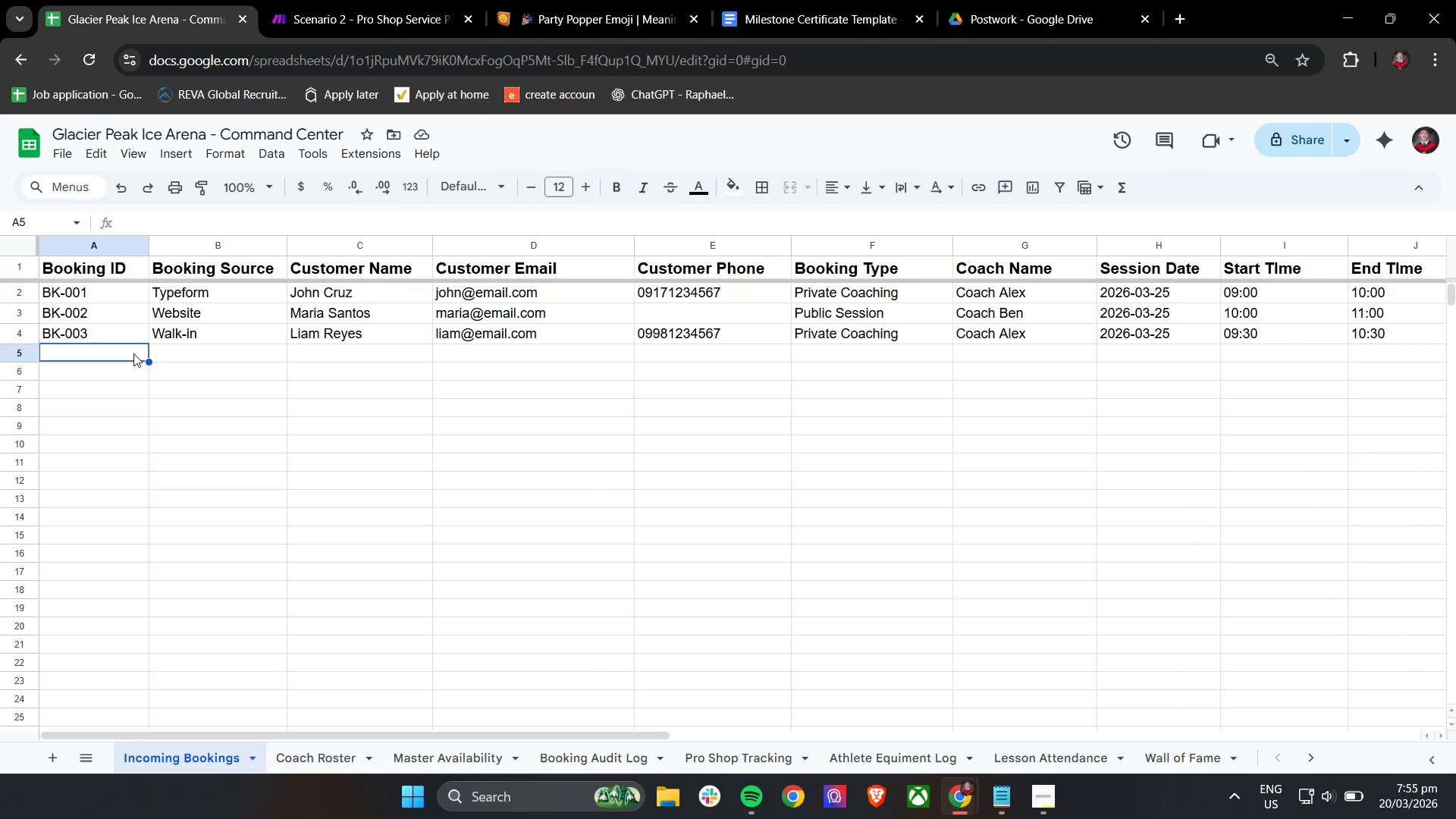 
type(BK-te)
key(Backspace)
key(Backspace)
type(TEST-01)
key(Tab)
type(John Cartr)
key(Tab)
type(Coah)
key(Backspace)
type(ch Alex)
key(Tab)
type(20)
key(Backspace)
key(Backspace)
 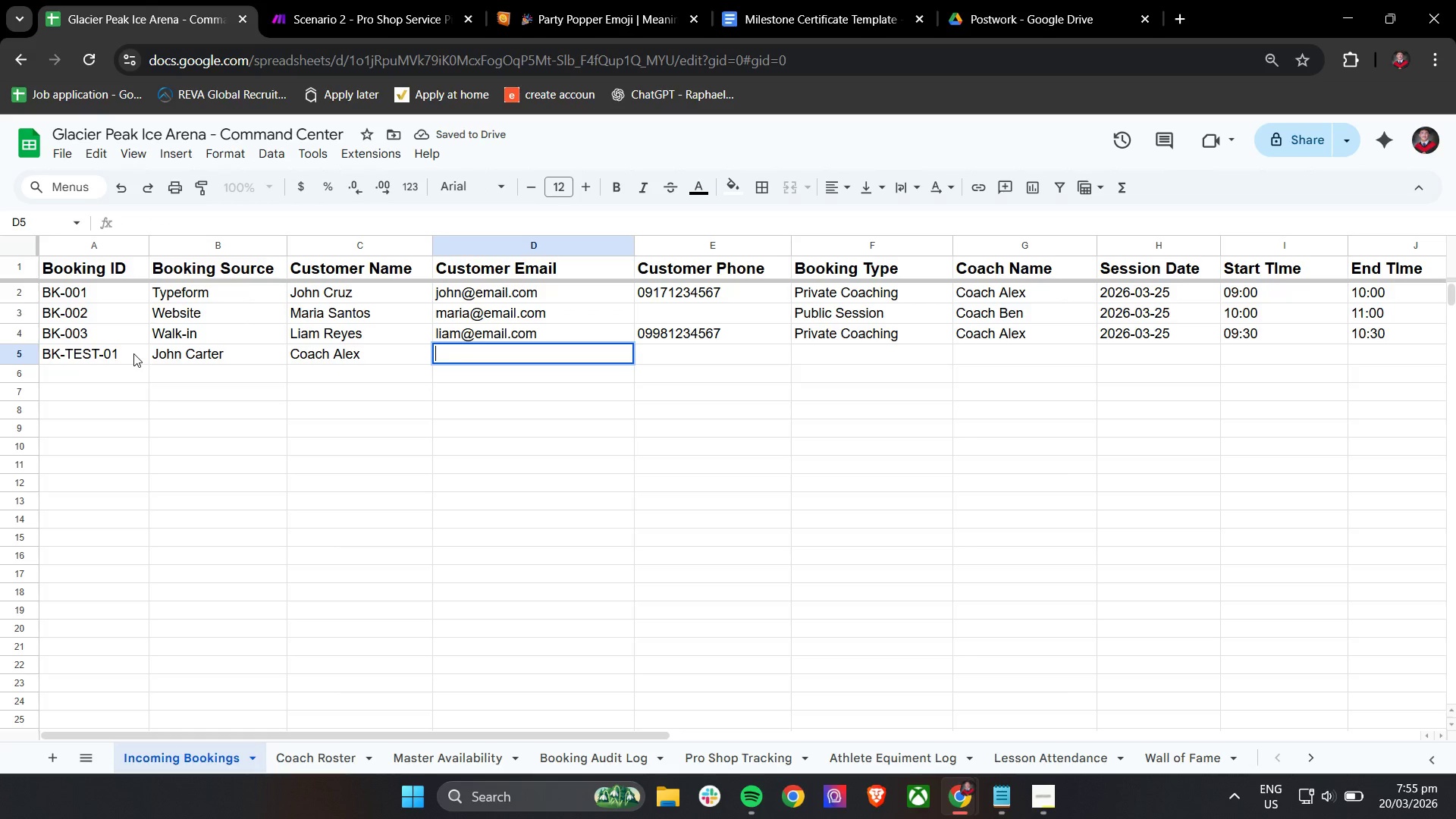 
hold_key(key=ControlLeft, duration=0.73)
 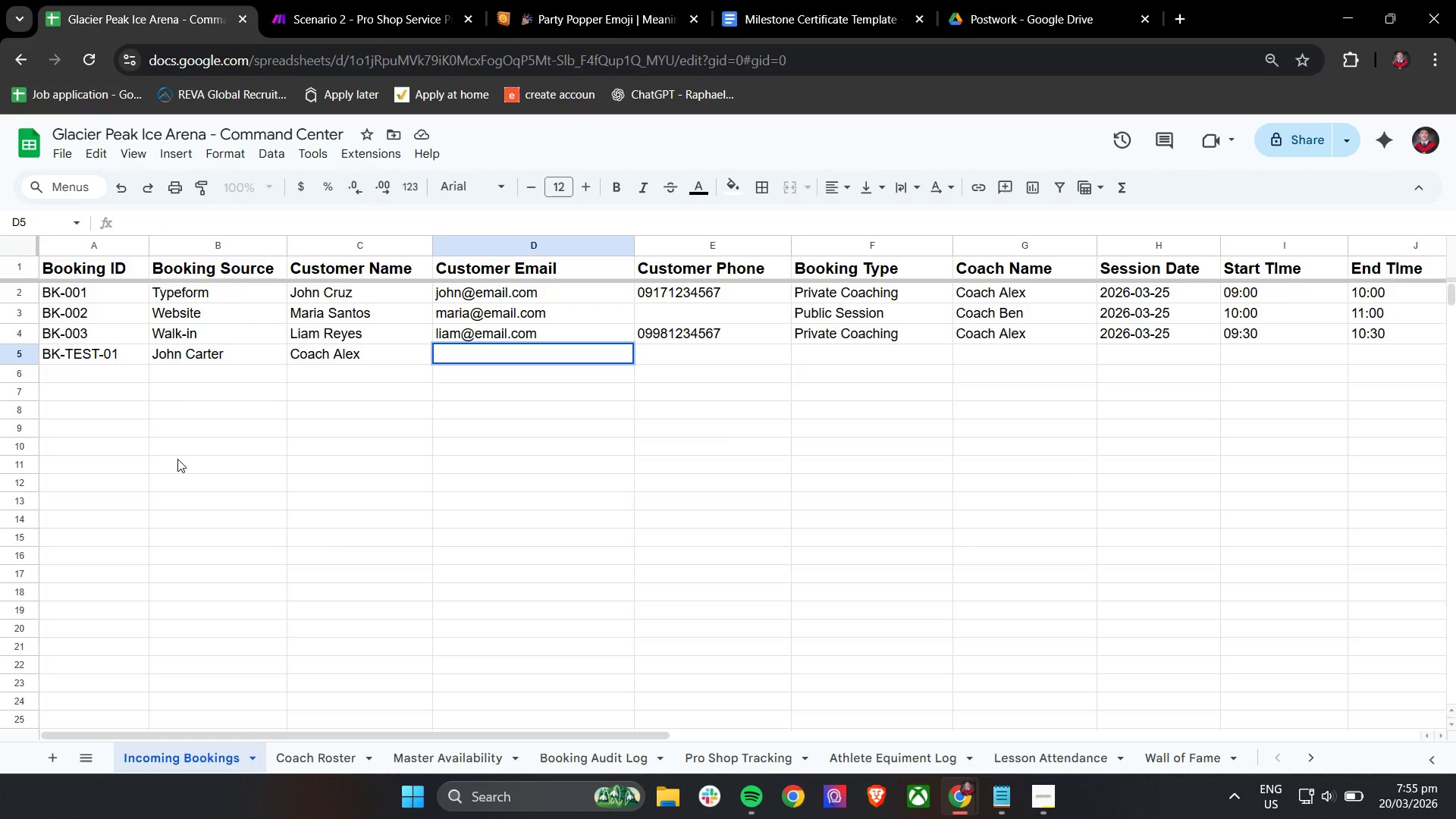 
hold_key(key=ShiftLeft, duration=0.58)
scroll: coordinate [177, 459], scroll_direction: up, amount: 3.0
 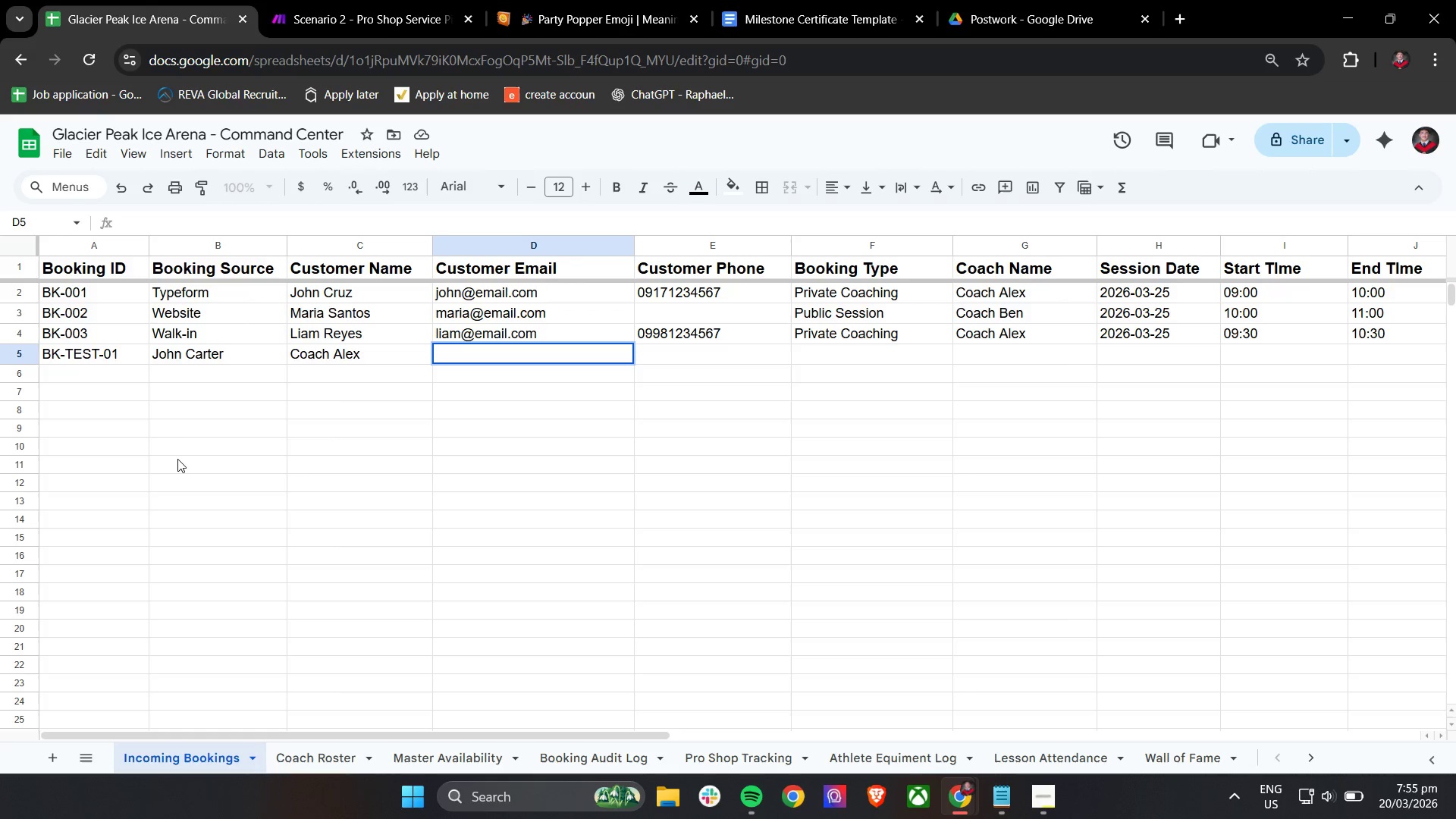 
wait(26.95)
 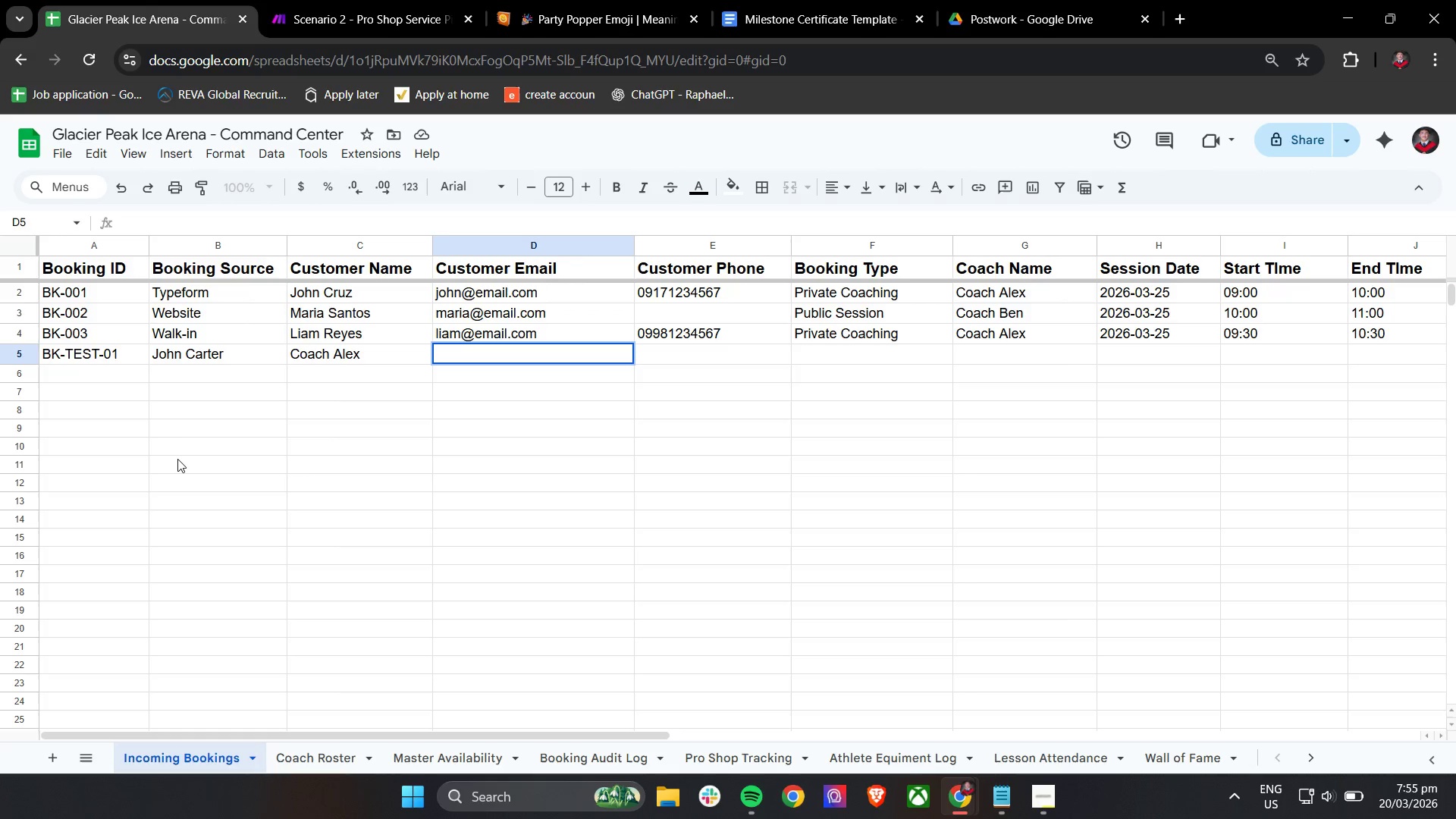 
left_click_drag(start_coordinate=[365, 737], to_coordinate=[686, 758])
 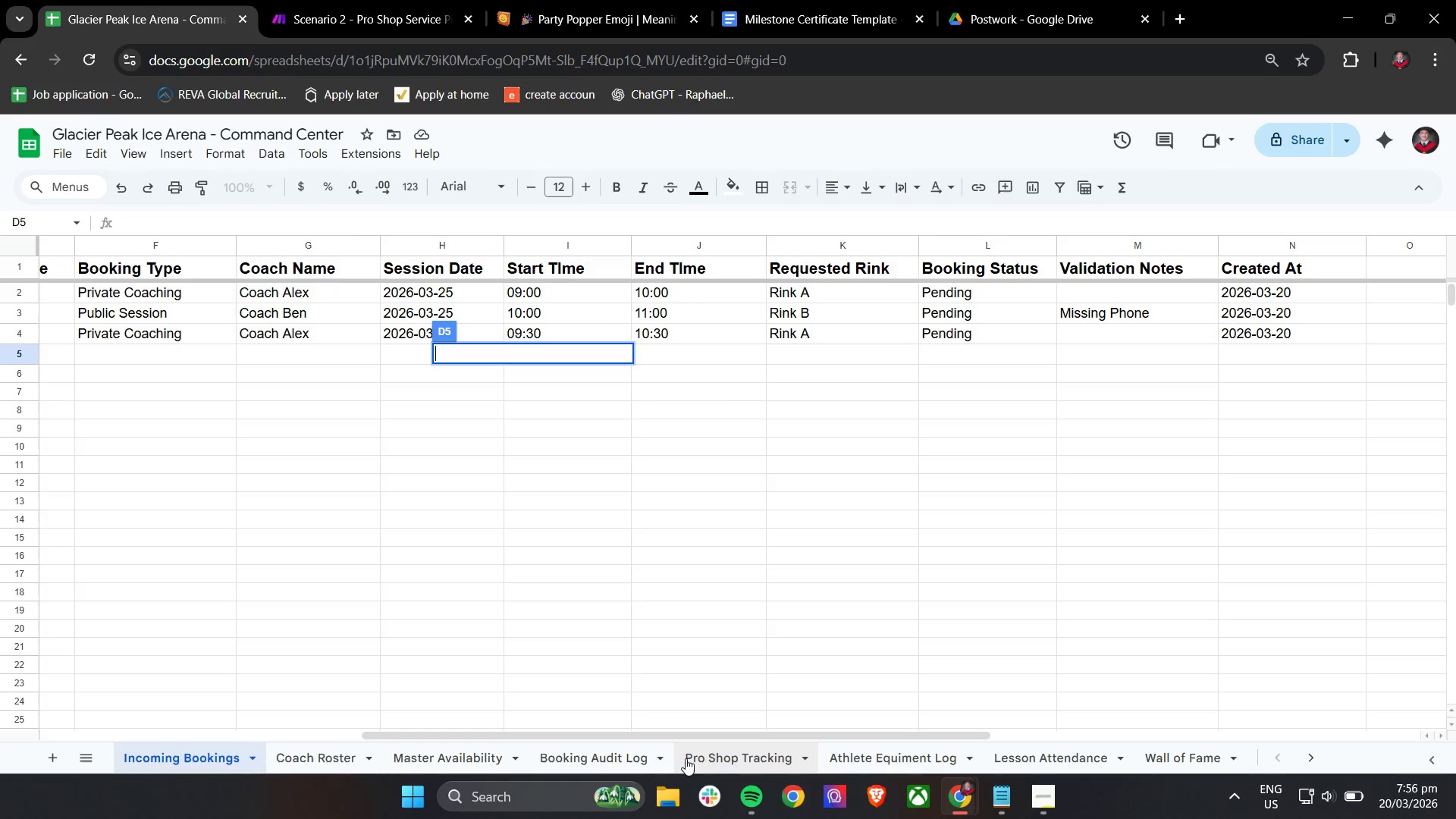 
wait(56.64)
 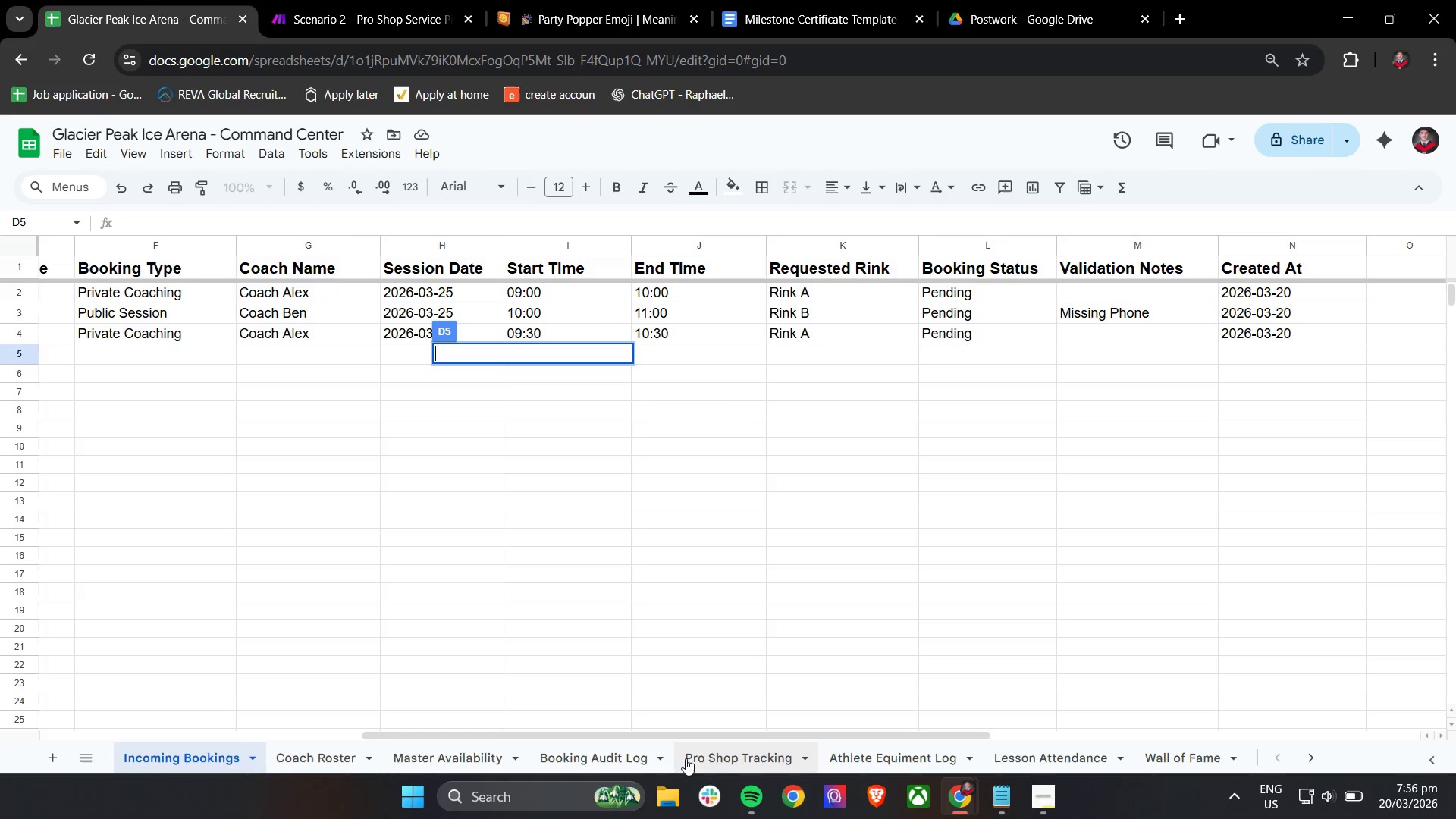 
hold_key(key=ShiftLeft, duration=1.51)
scroll: coordinate [262, 818], scroll_direction: up, amount: 8.0
 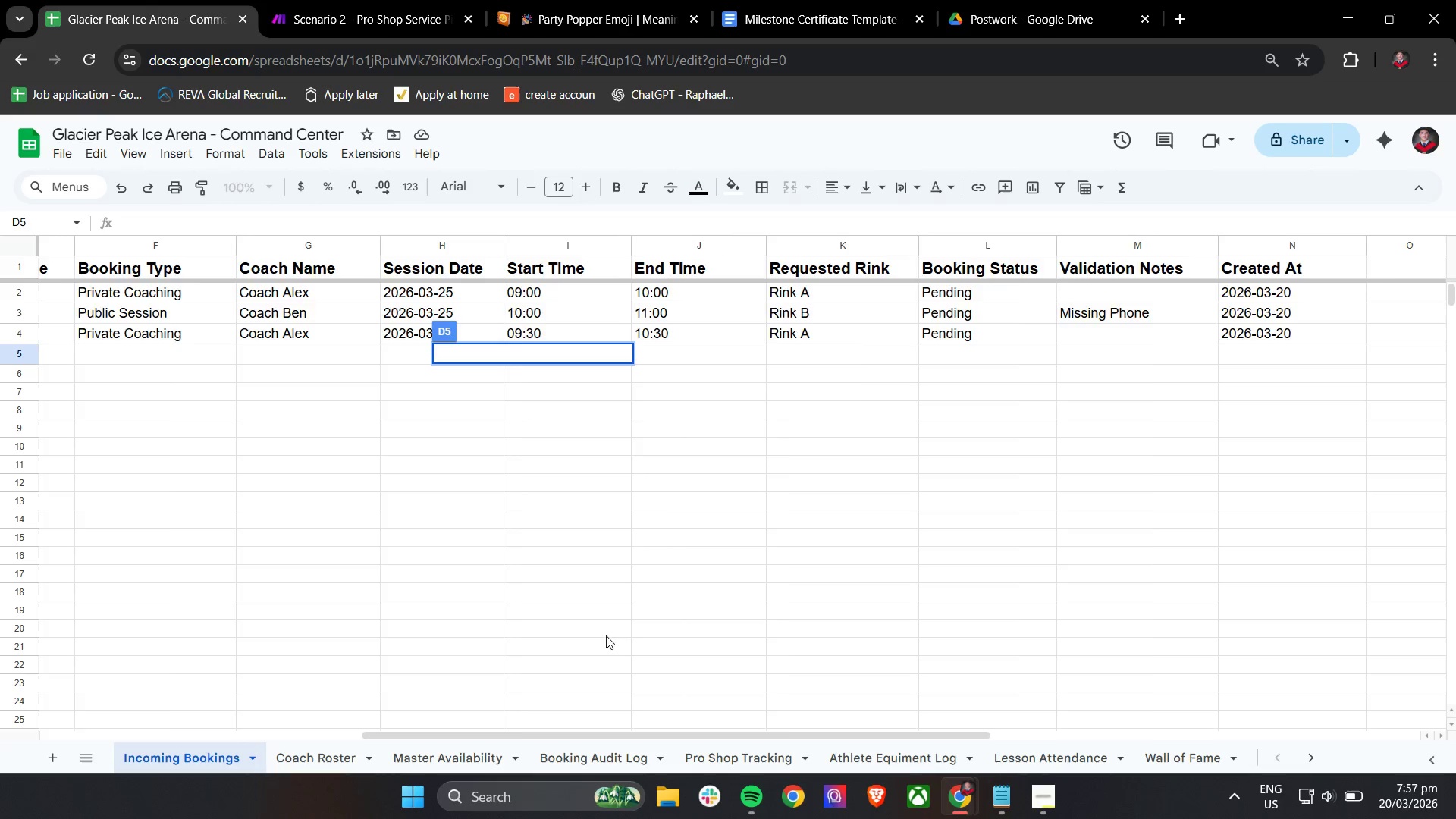 
hold_key(key=ShiftLeft, duration=0.7)
 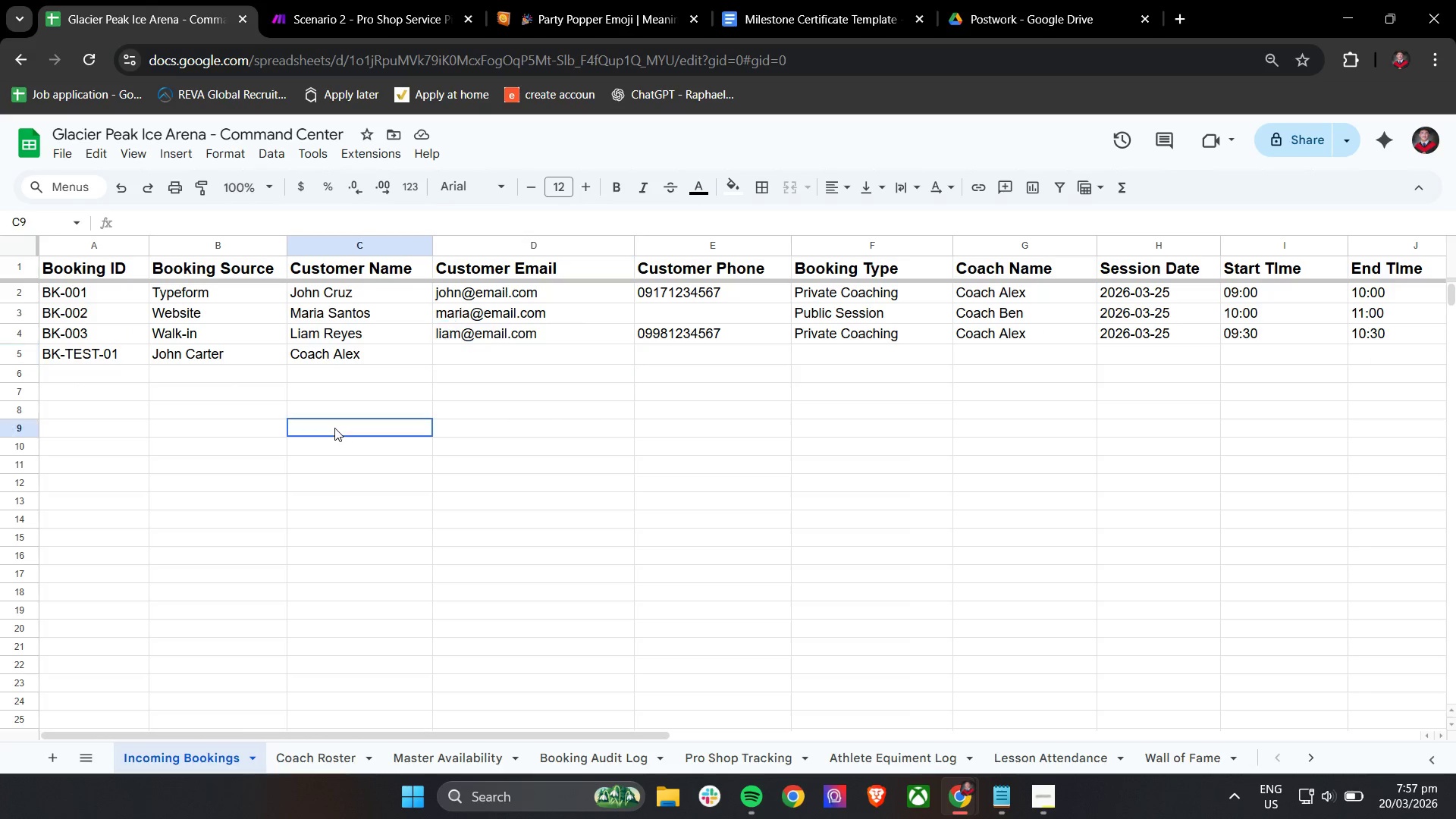 
left_click([334, 428])
 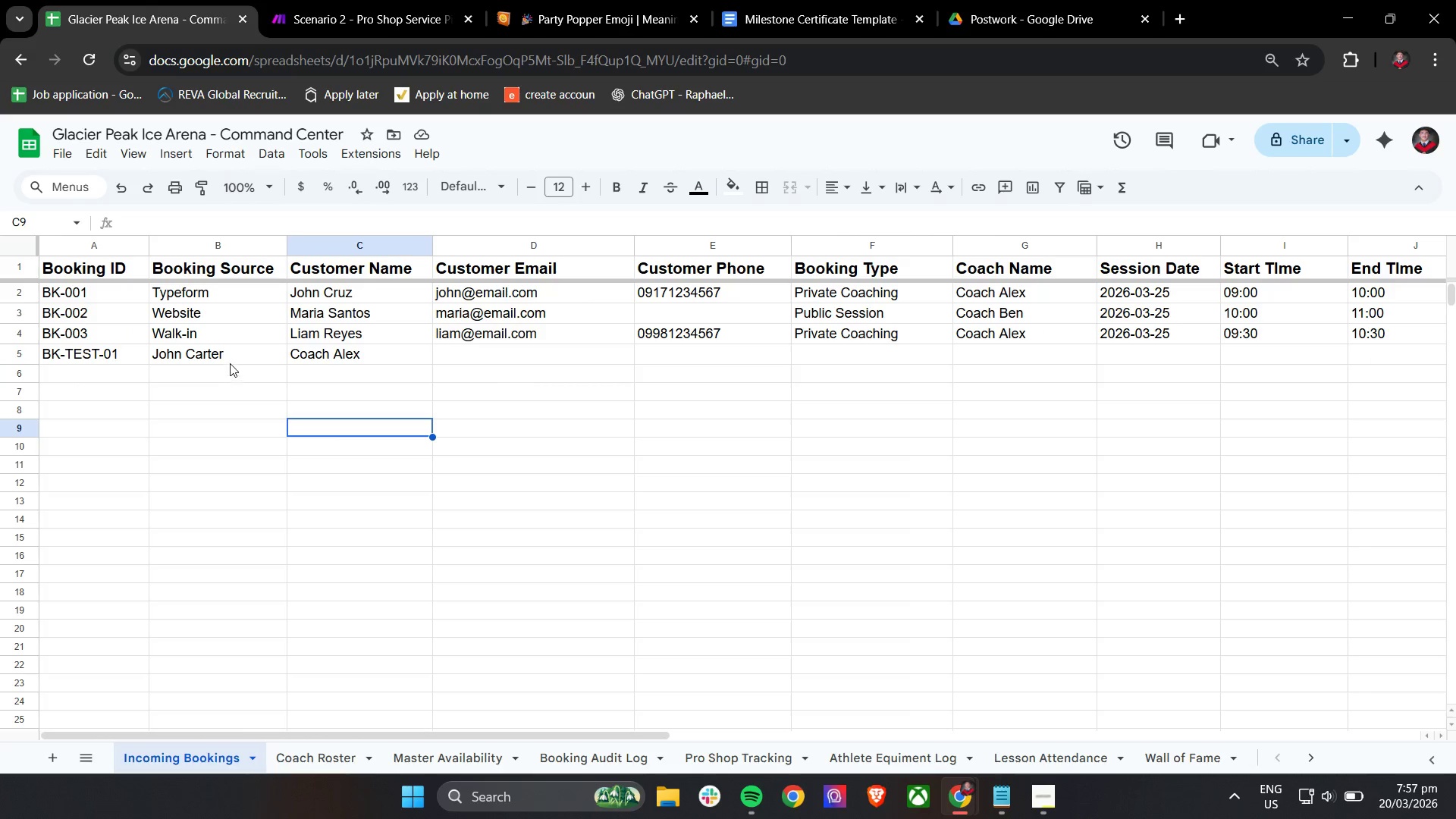 
scroll: coordinate [360, 419], scroll_direction: up, amount: 17.0
 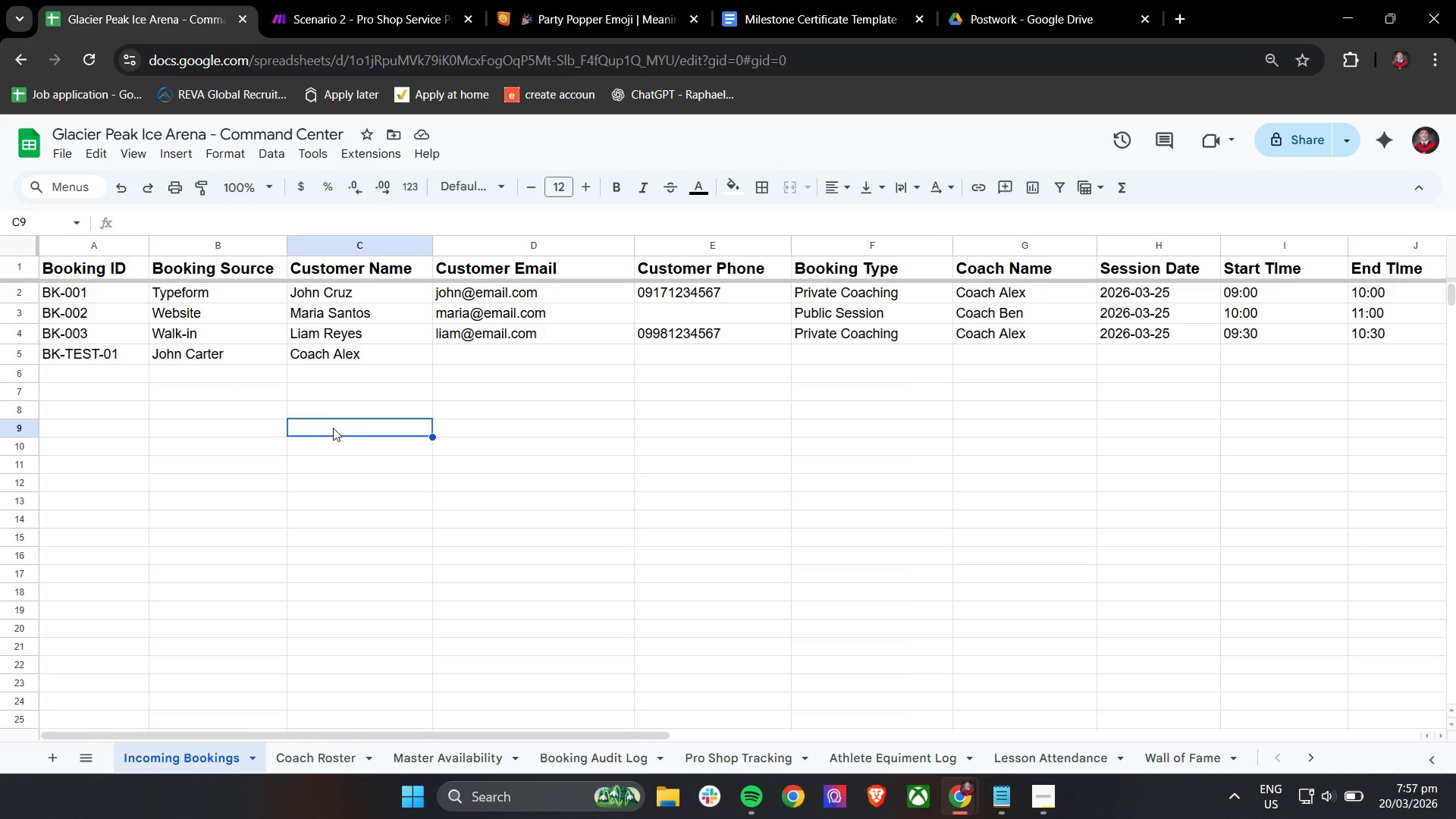 
double_click([230, 362])
 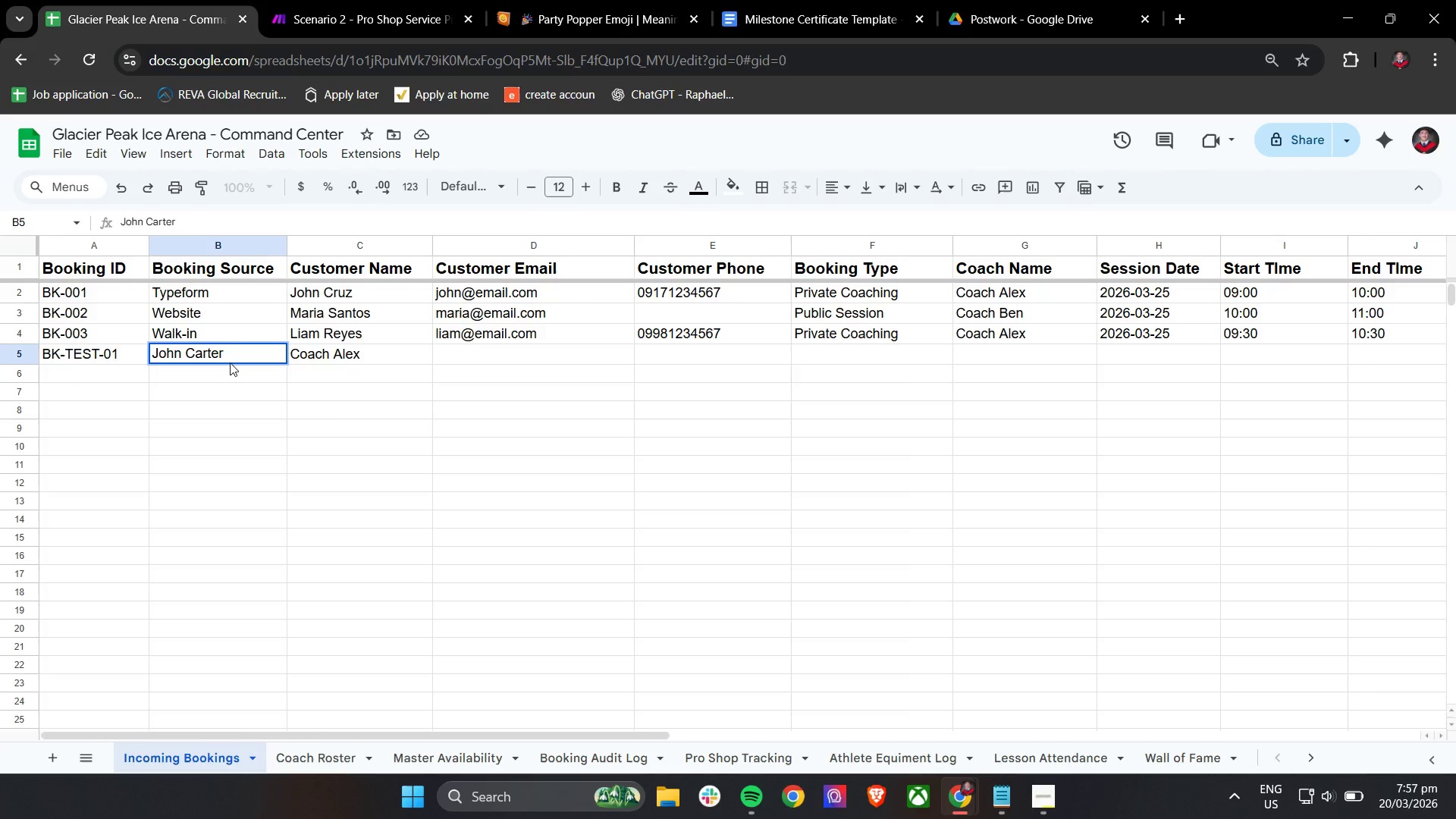 
hold_key(key=Backspace, duration=0.77)
 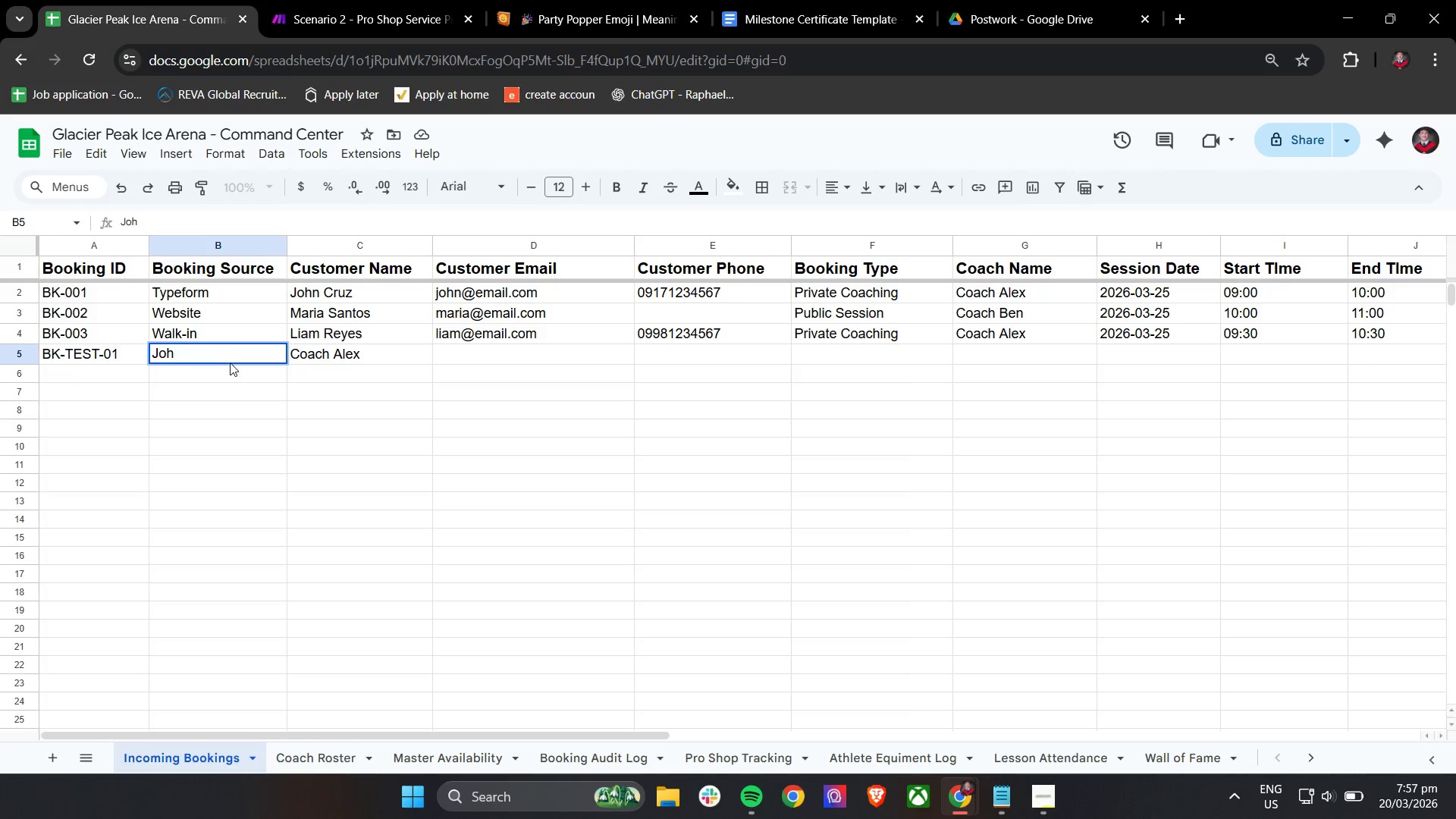 
key(Backspace)
key(Backspace)
key(Backspace)
key(Backspace)
type(Websit)
key(Tab)
type(John Carter)
key(Tab)
type(john@test.com)
key(Tab)
type(09123456789)
key(Tab)
type(Pr)
key(Tab)
type(Coach Ae)
key(Backspace)
type(lex)
key(Tab)
type(2026-03-25)
key(Tab)
type(10:00)
key(Tab)
type(11:00)
key(Tab)
type(RInk A)
key(Tab)
type(p)
key(Tab)
 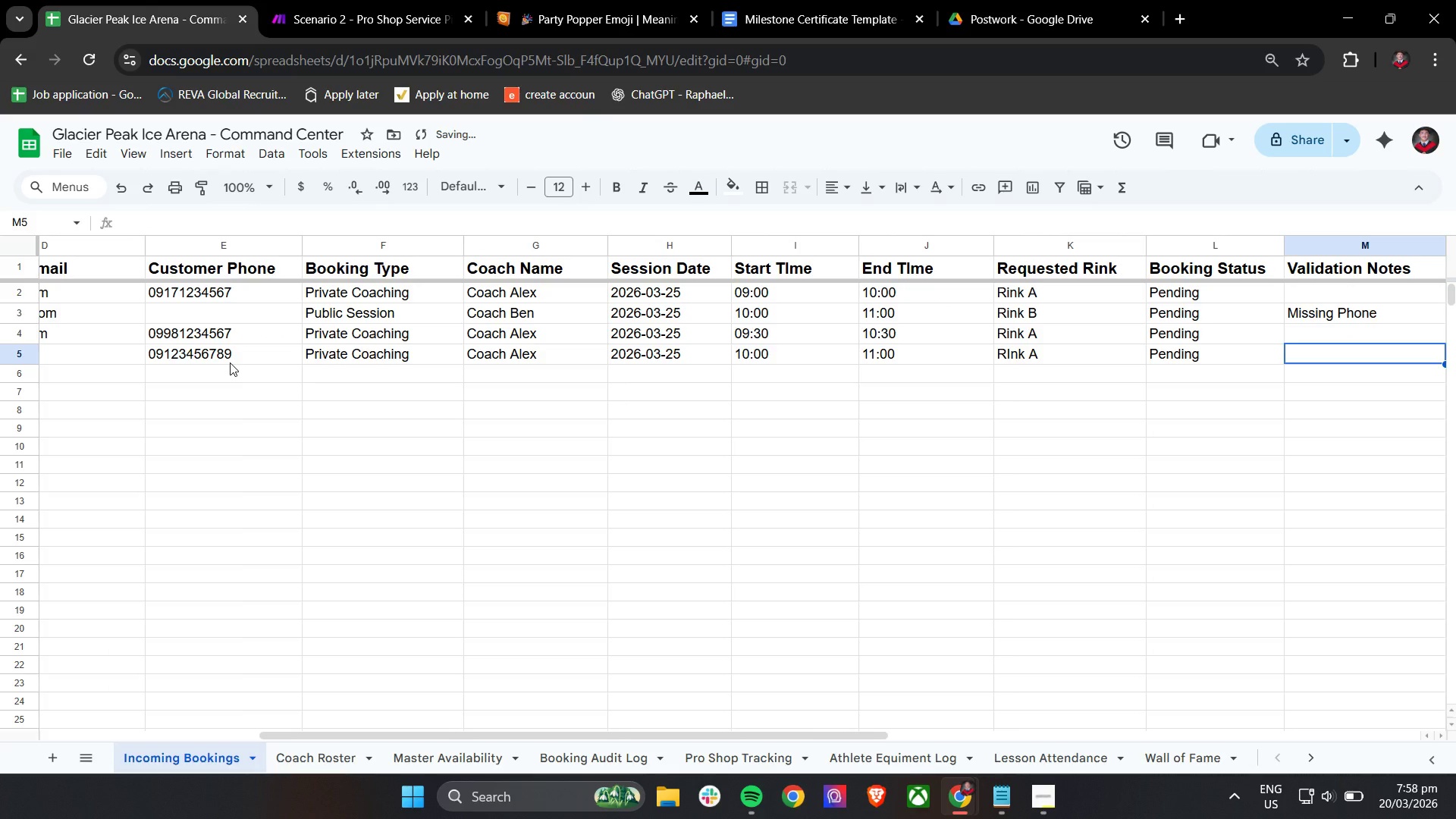 
key(Tab)
type(2026-03-20)
 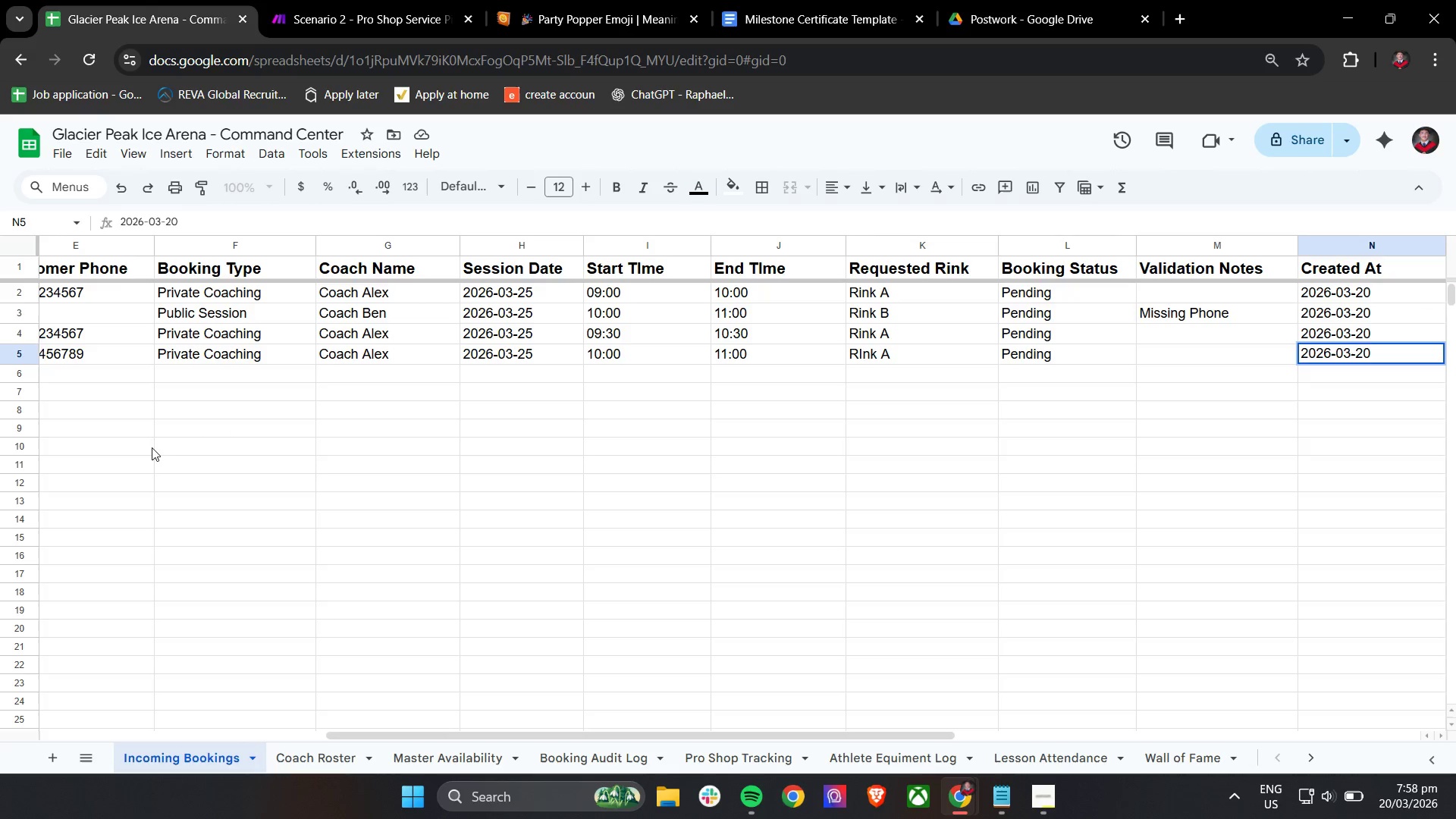 
left_click([449, 406])
 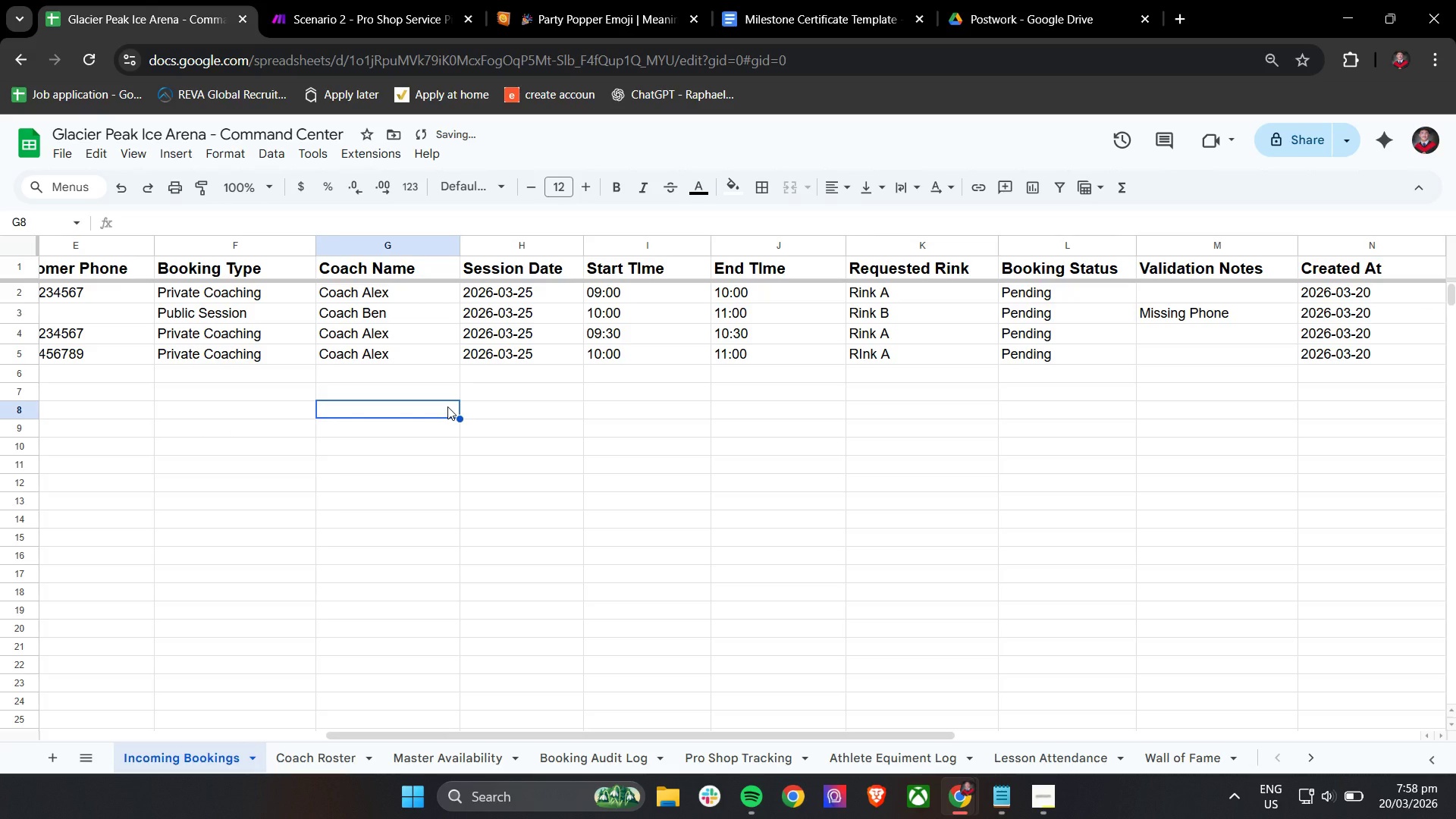 
hold_key(key=CapsLock, duration=1.5)
 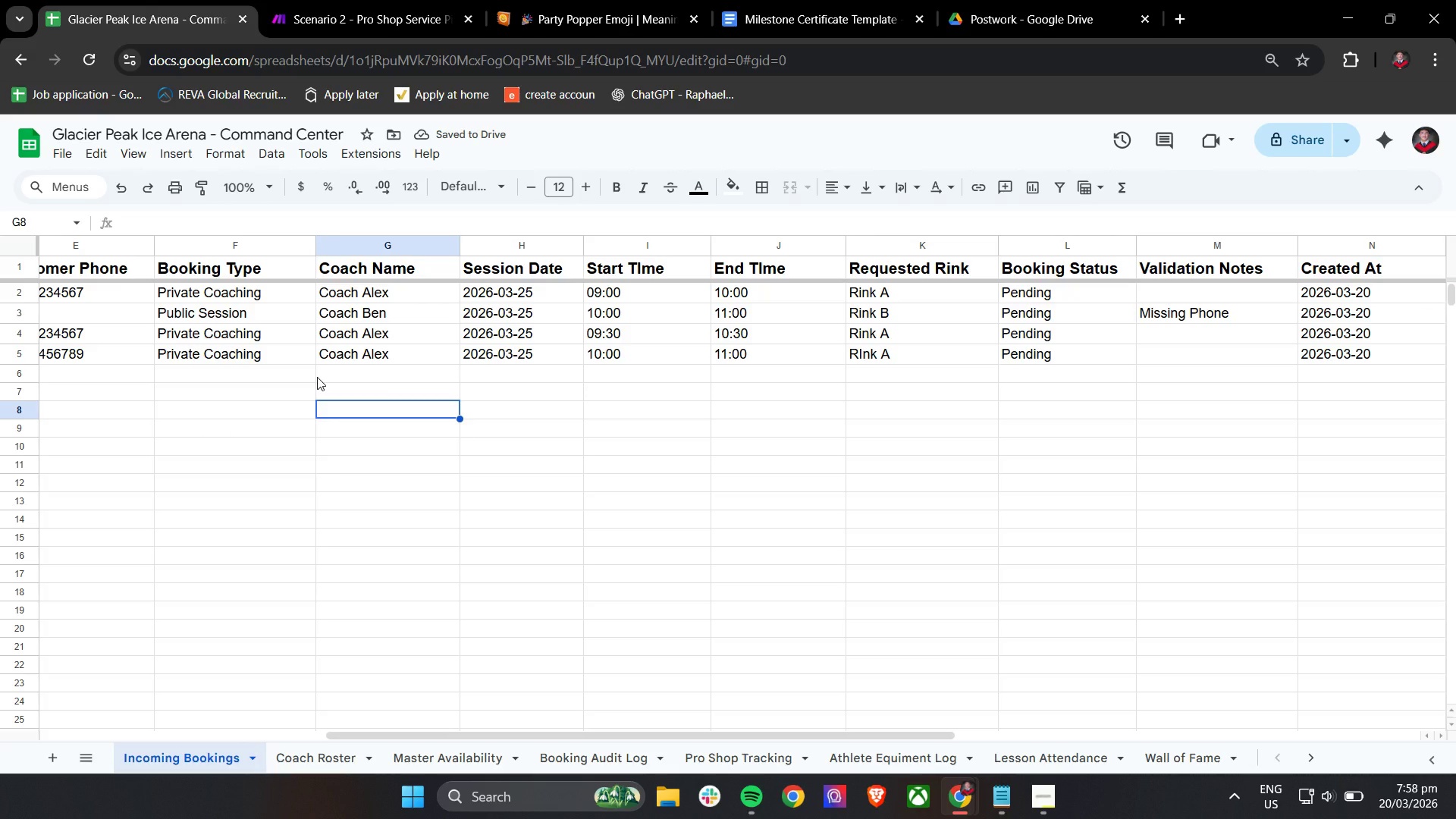 
scroll: coordinate [447, 406], scroll_direction: up, amount: 6.0
 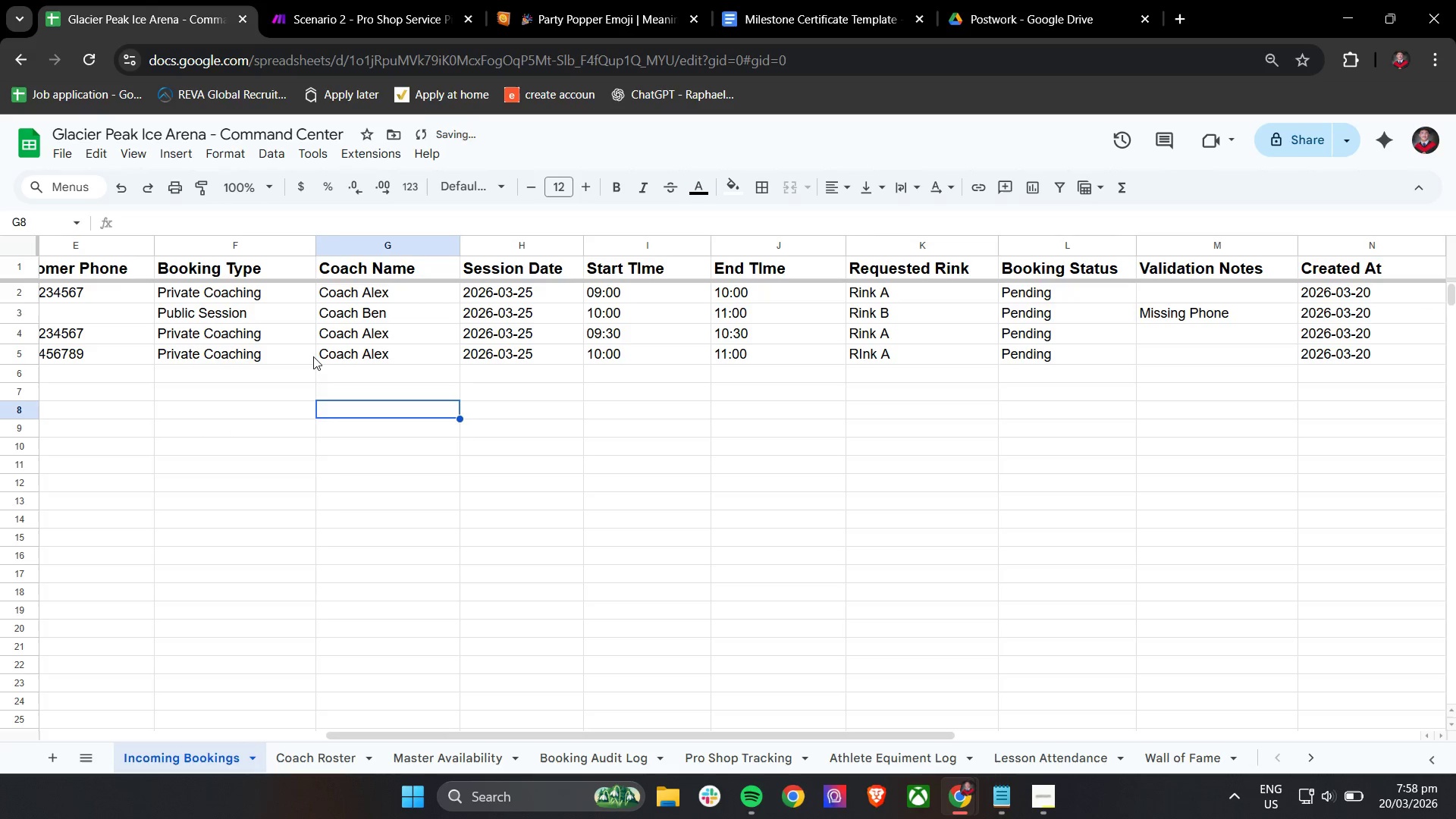 
hold_key(key=CapsLock, duration=0.33)
 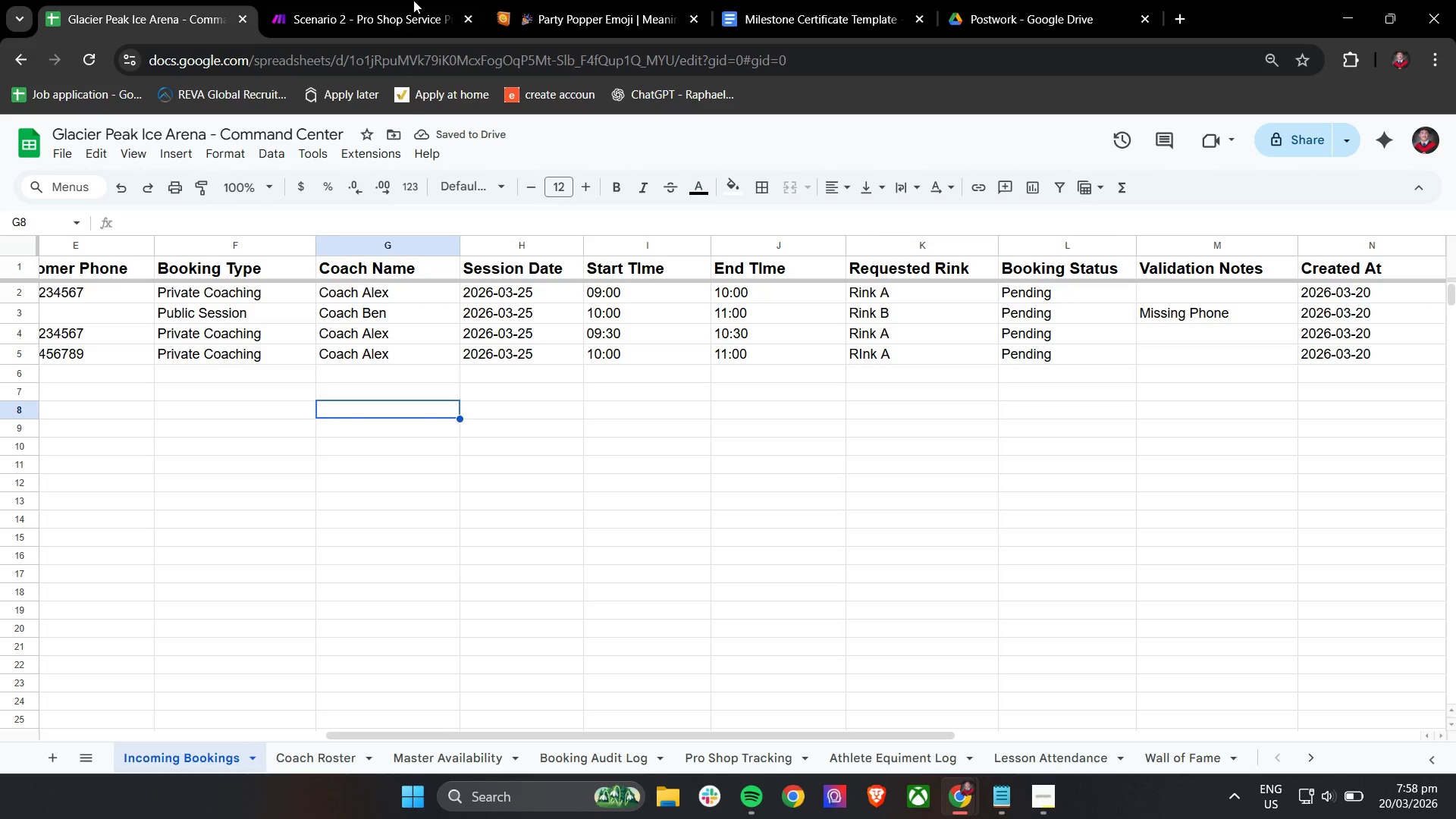 
scroll: coordinate [317, 377], scroll_direction: up, amount: 7.0
 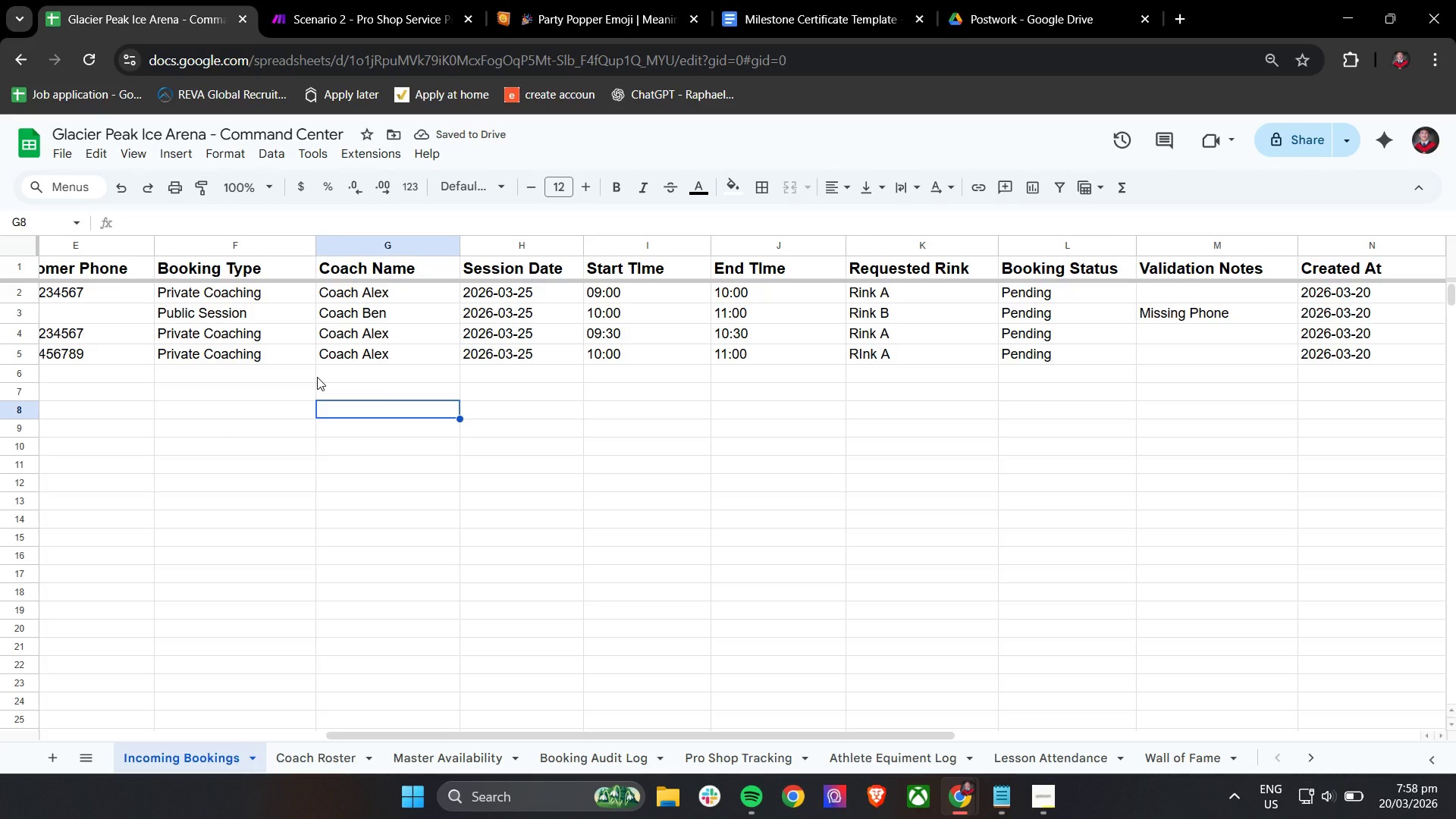 
left_click([363, 0])
 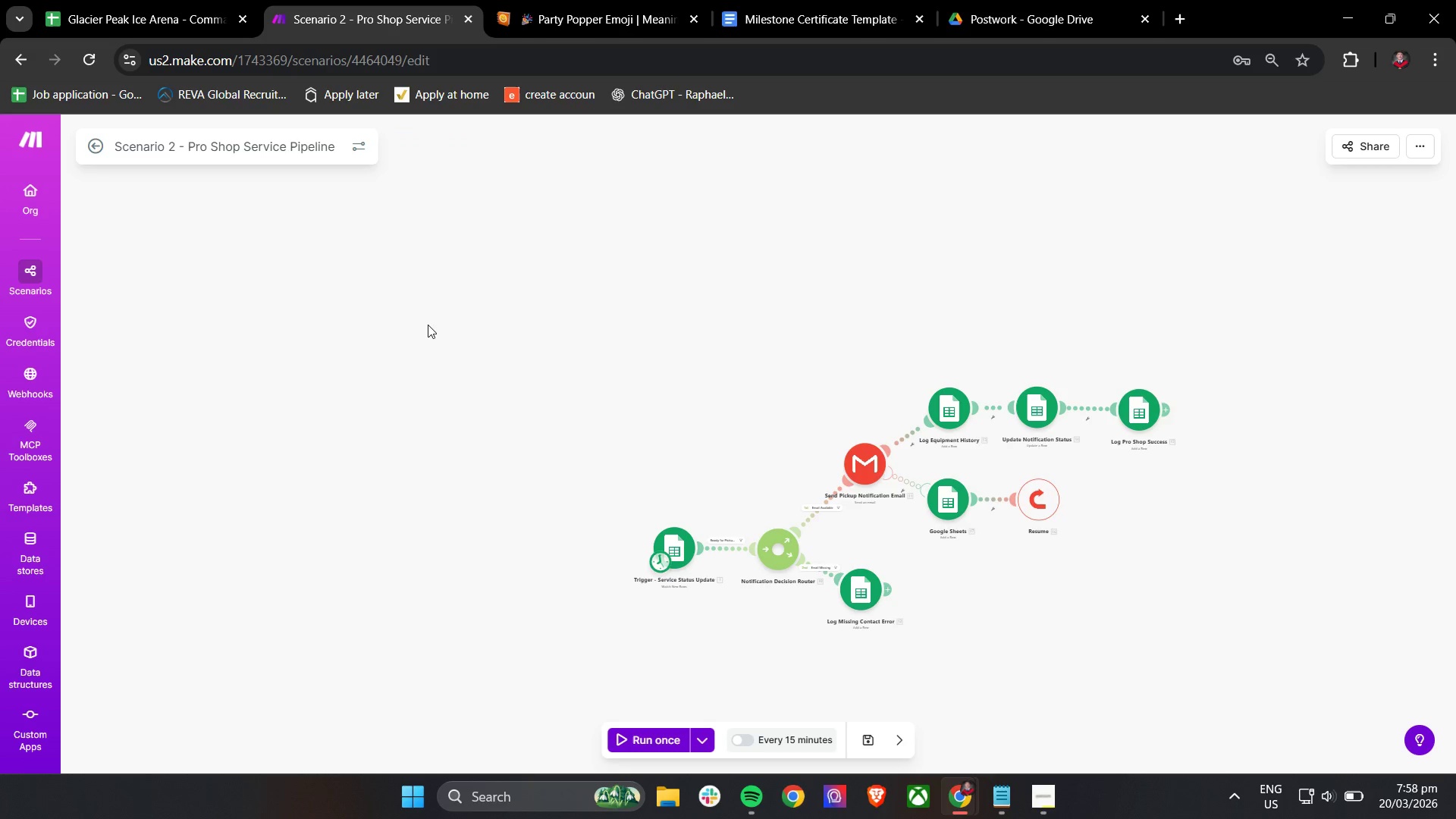 
scroll: coordinate [428, 327], scroll_direction: down, amount: 1.0
 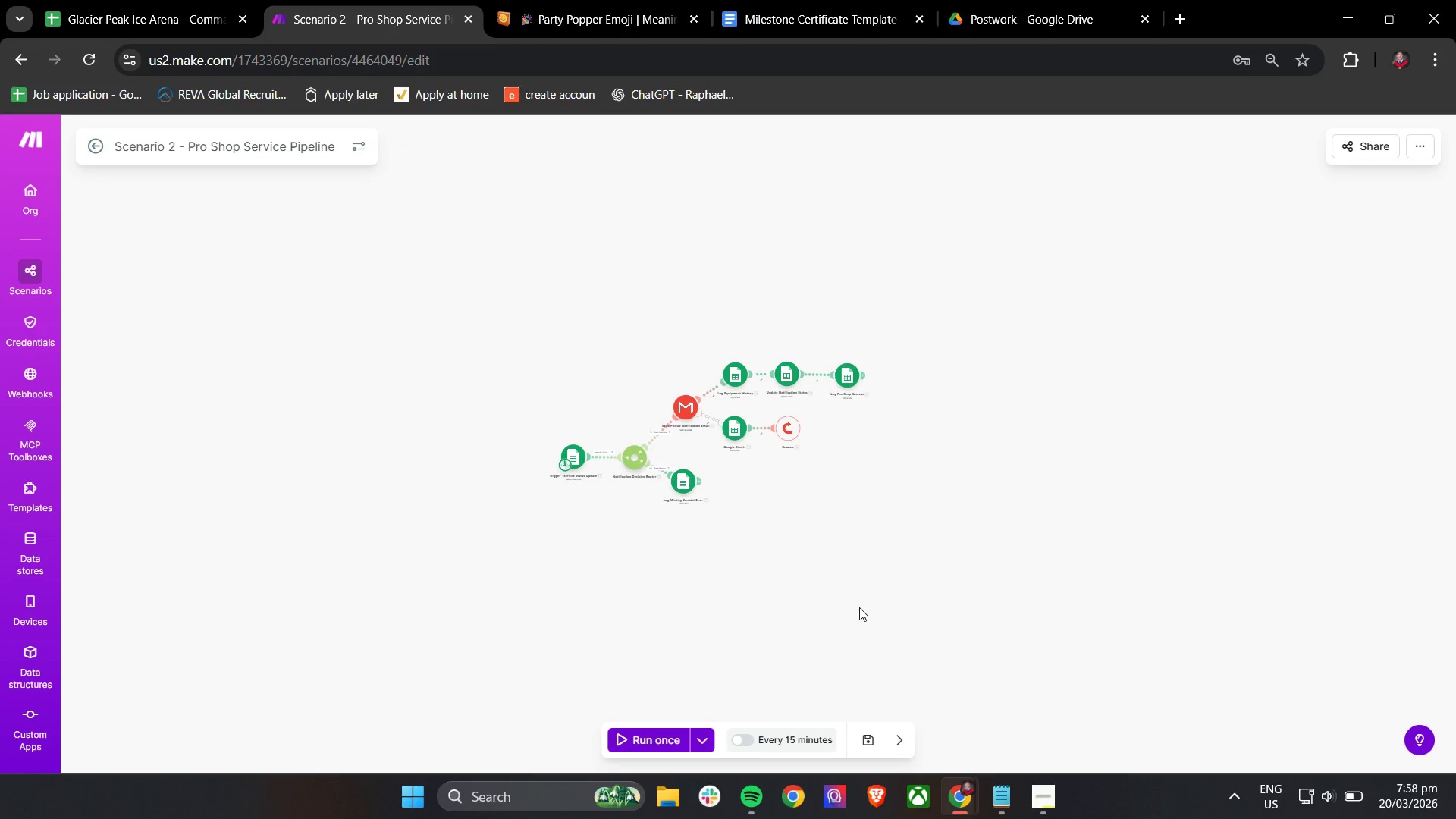 
left_click([866, 739])
 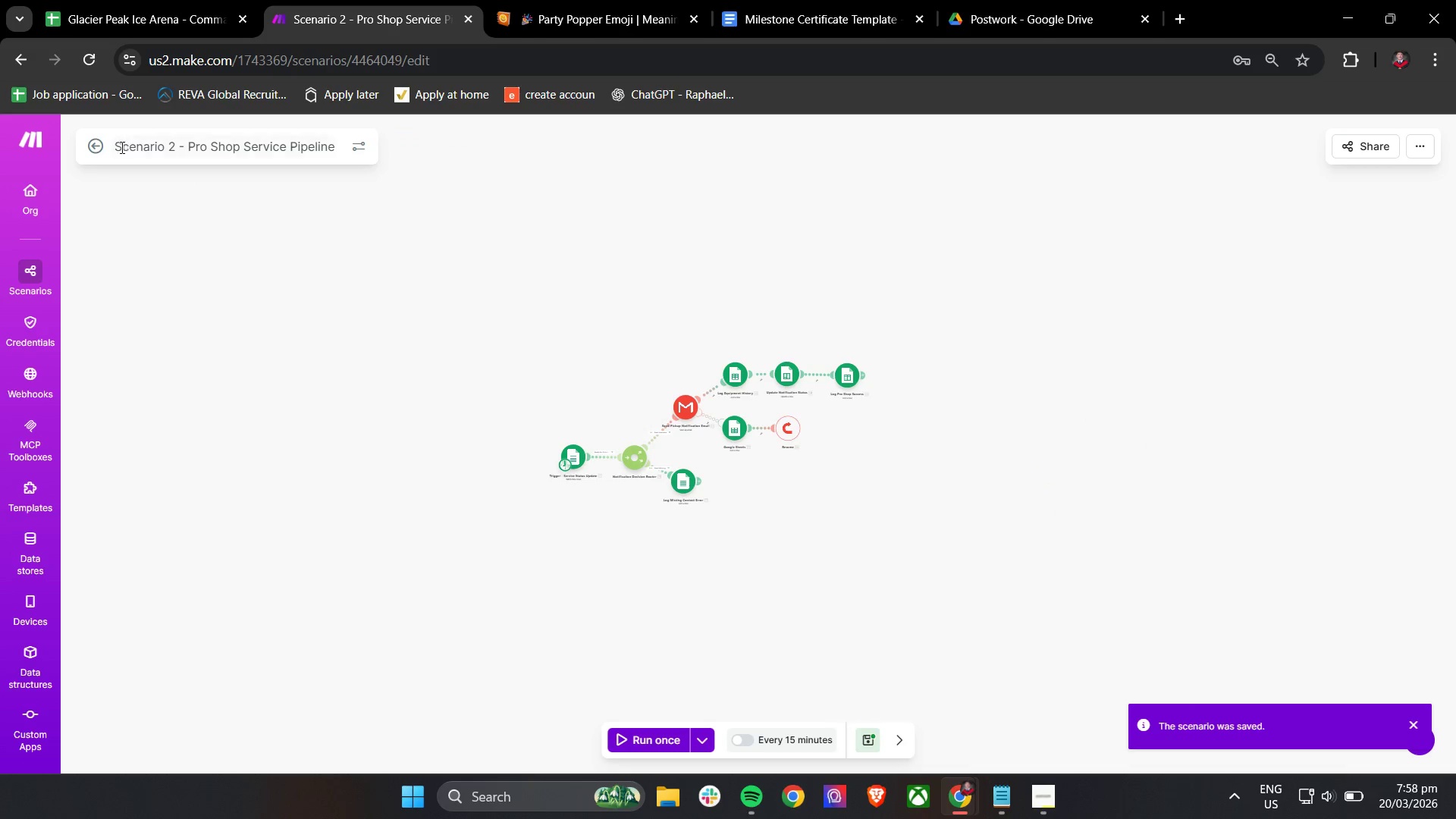 
left_click([94, 146])
 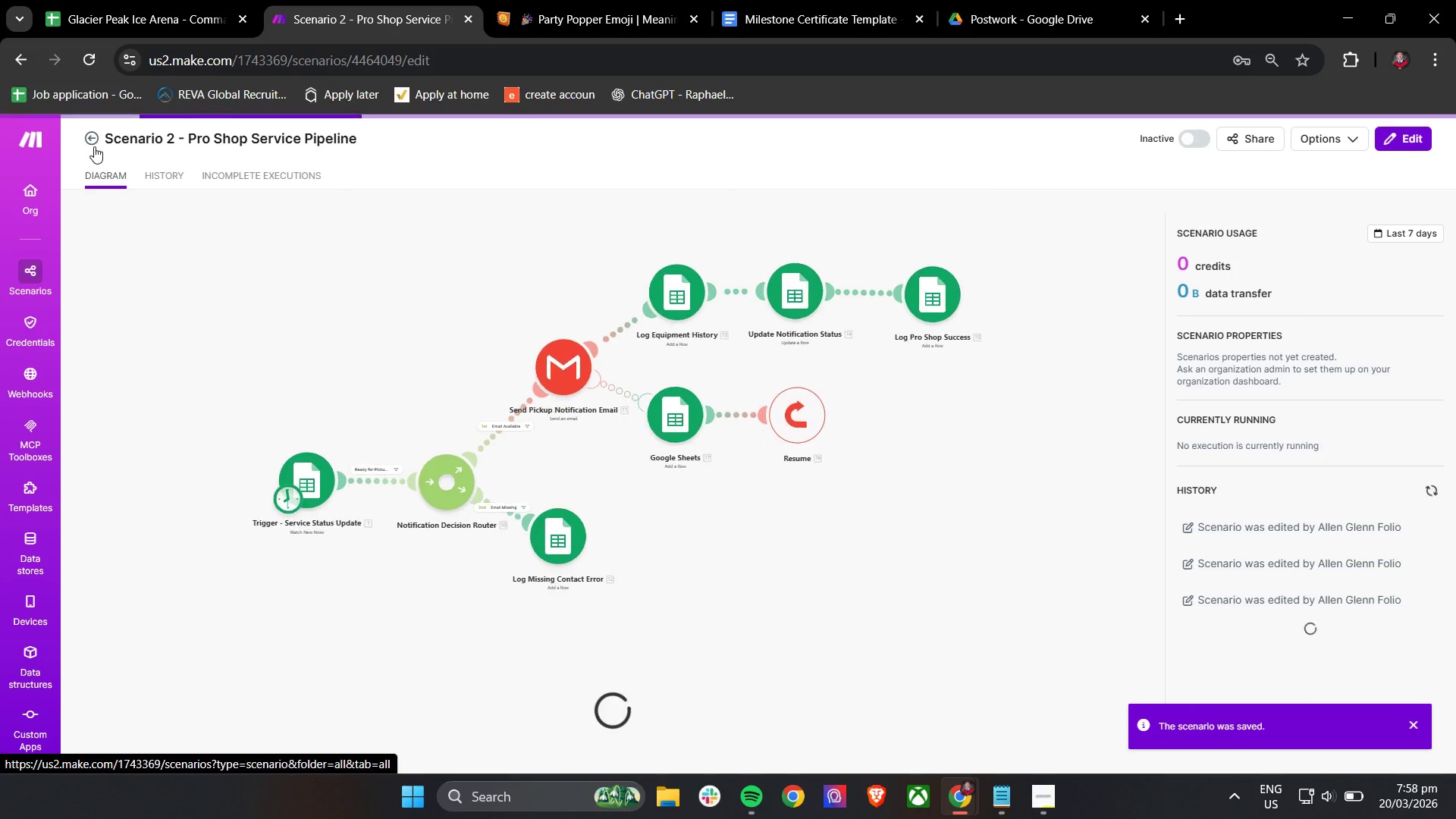 
left_click([94, 146])
 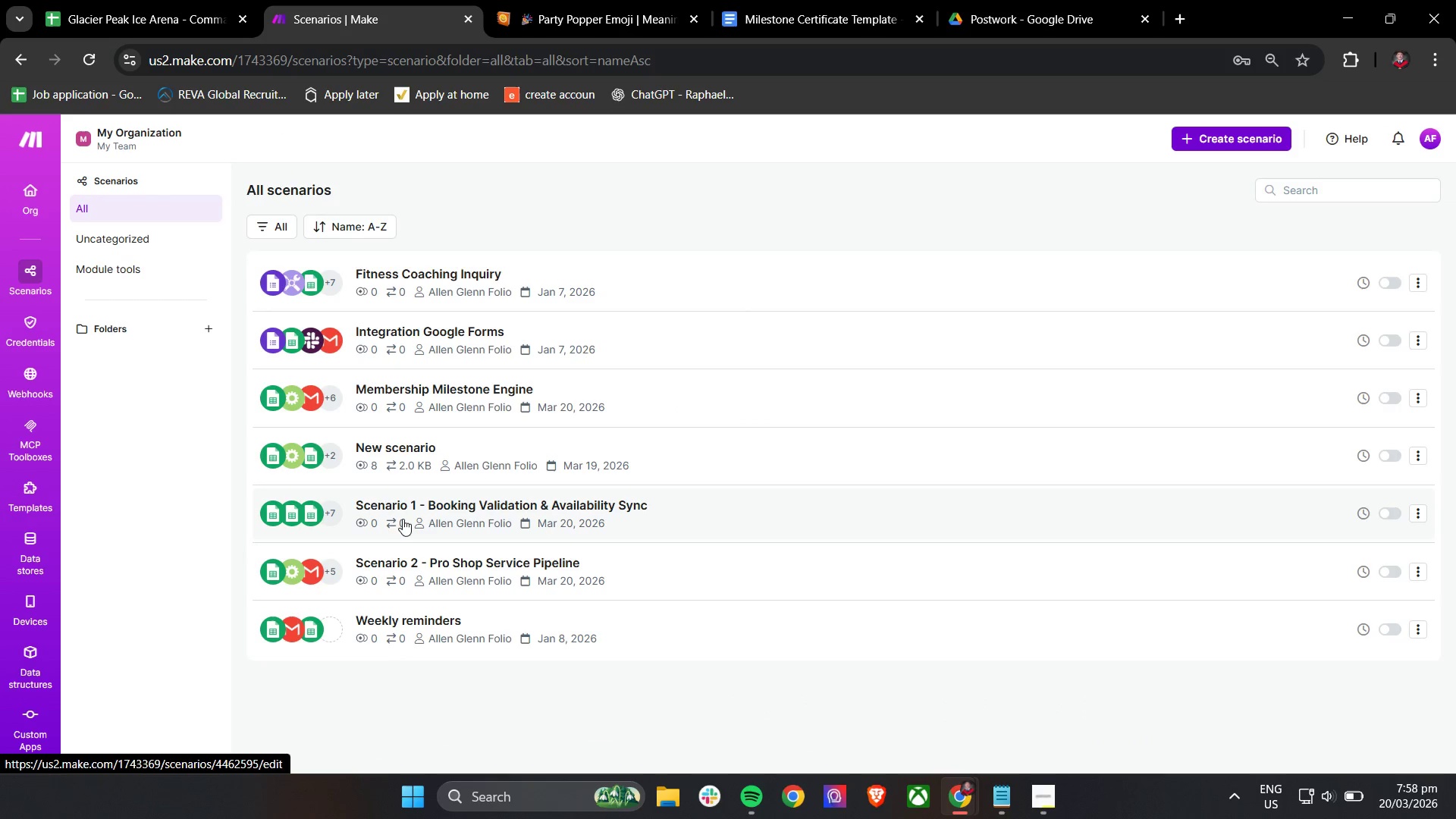 
left_click([468, 511])
 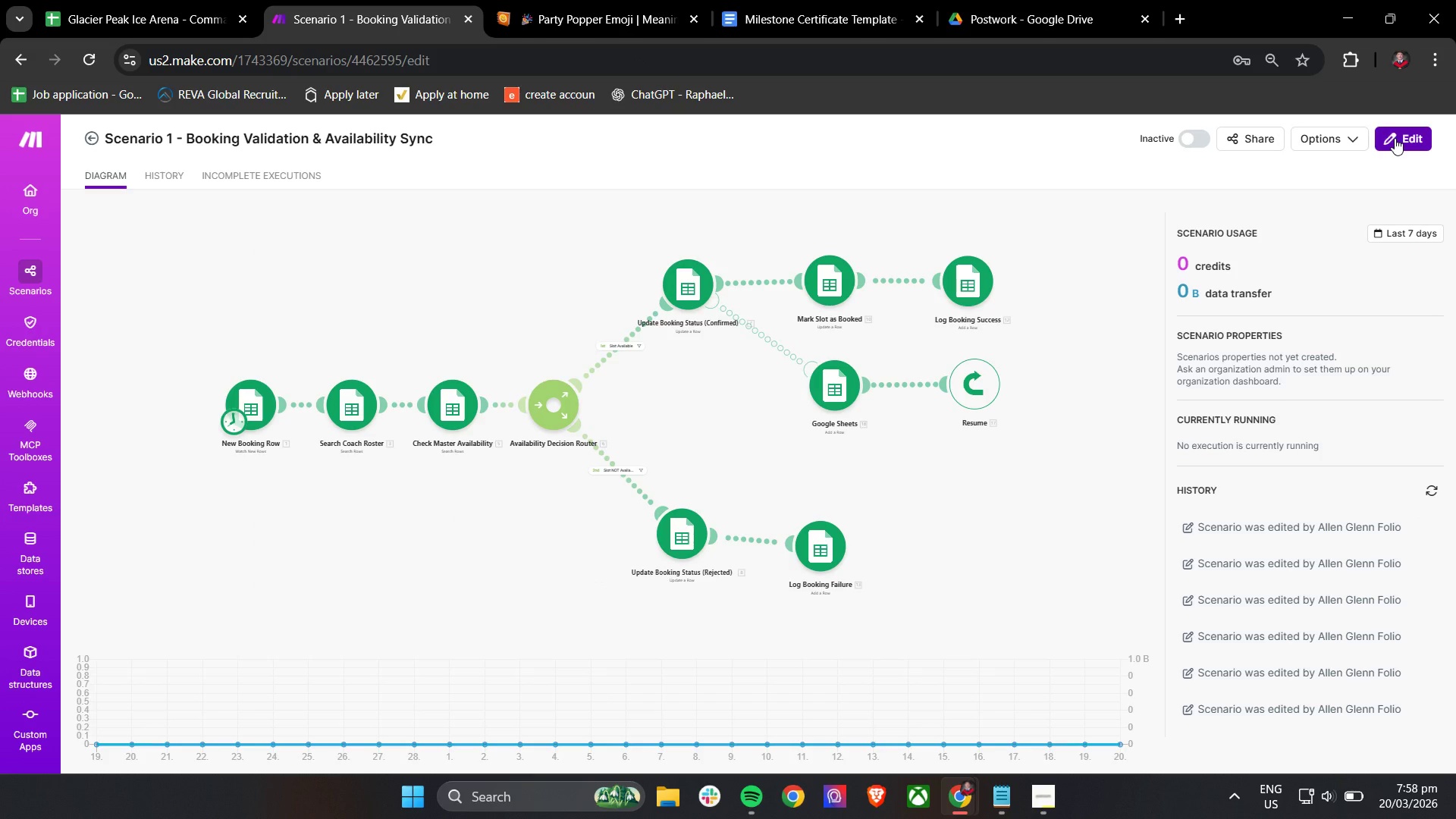 
wait(6.27)
 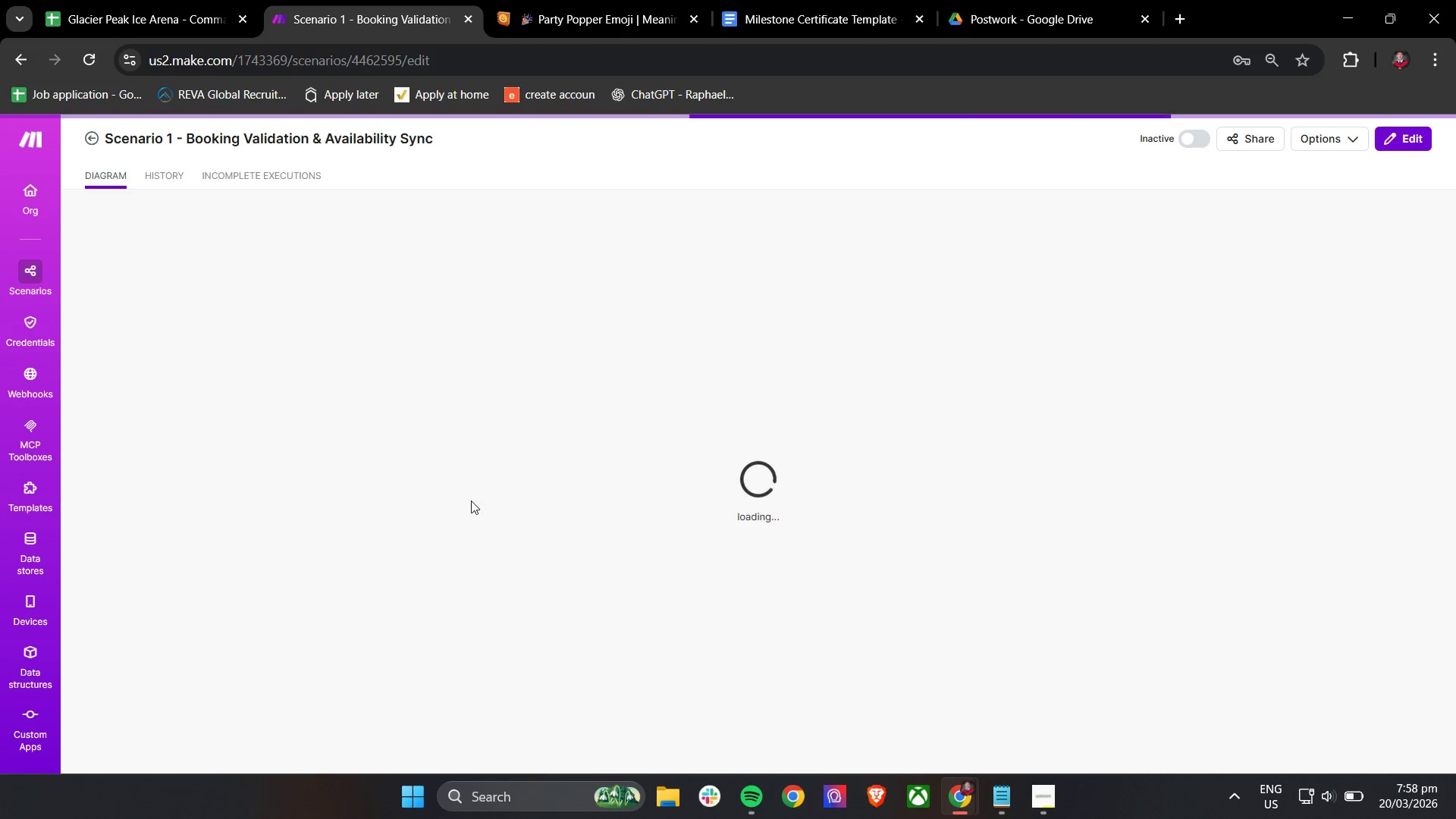 
left_click([1396, 138])
 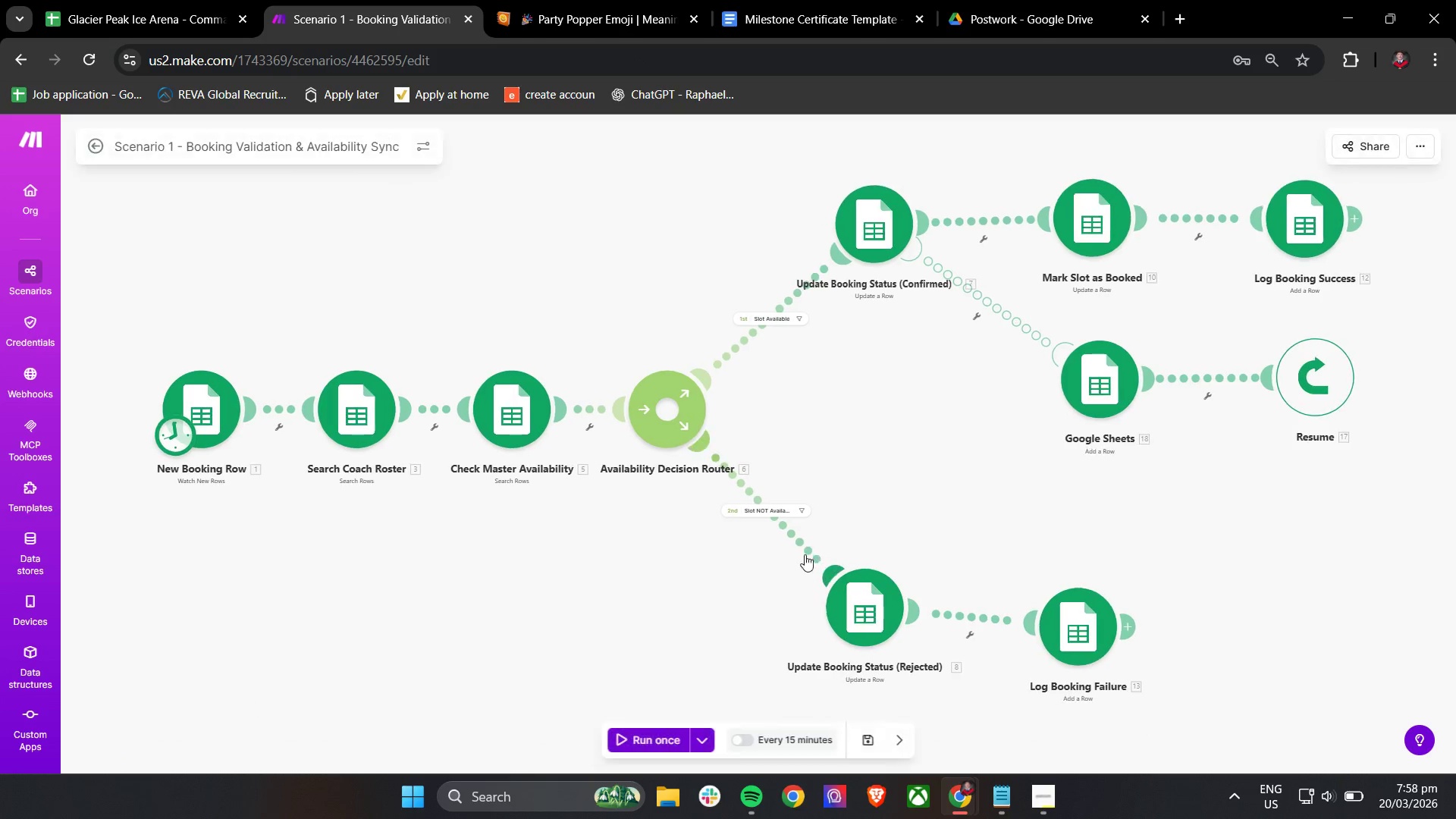 
scroll: coordinate [814, 565], scroll_direction: down, amount: 2.0
 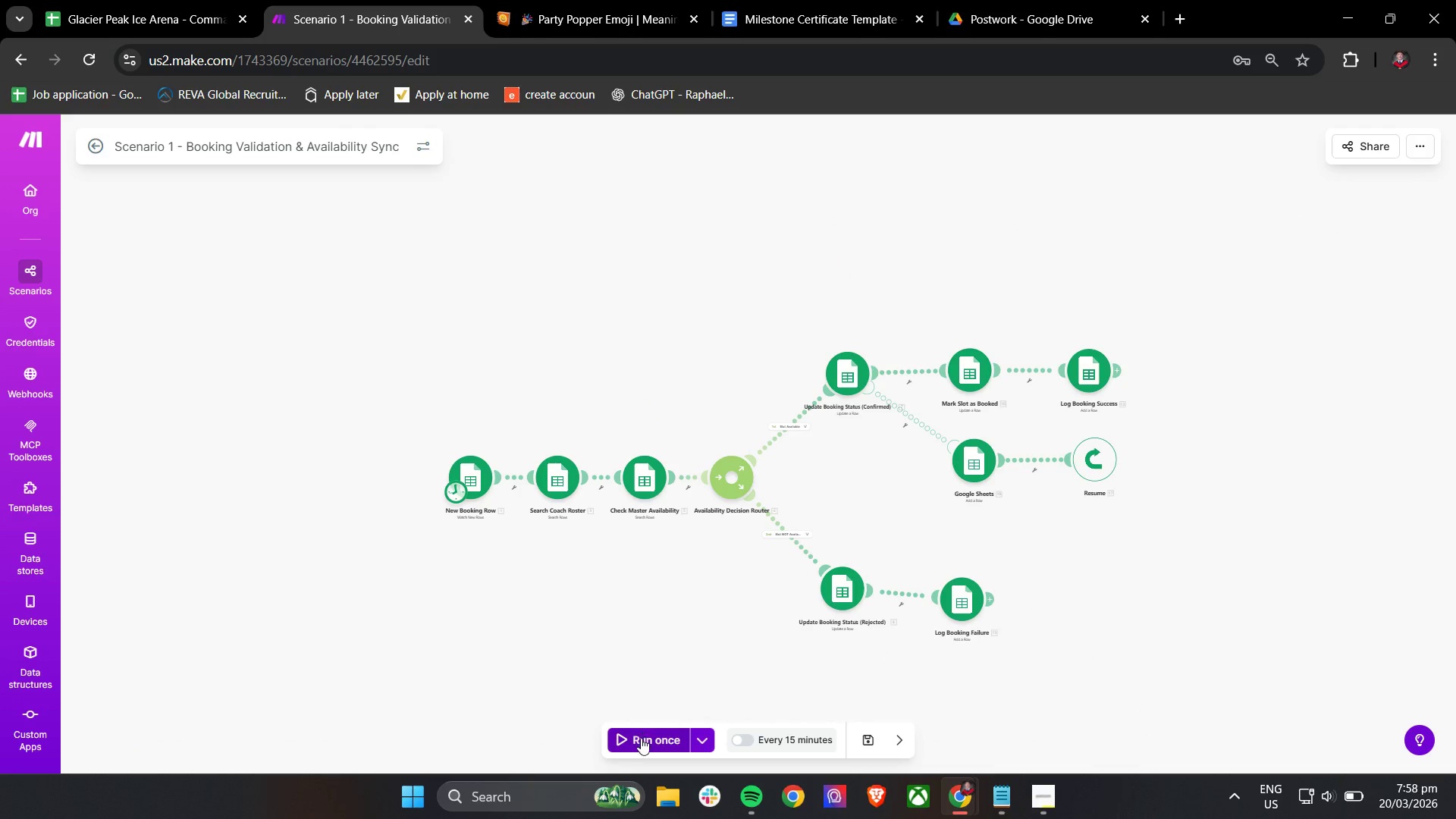 
left_click([641, 738])
 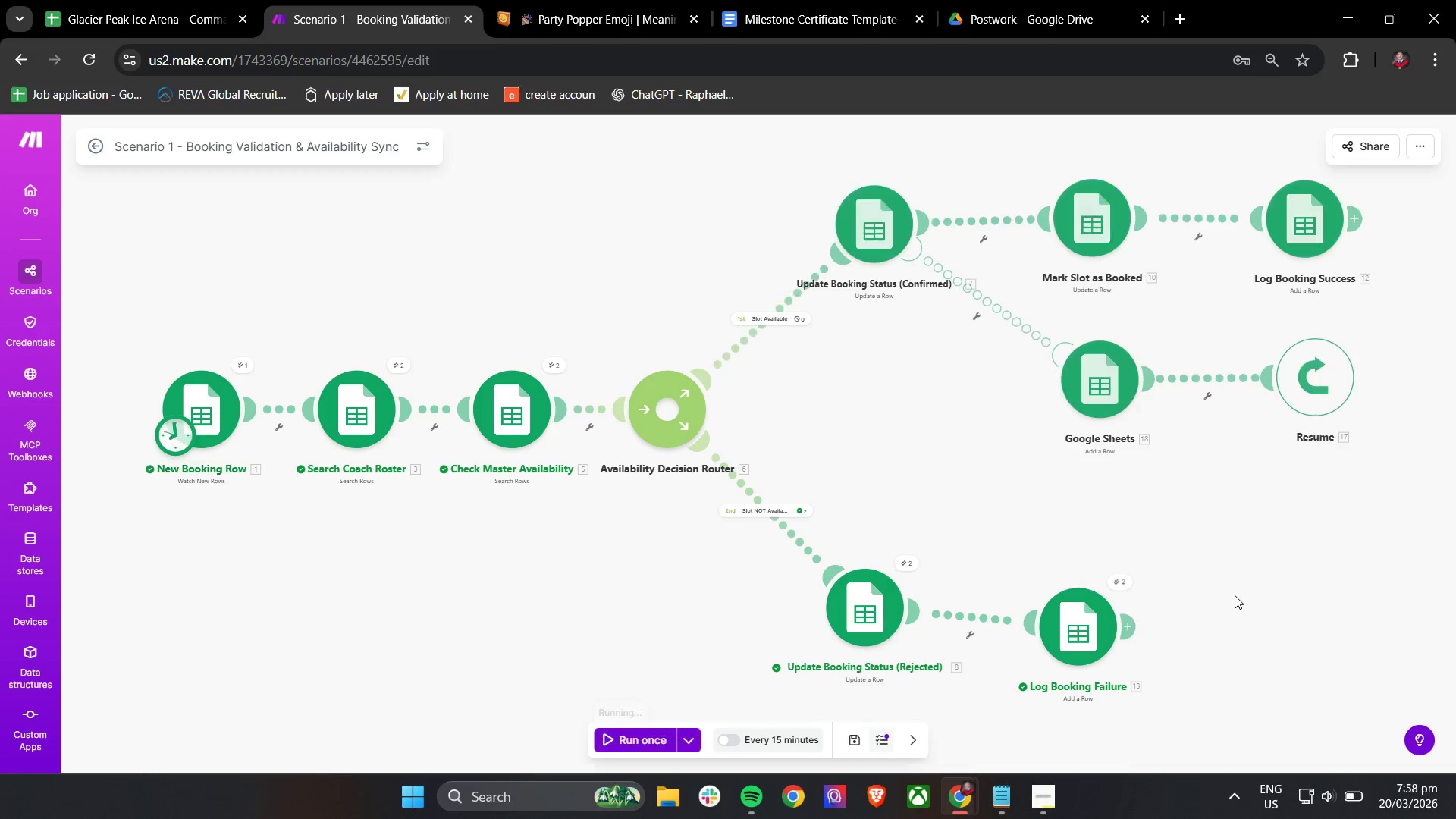 
wait(6.01)
 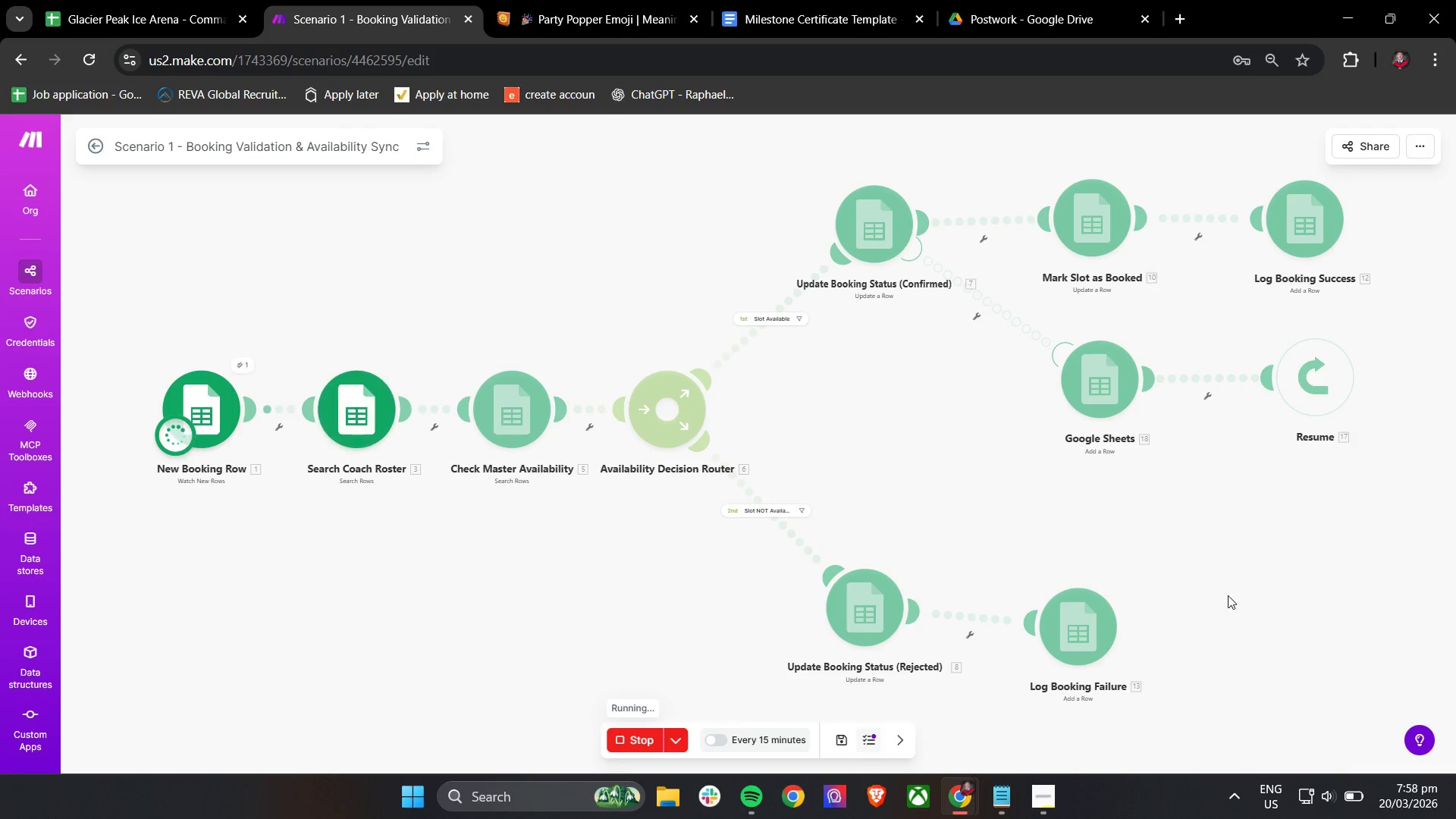 
left_click_drag(start_coordinate=[1259, 583], to_coordinate=[1236, 579])
 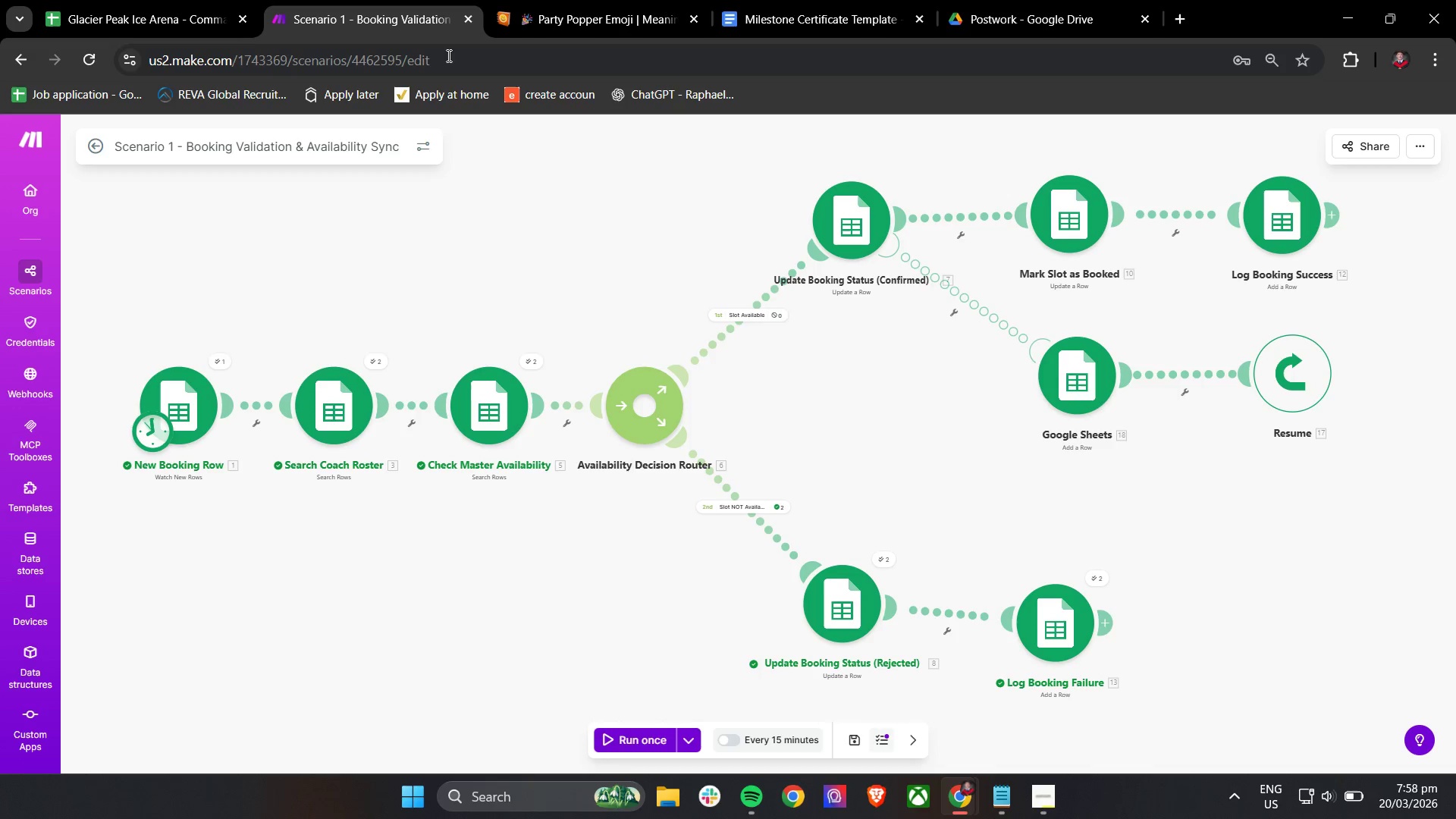 
left_click([161, 0])
 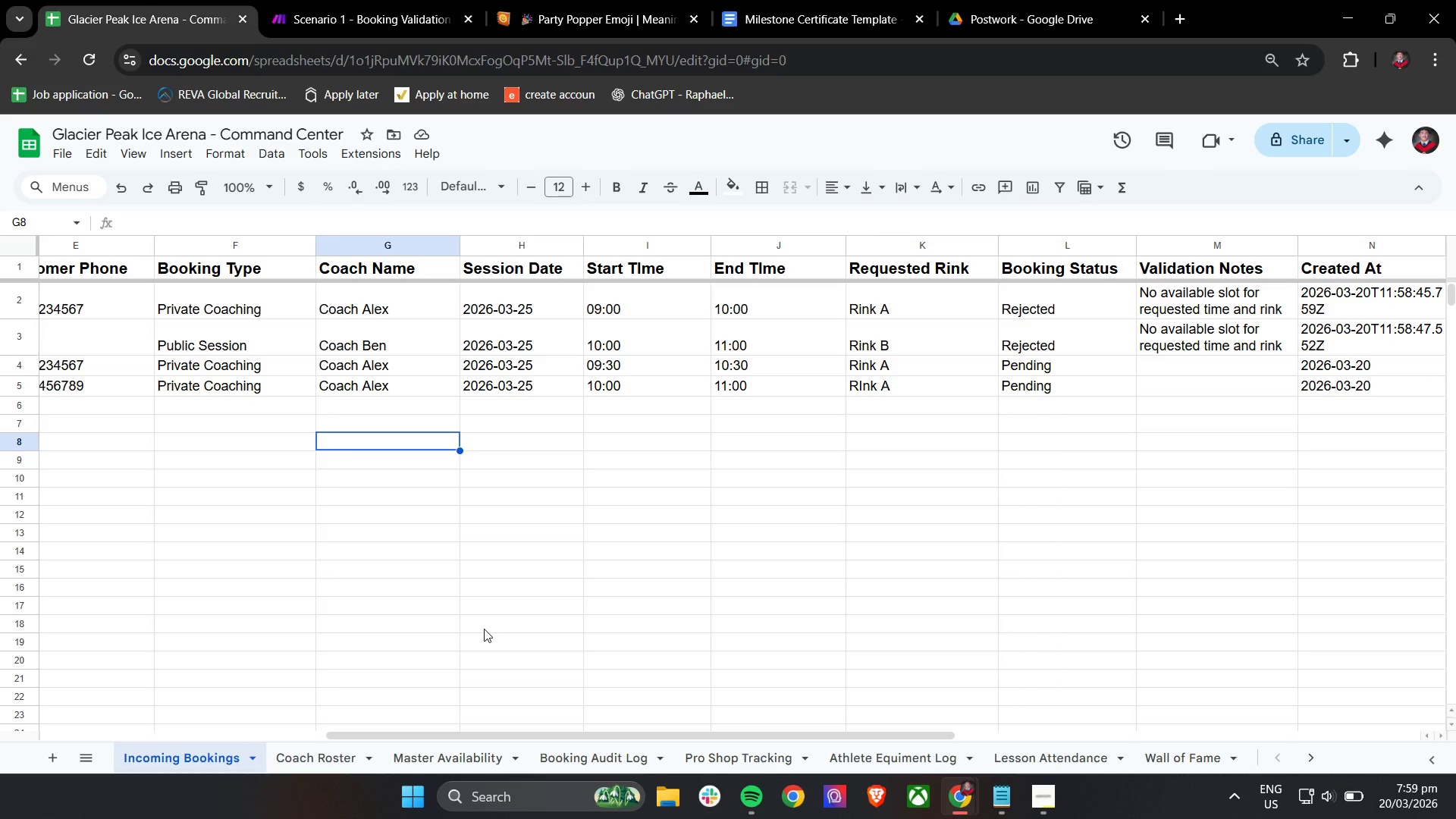 
wait(7.0)
 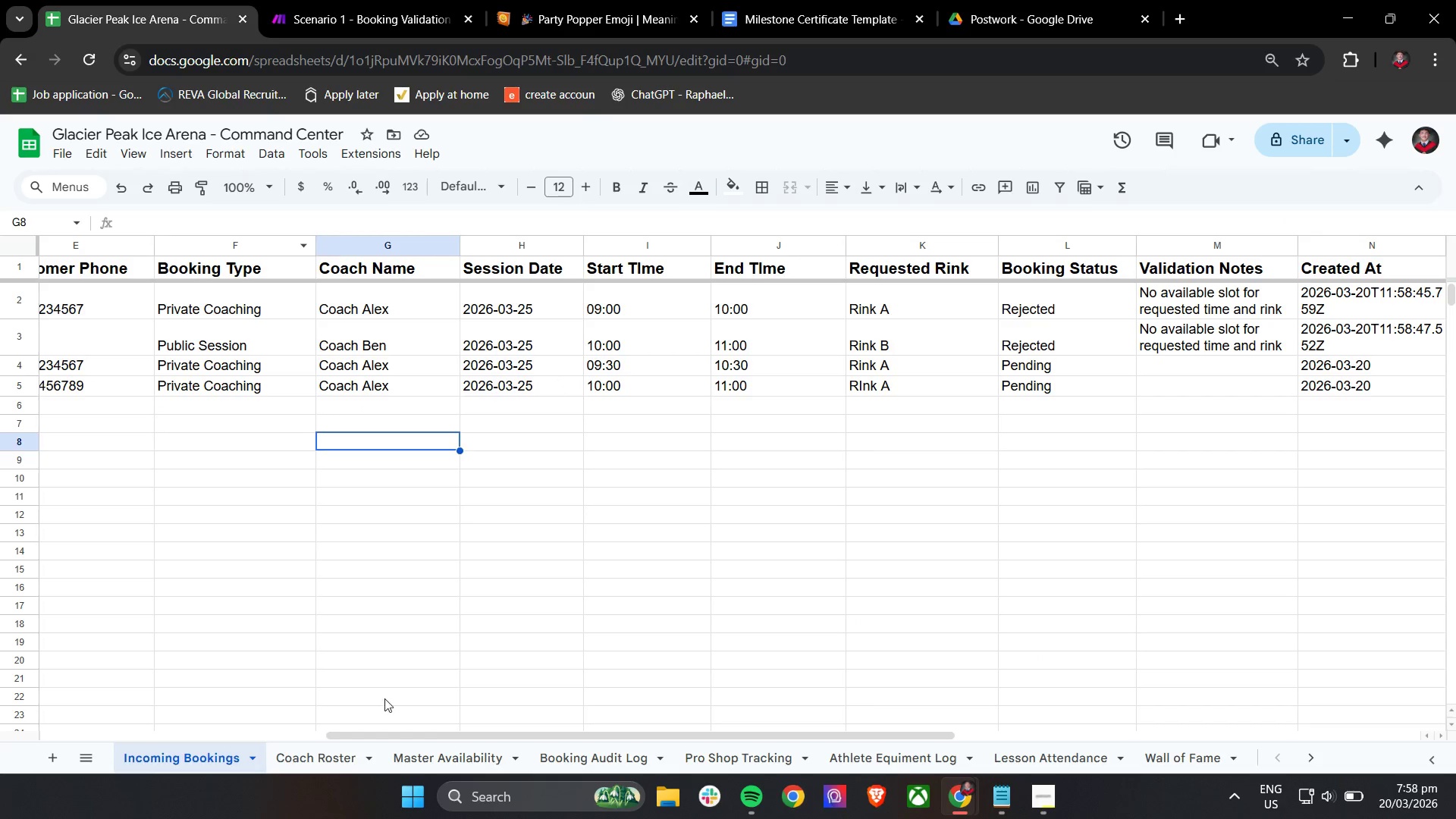 
left_click_drag(start_coordinate=[534, 734], to_coordinate=[215, 686])
 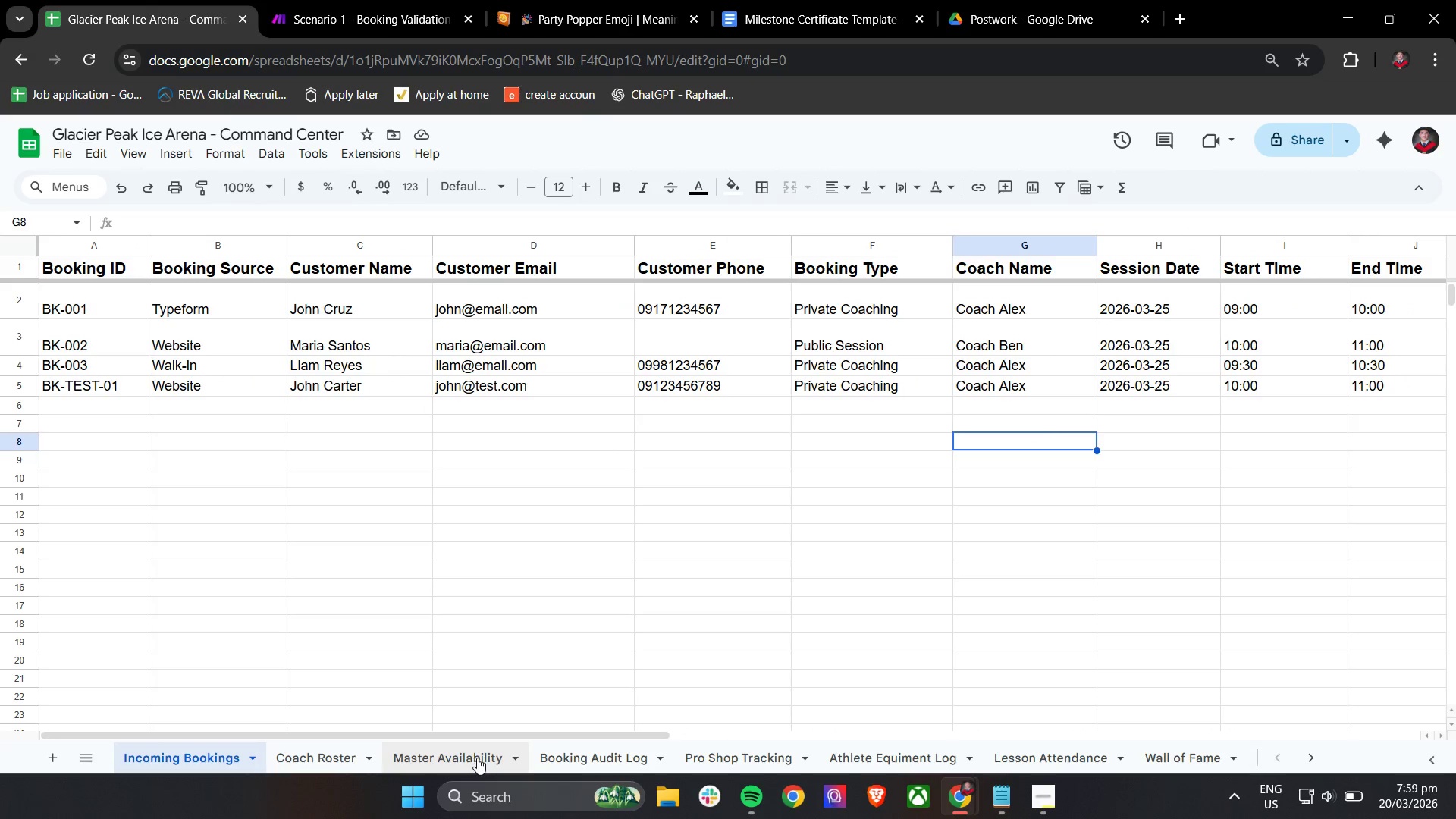 
left_click([583, 752])
 